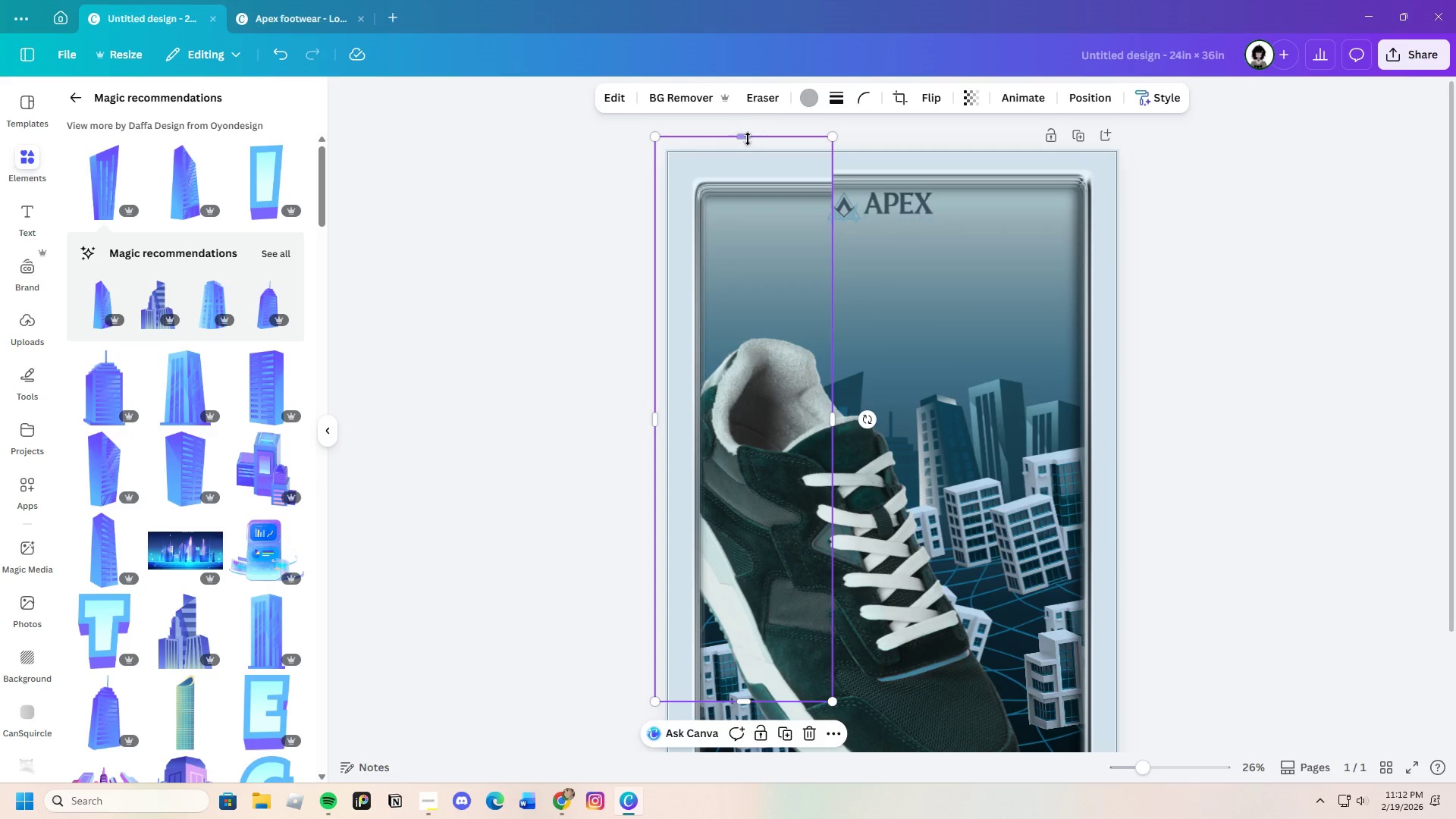 
left_click_drag(start_coordinate=[745, 134], to_coordinate=[754, 195])
 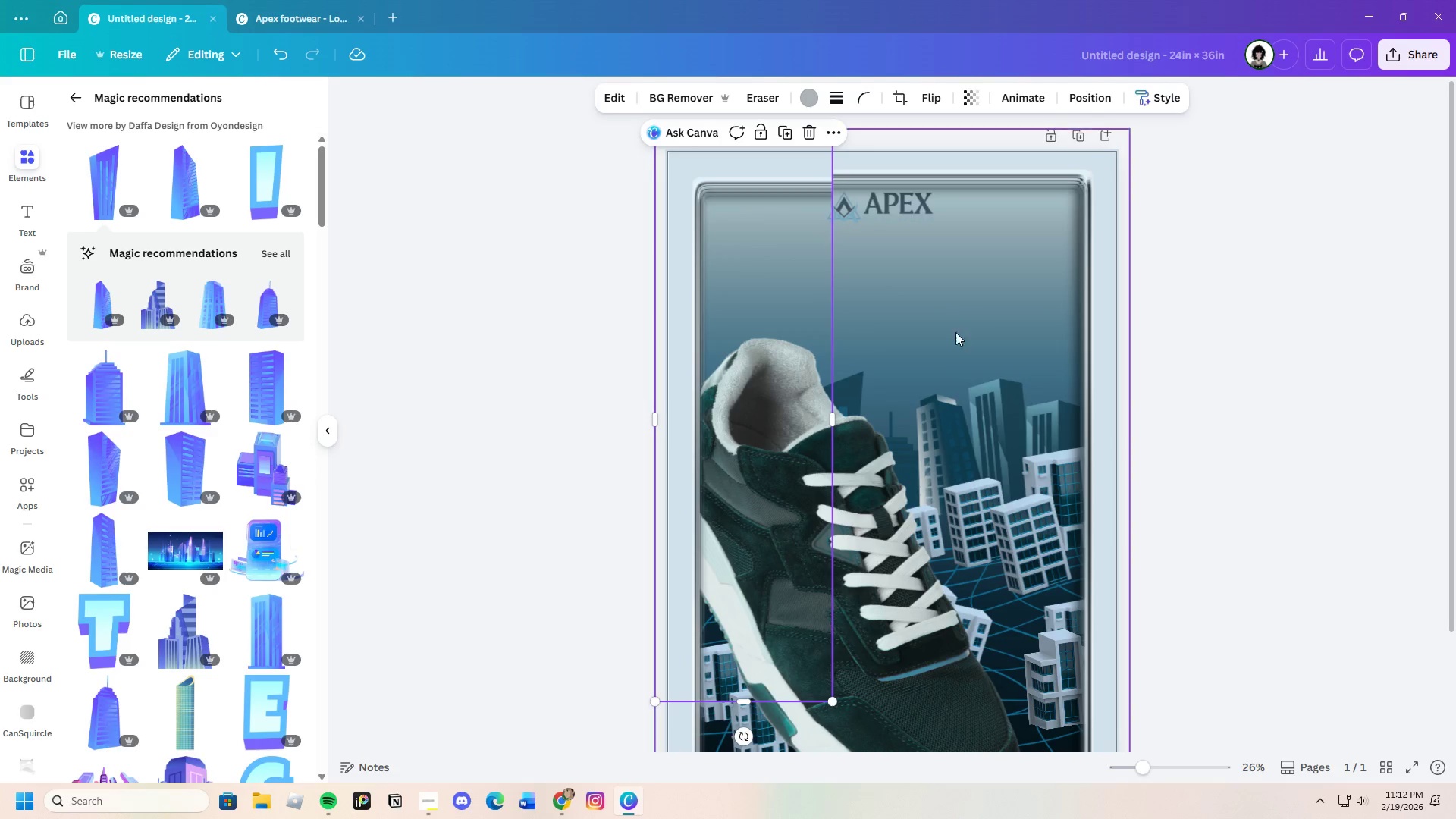 
scroll: coordinate [1047, 428], scroll_direction: up, amount: 2.0
 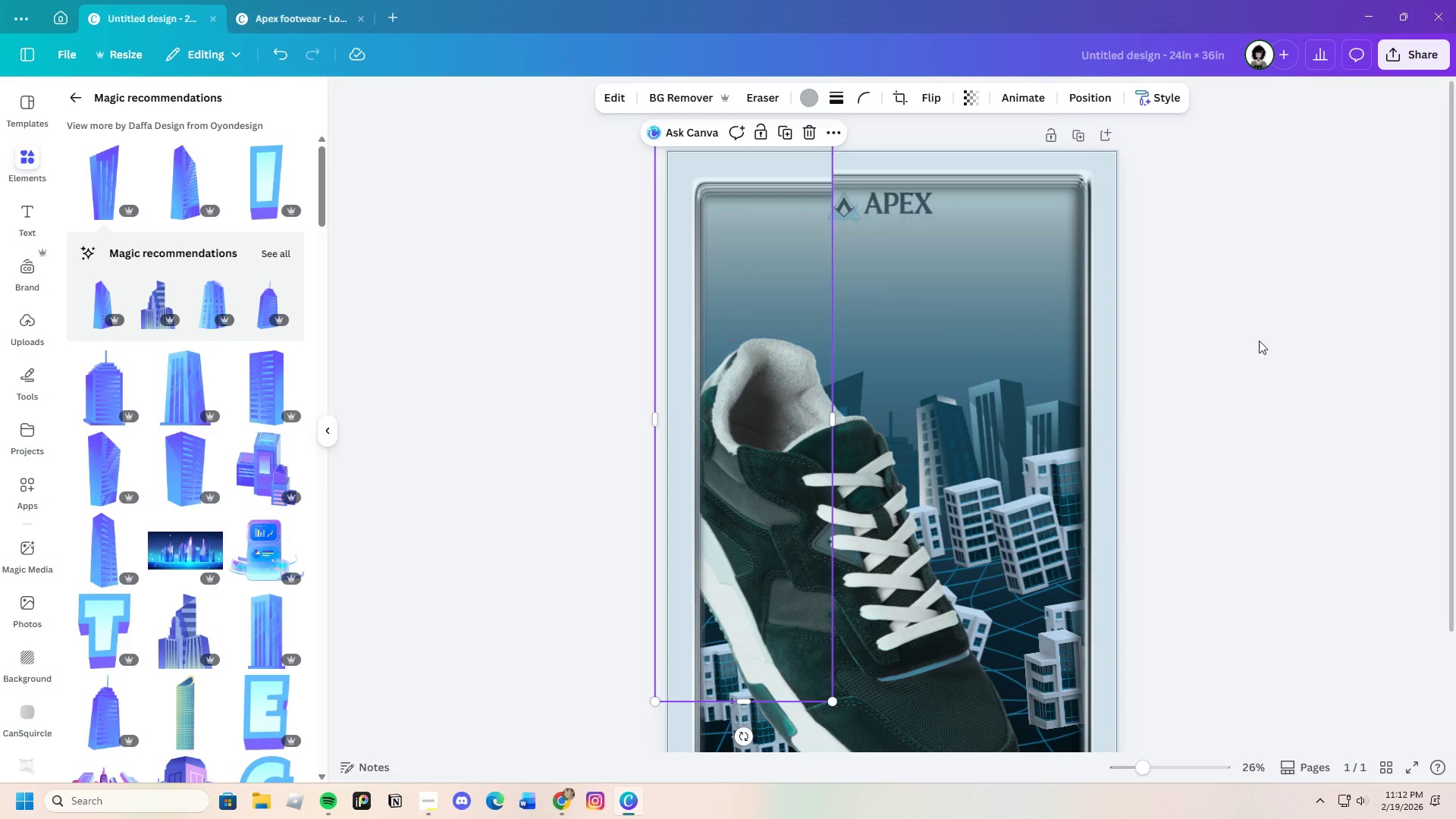 
left_click([1350, 356])
 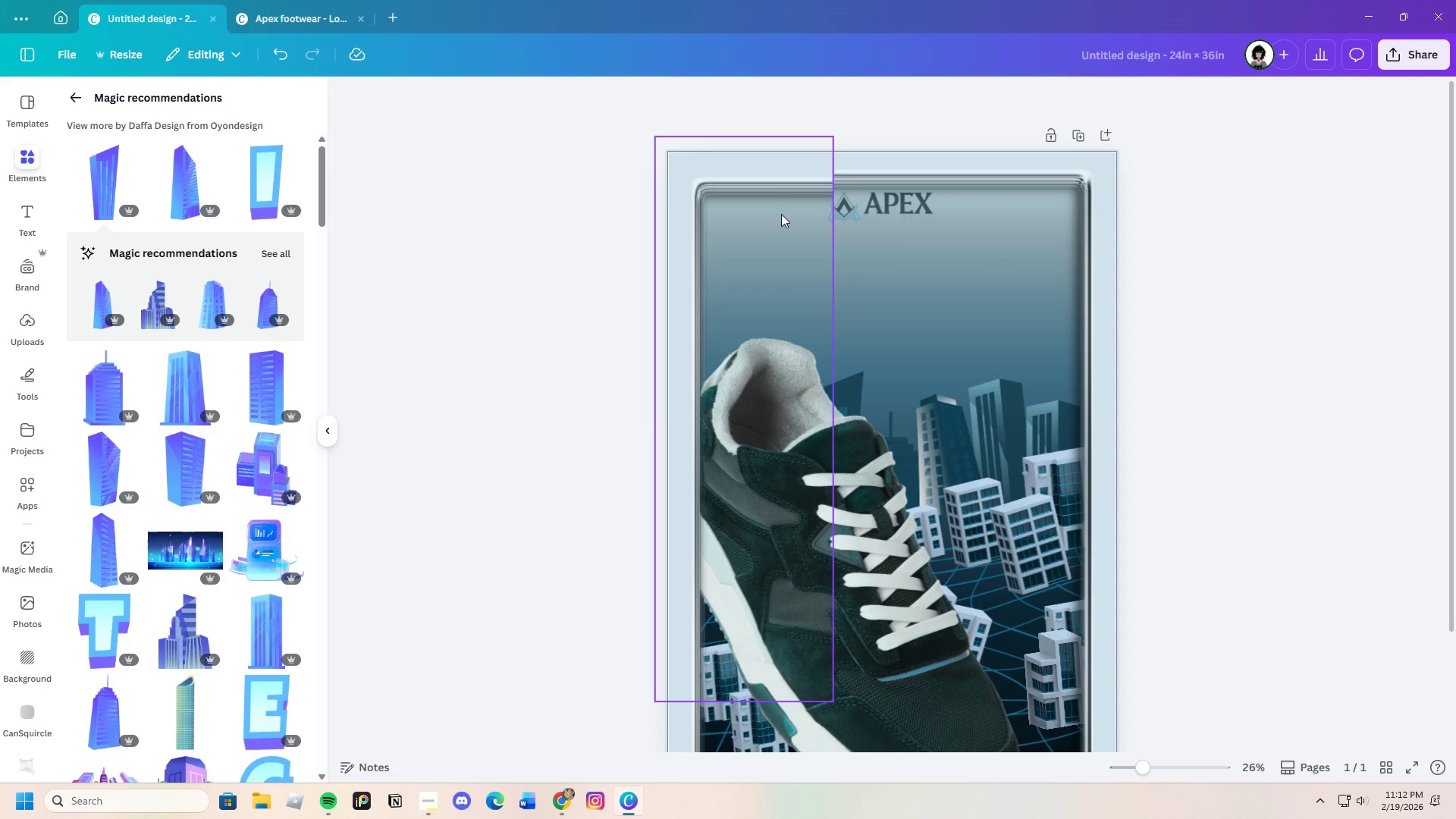 
left_click([780, 215])
 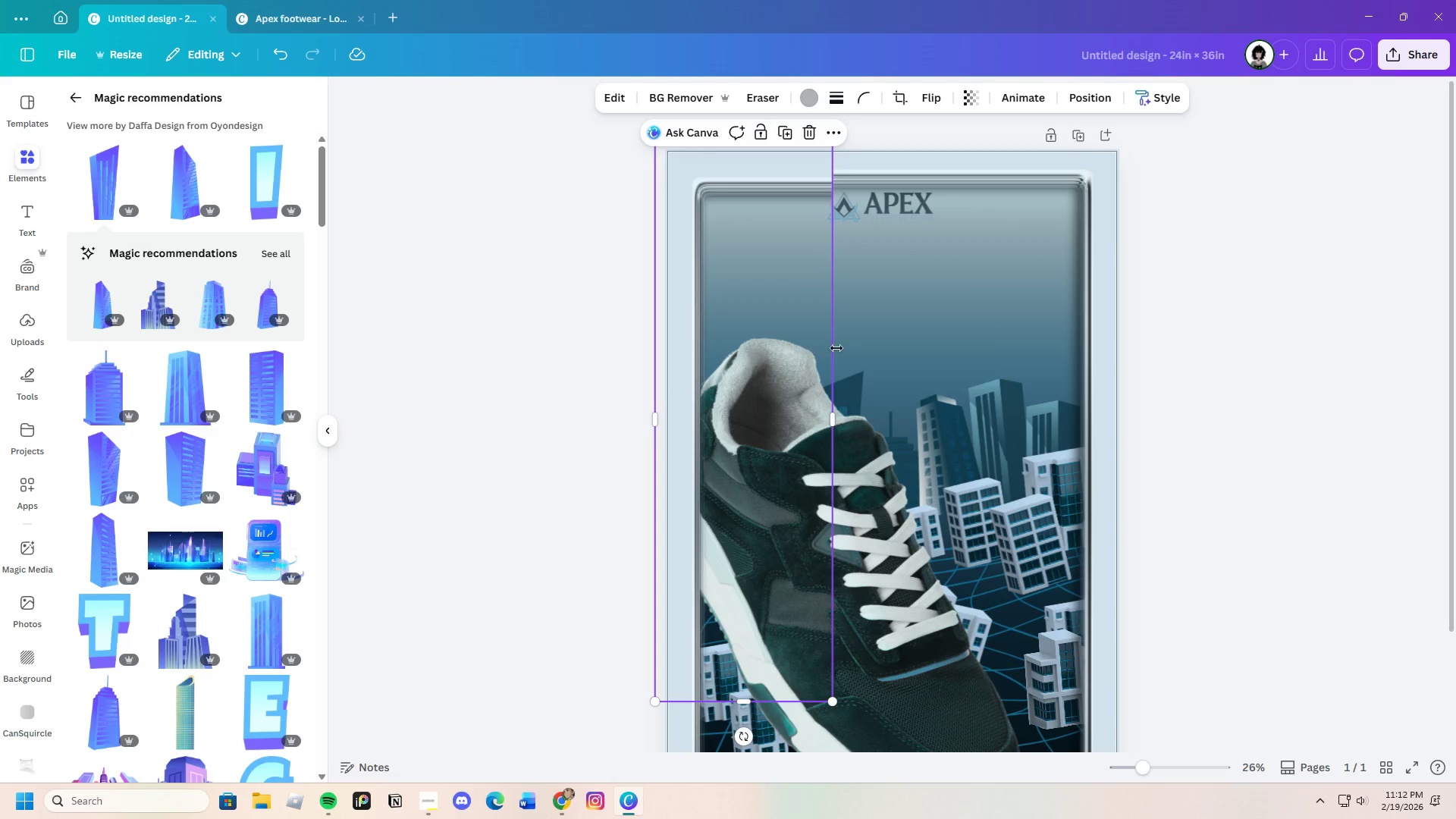 
scroll: coordinate [871, 421], scroll_direction: up, amount: 1.0
 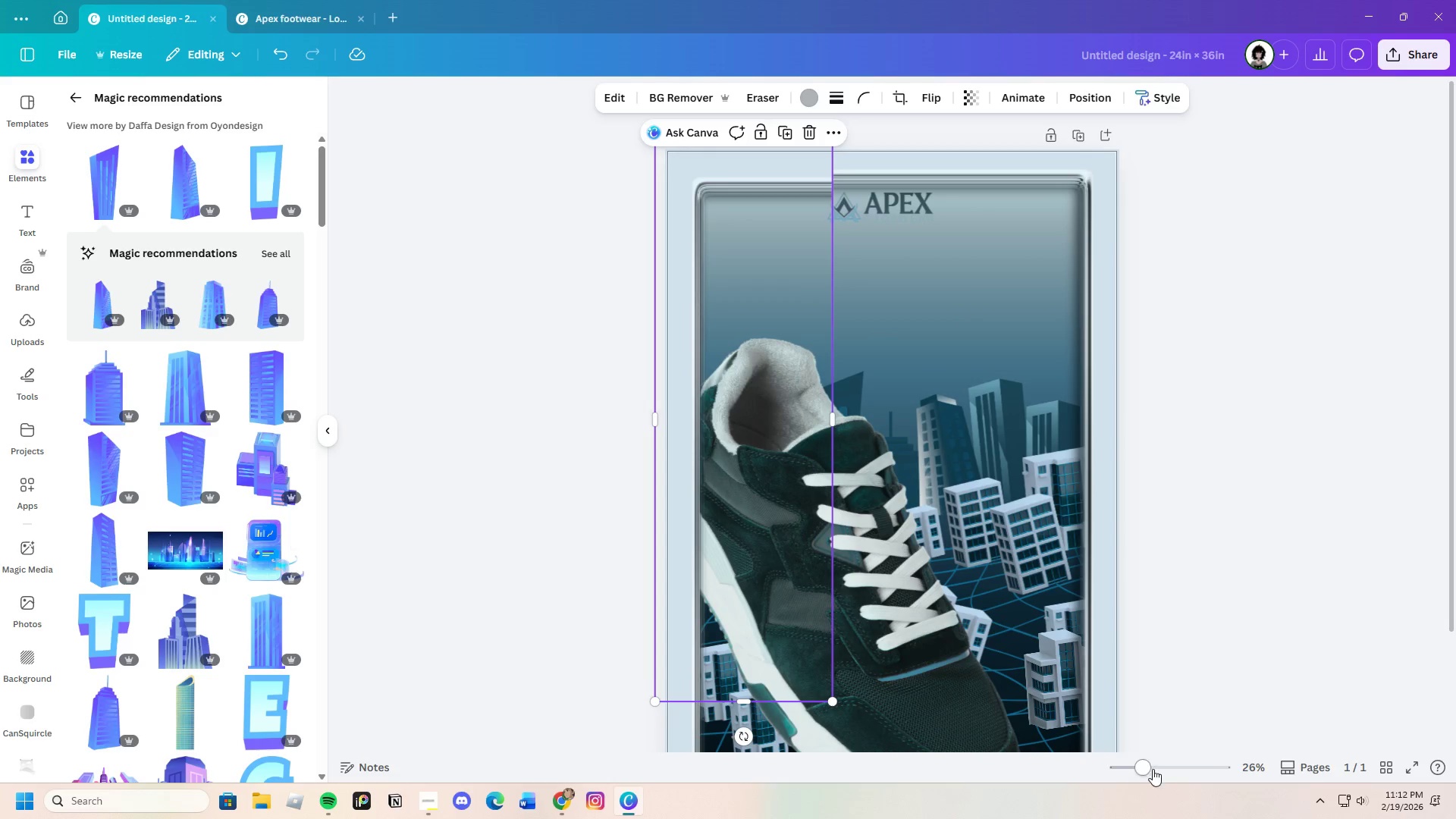 
left_click_drag(start_coordinate=[1150, 769], to_coordinate=[1138, 777])
 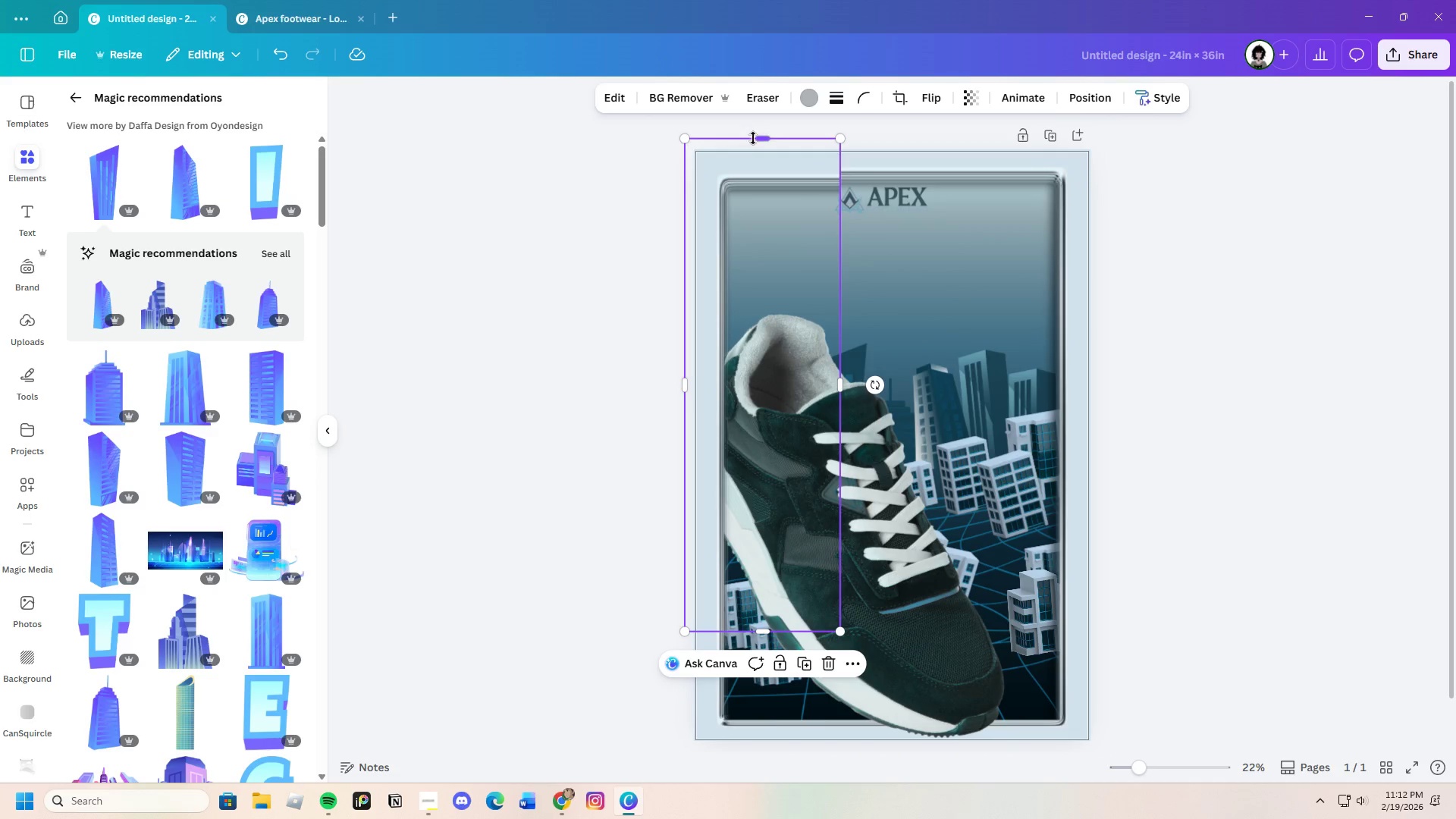 
left_click_drag(start_coordinate=[761, 138], to_coordinate=[769, 335])
 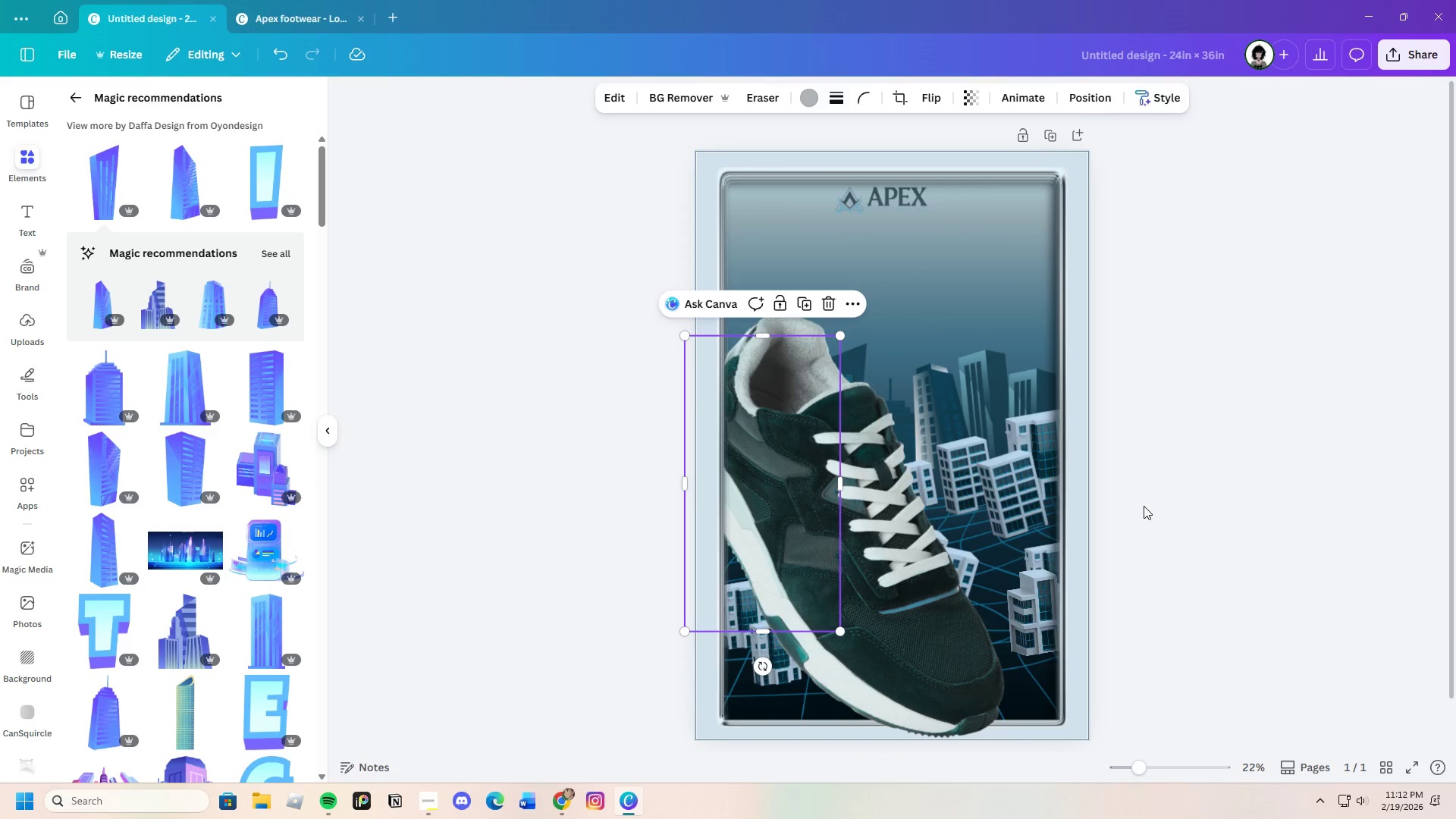 
left_click([1144, 506])
 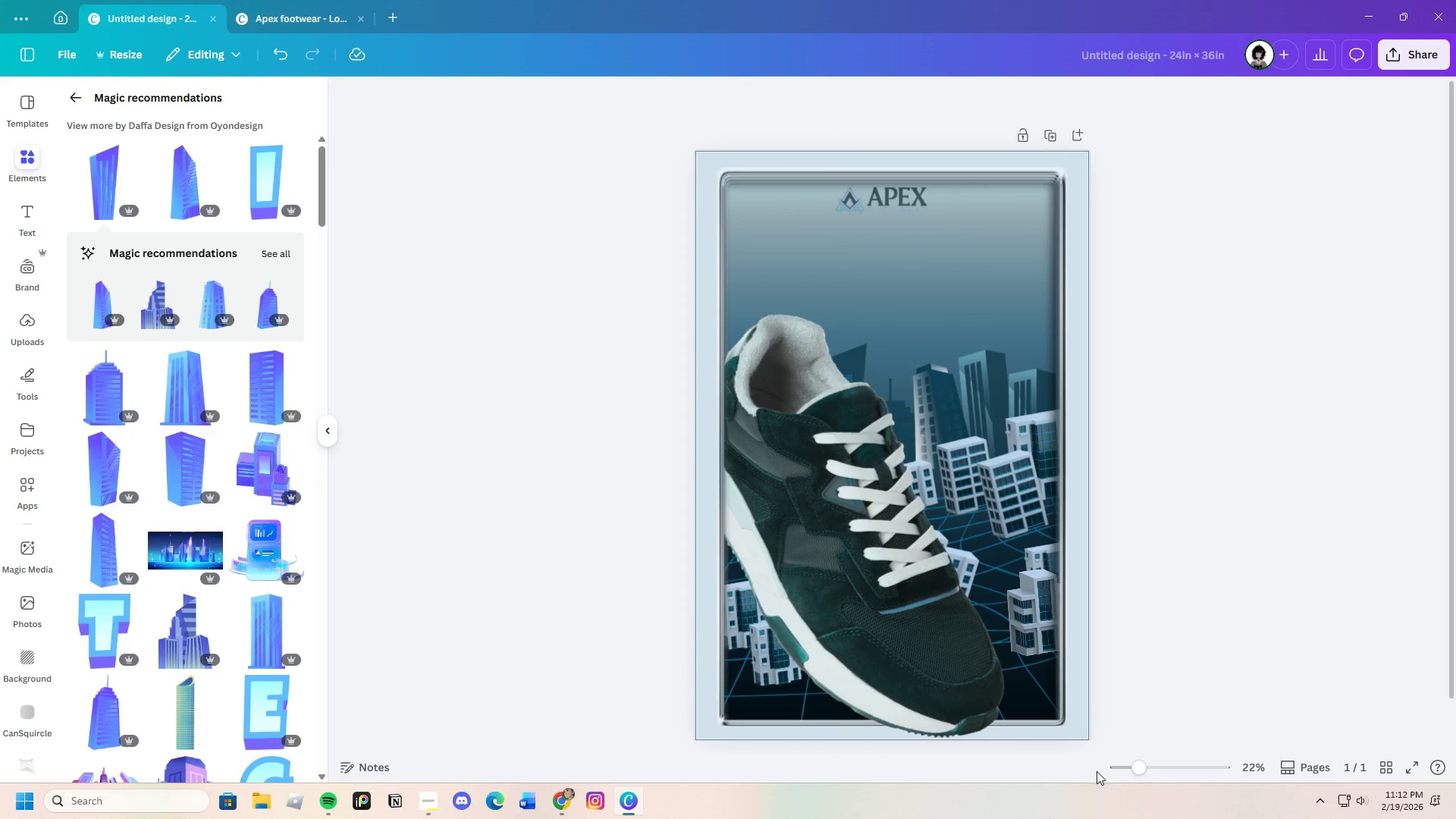 
left_click_drag(start_coordinate=[1133, 773], to_coordinate=[1153, 768])
 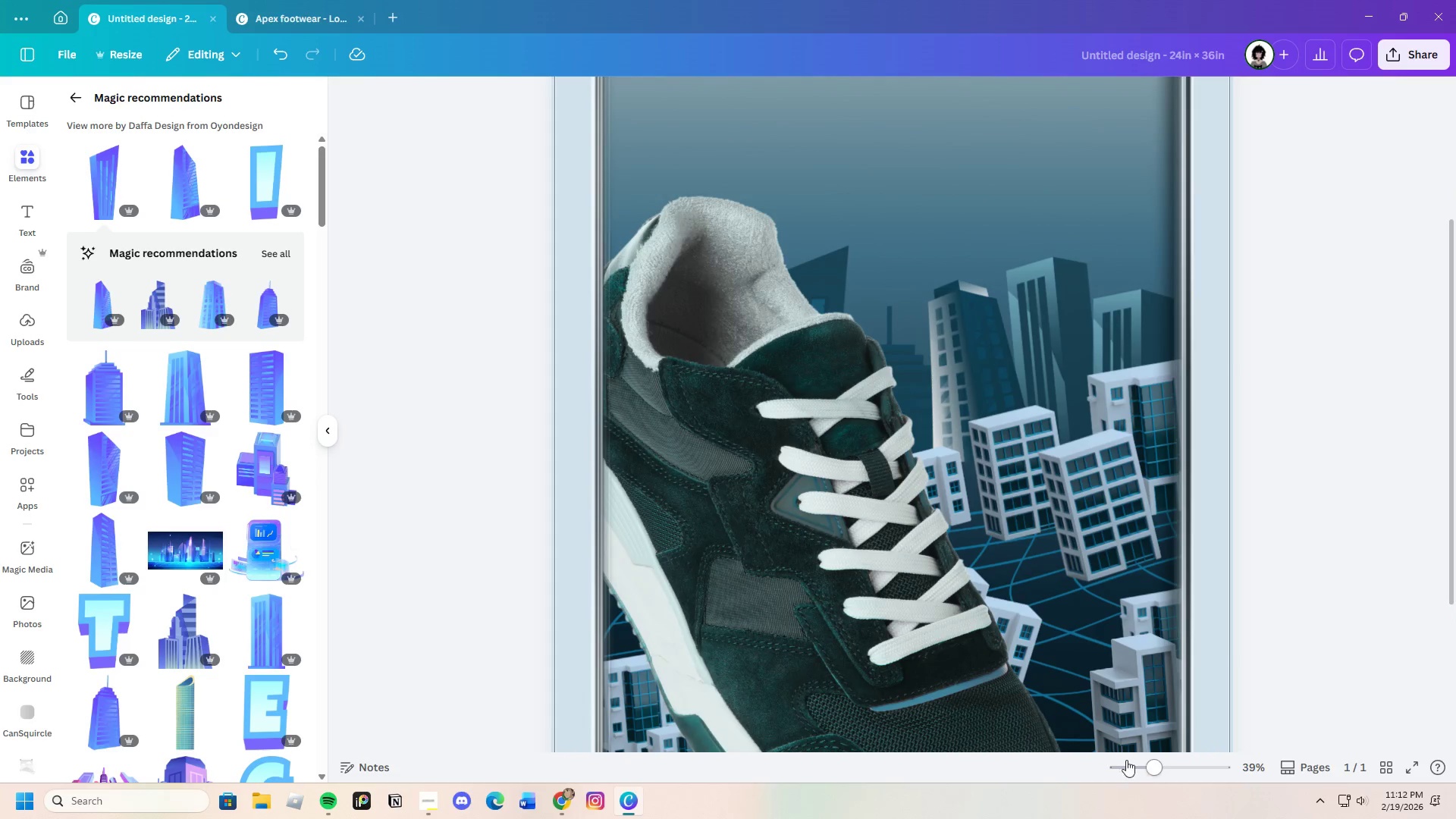 
scroll: coordinate [1124, 742], scroll_direction: down, amount: 1.0
 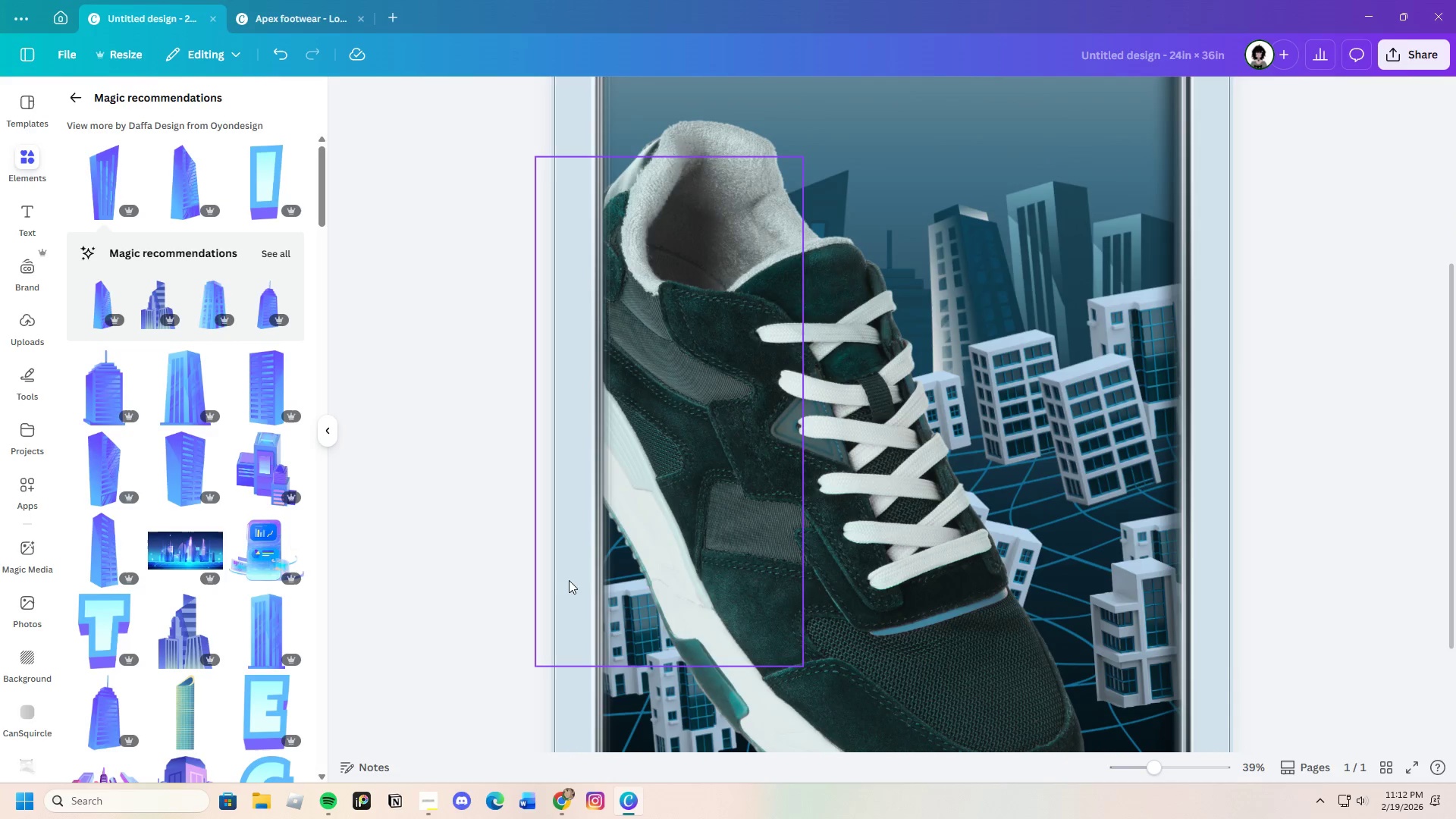 
left_click([581, 580])
 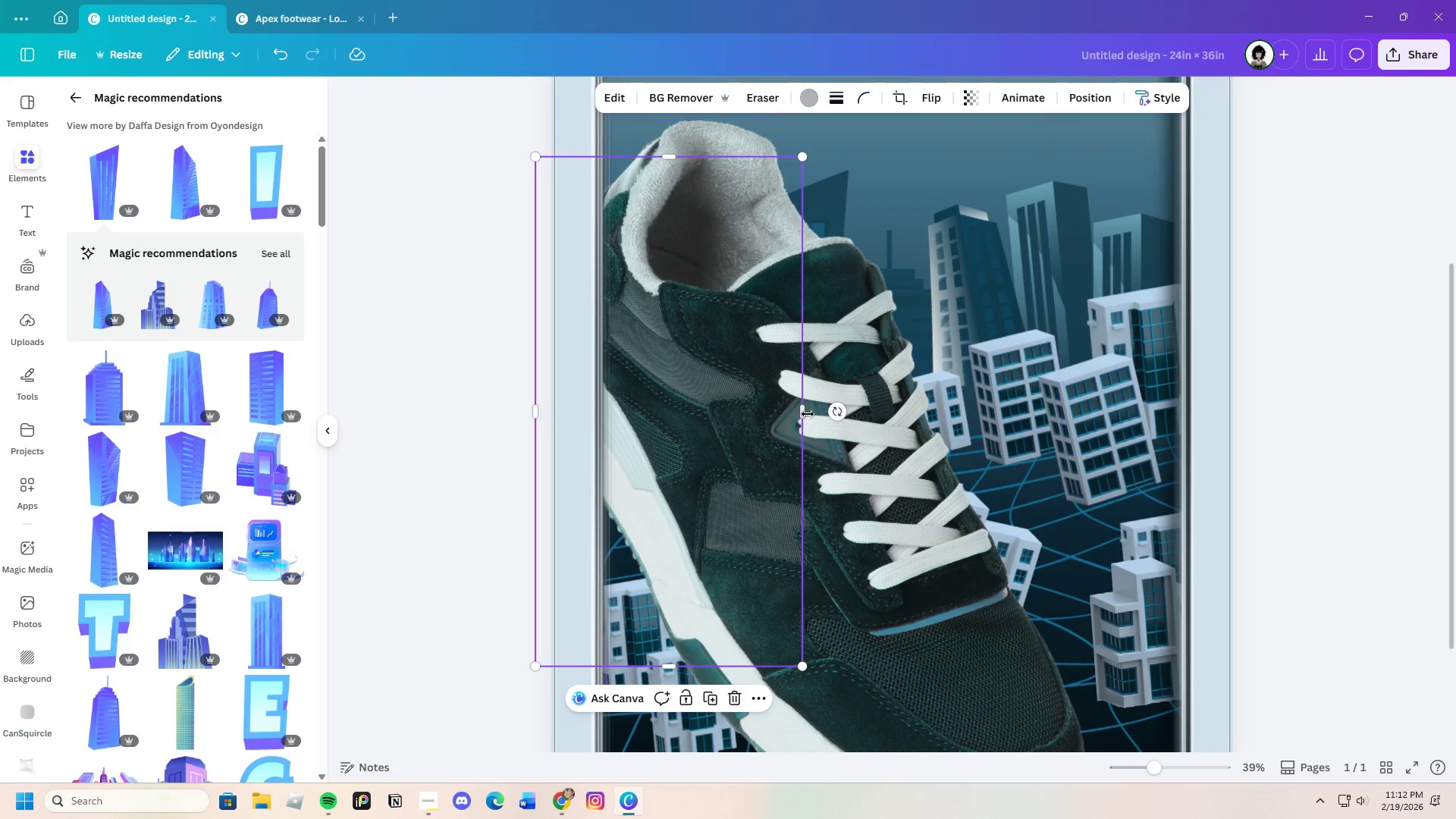 
left_click_drag(start_coordinate=[806, 414], to_coordinate=[638, 431])
 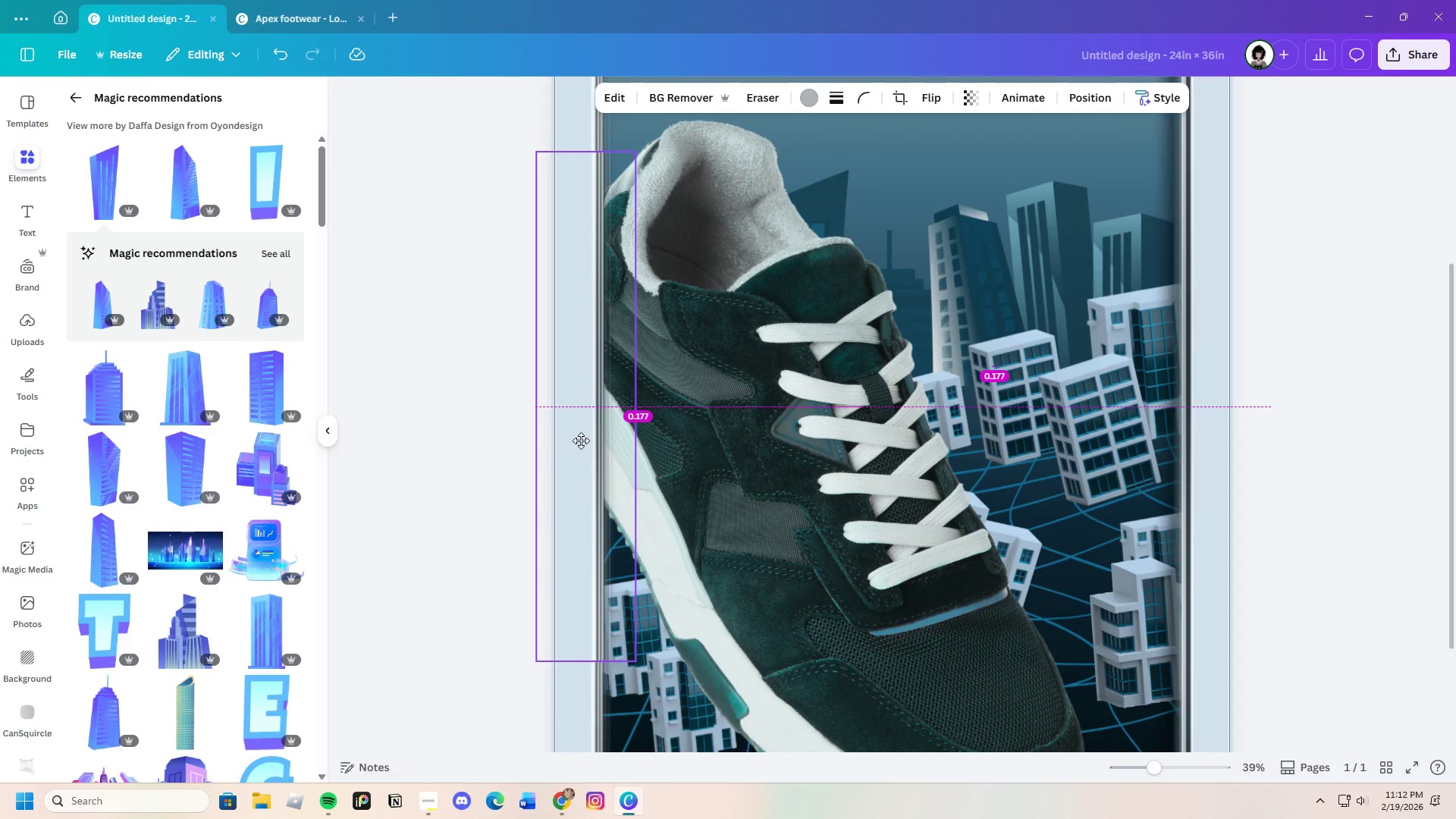 
wait(5.36)
 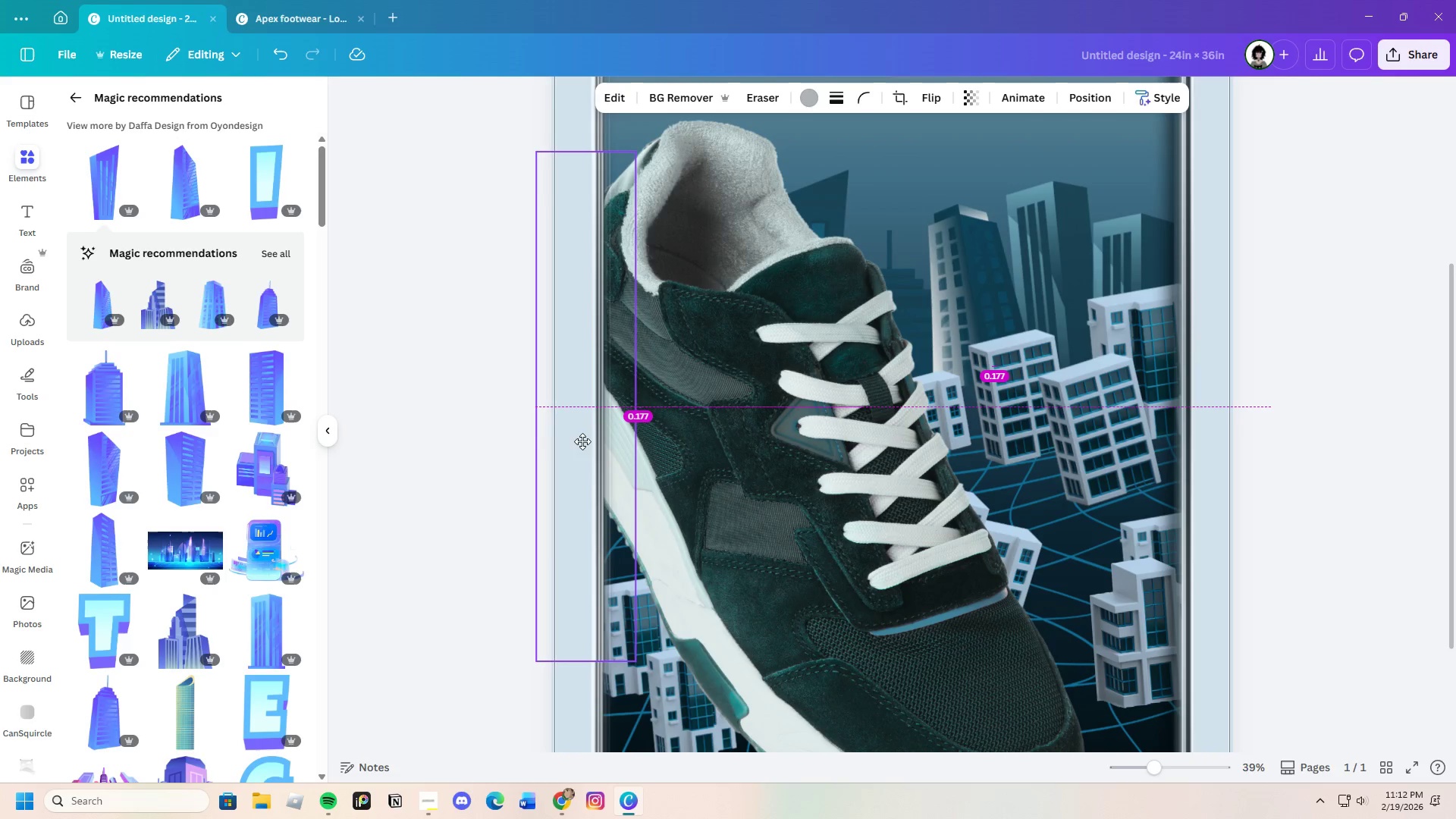 
left_click([476, 454])
 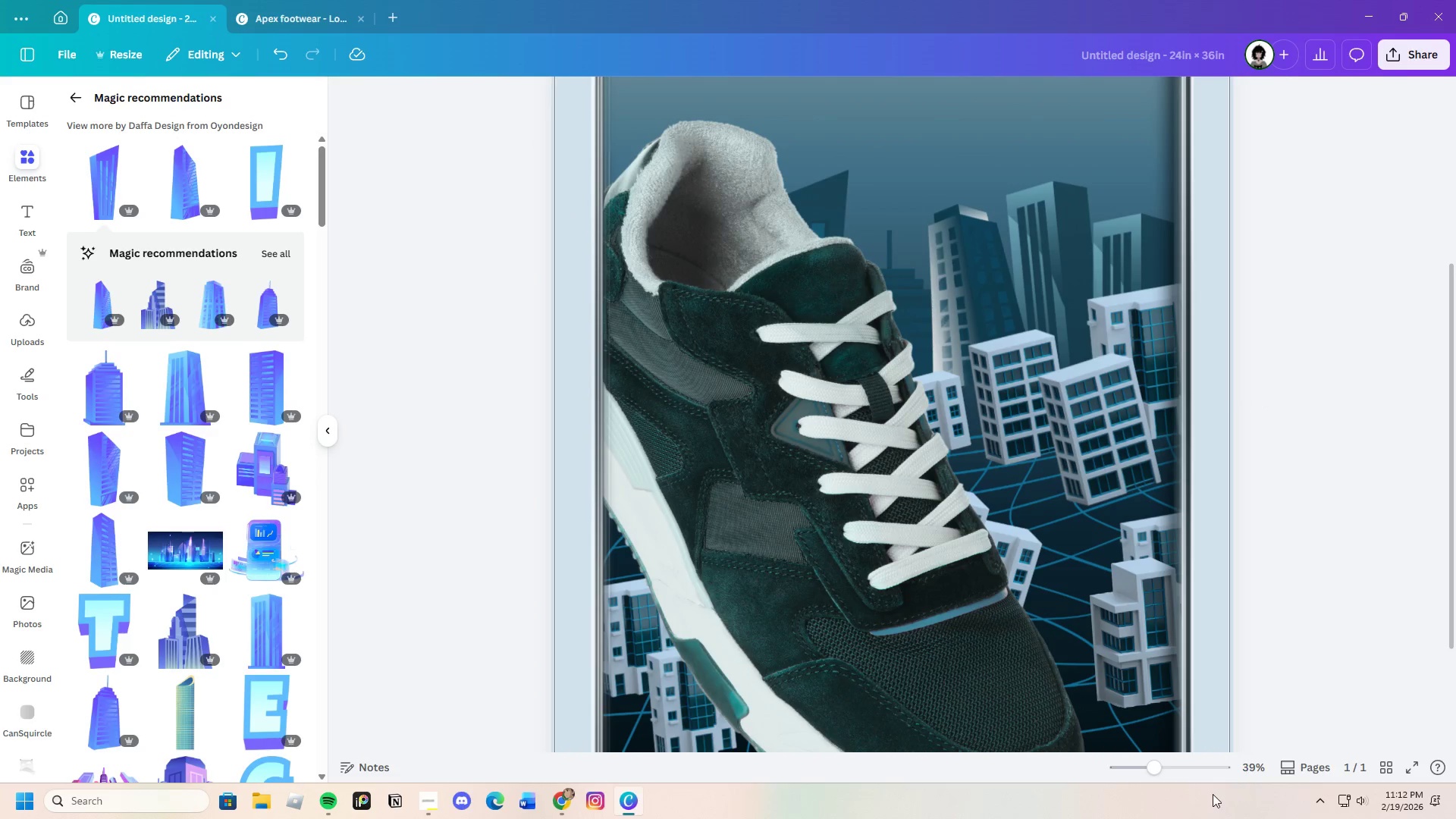 
left_click_drag(start_coordinate=[1154, 765], to_coordinate=[1141, 761])
 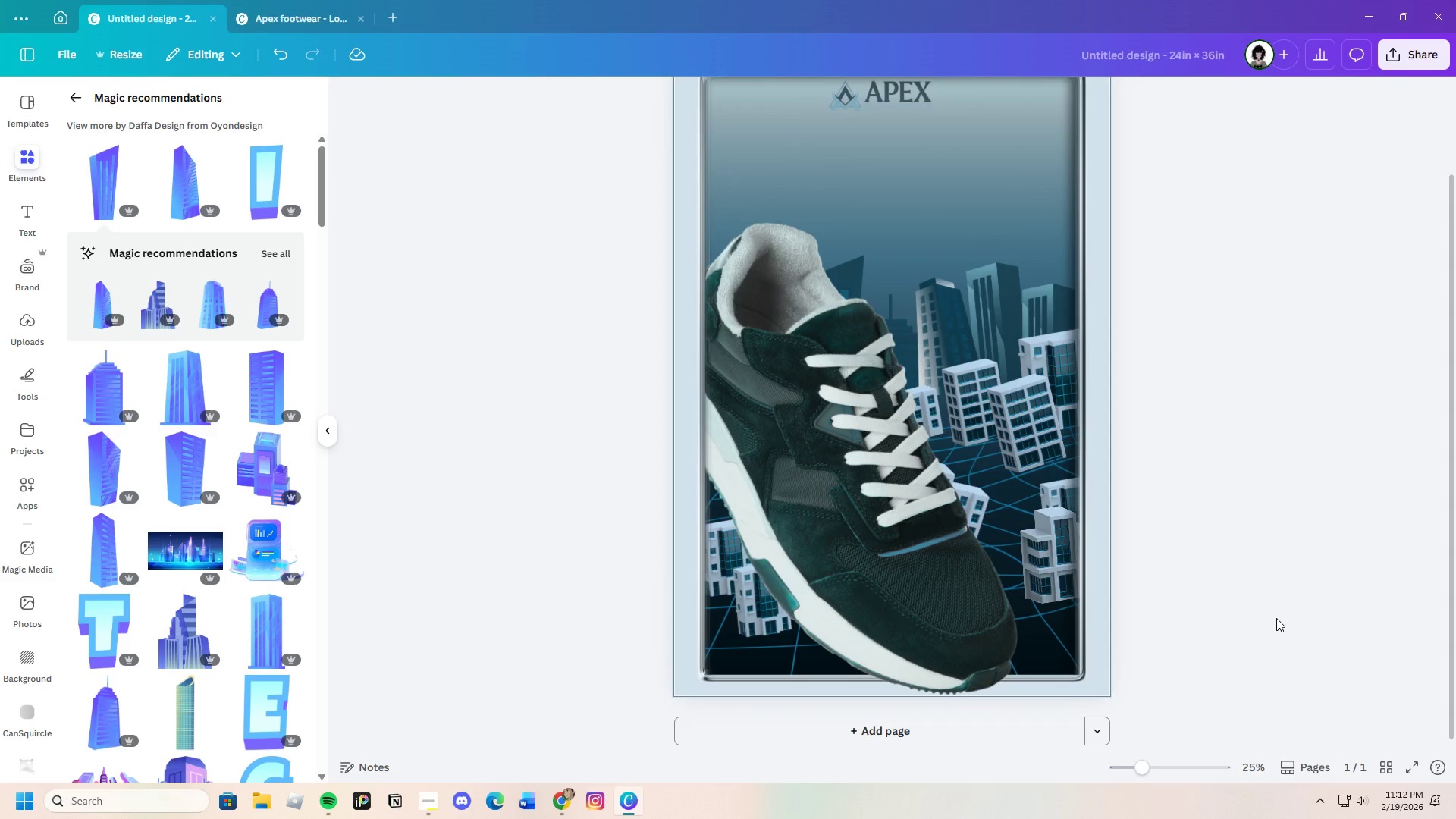 
left_click([1276, 618])
 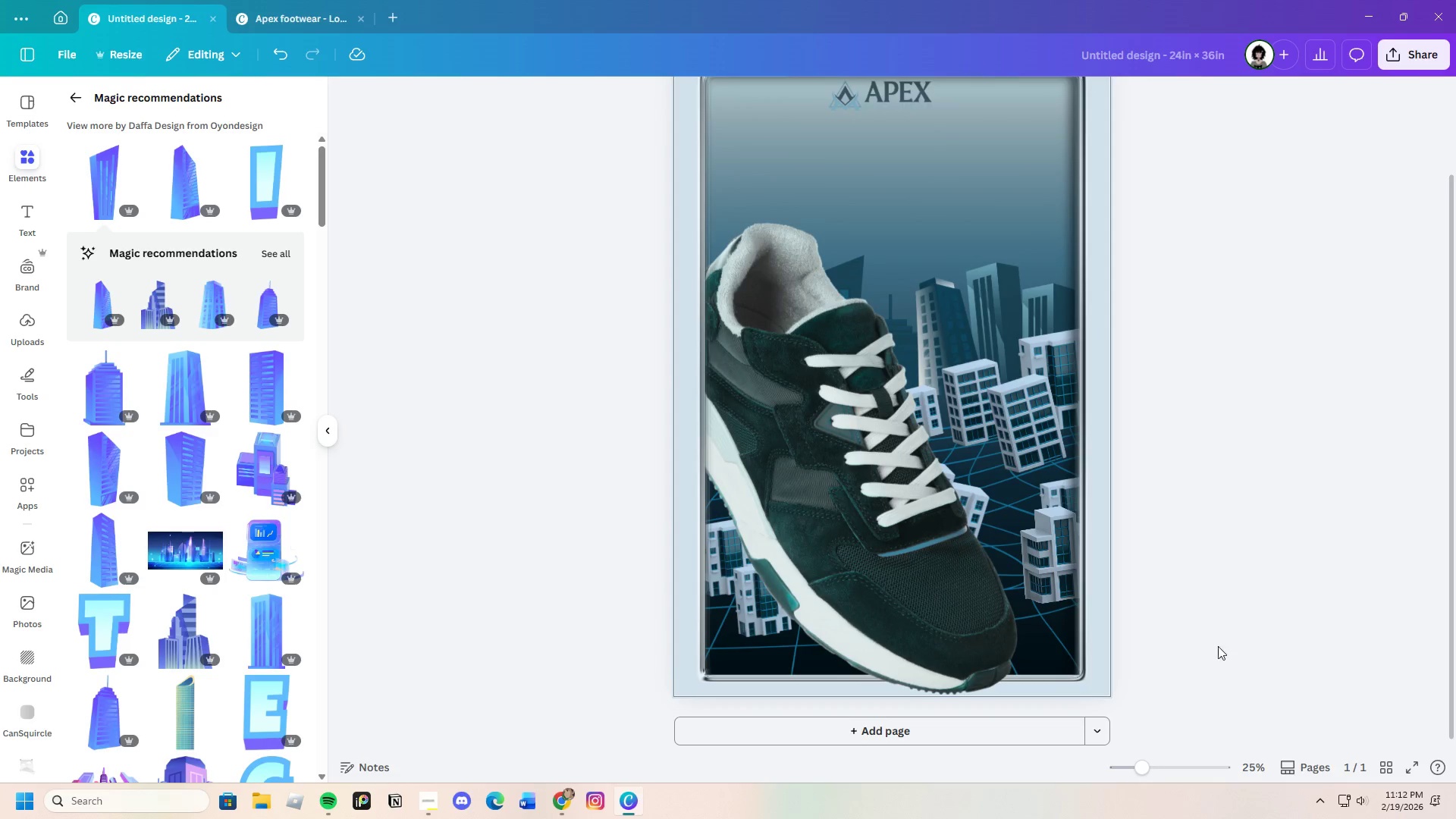 
scroll: coordinate [1207, 662], scroll_direction: down, amount: 1.0
 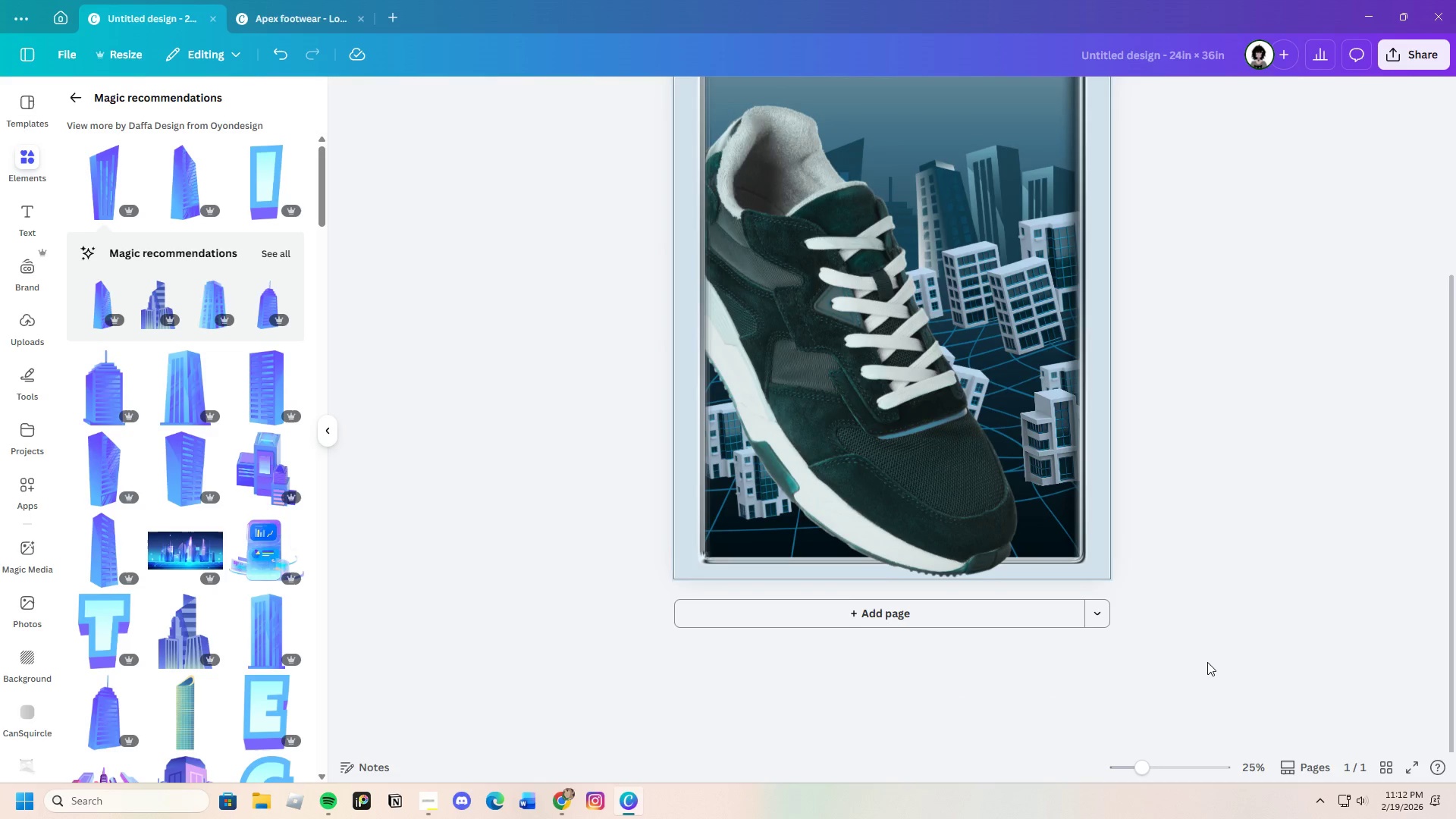 
scroll: coordinate [1243, 640], scroll_direction: up, amount: 2.0
 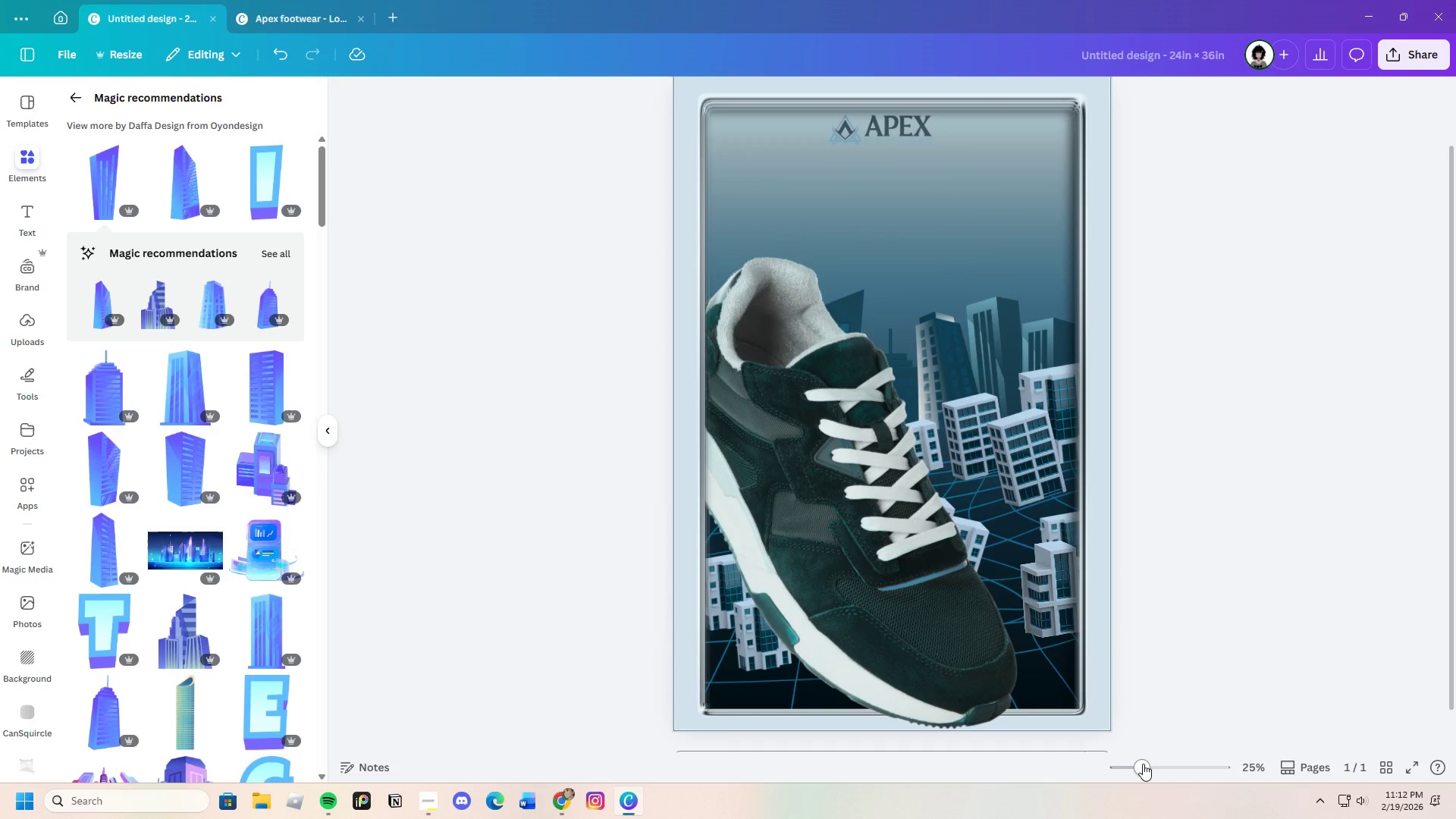 
left_click_drag(start_coordinate=[1143, 764], to_coordinate=[1139, 767])
 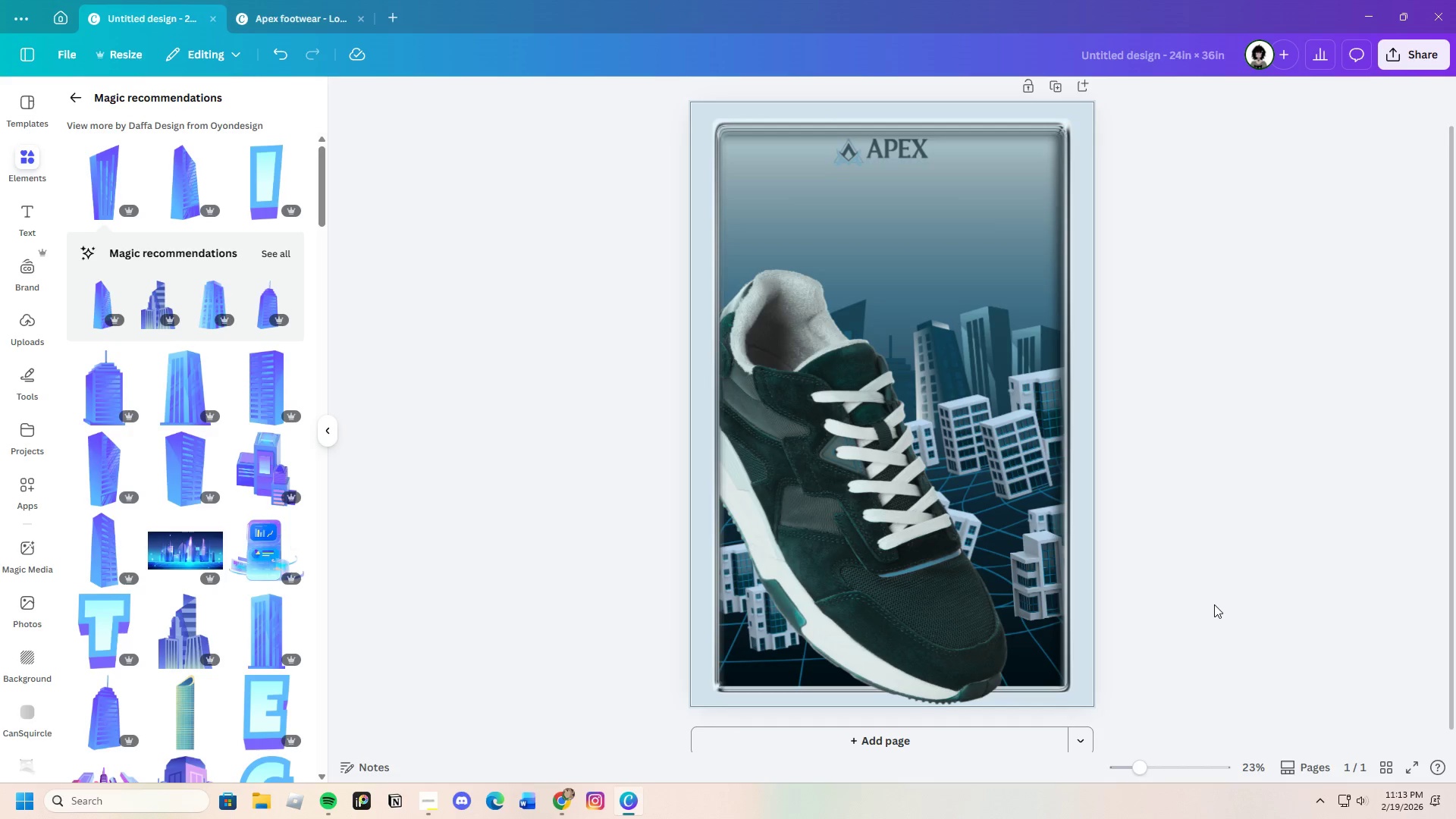 
wait(12.78)
 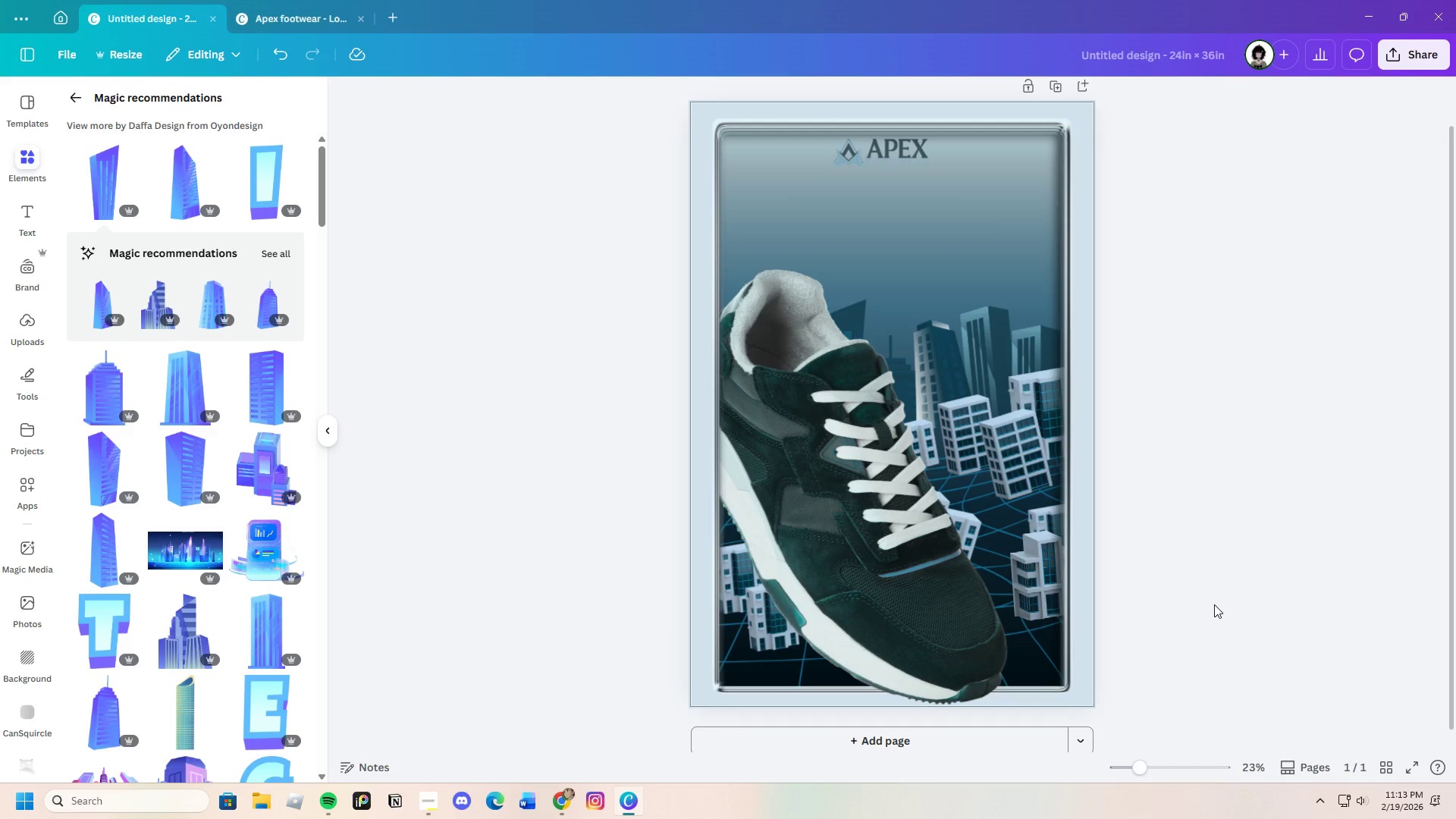 
left_click([1047, 124])
 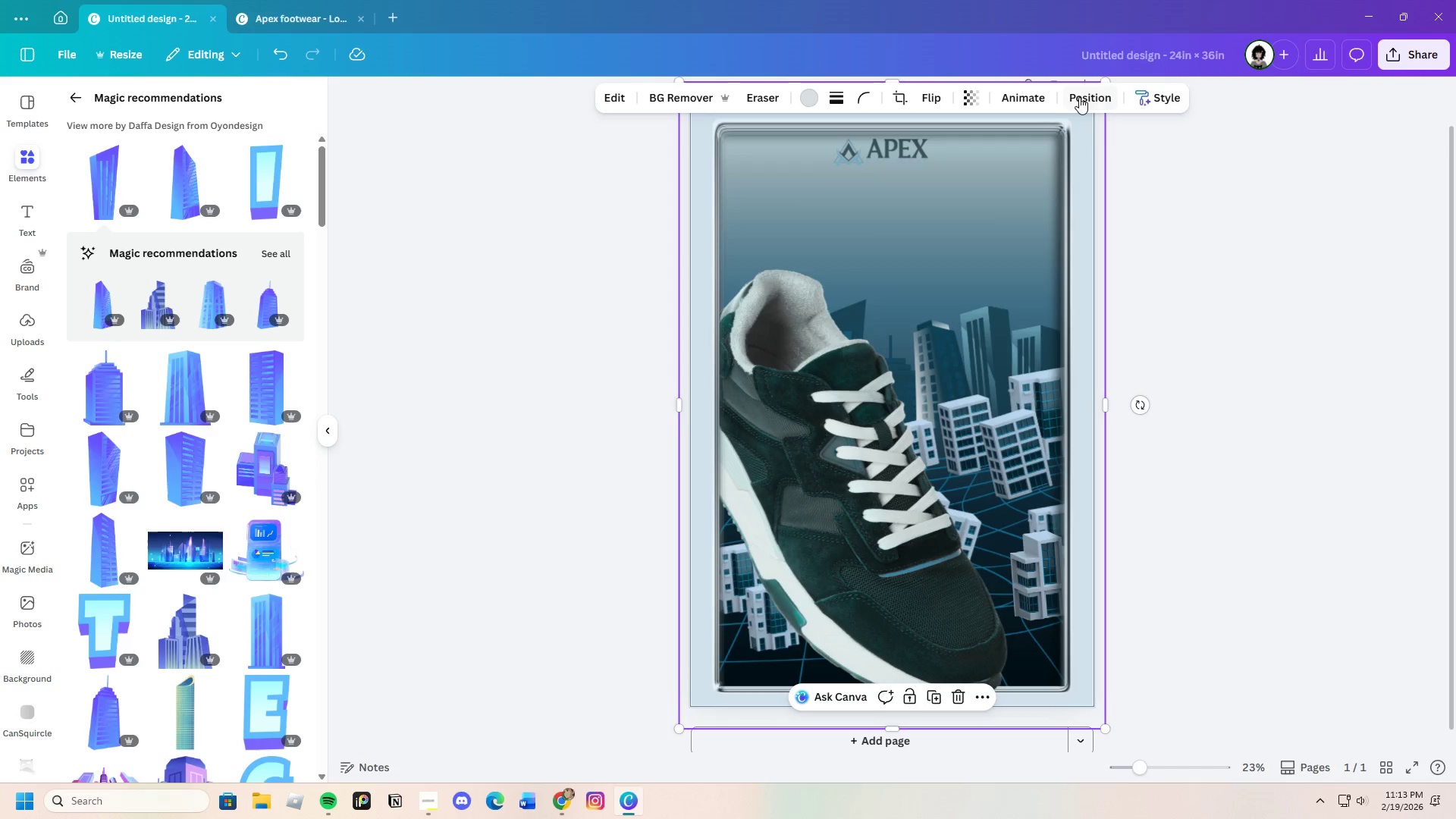 
left_click([1087, 95])
 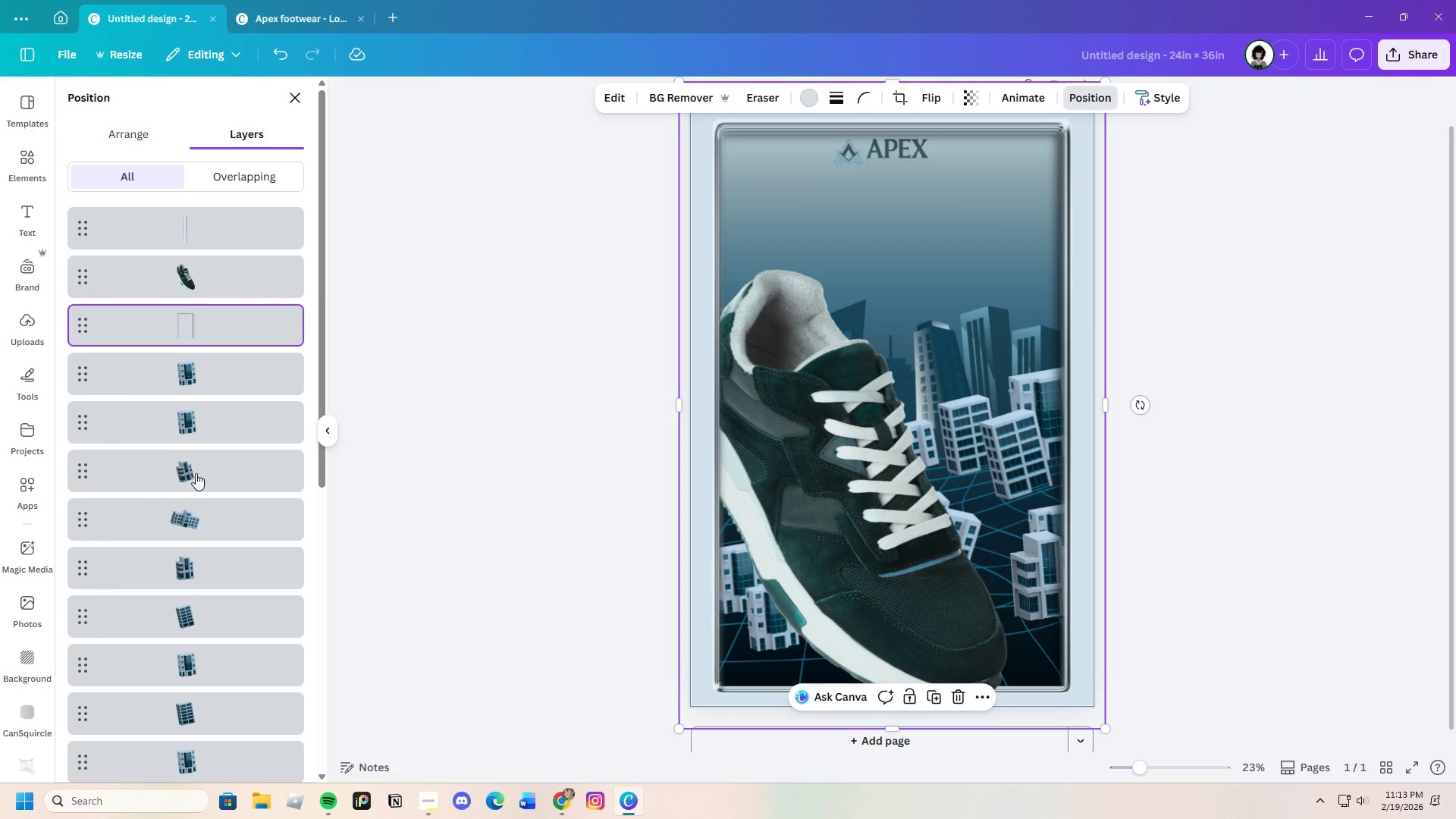 
scroll: coordinate [254, 627], scroll_direction: down, amount: 12.0
 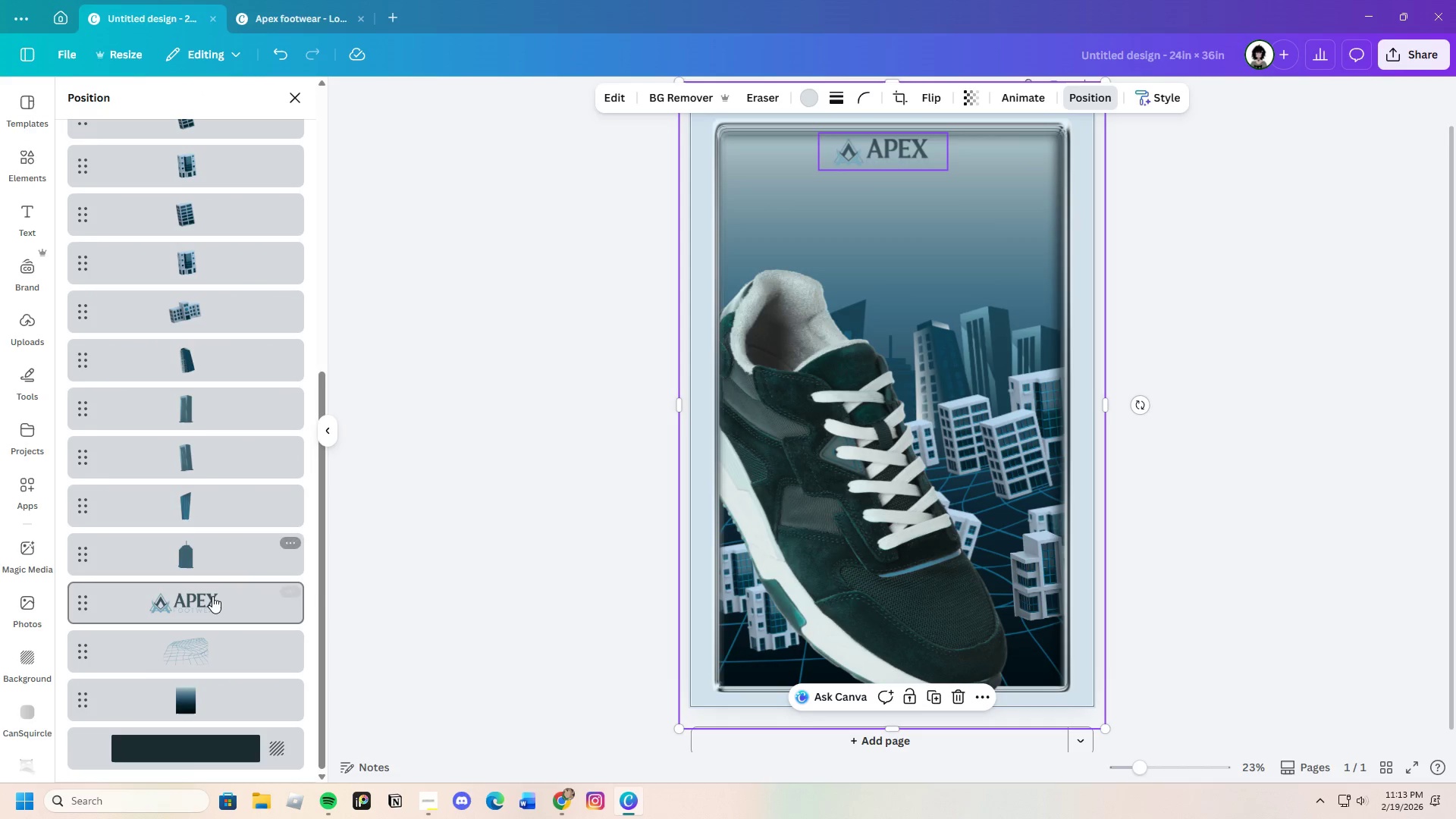 
left_click([212, 596])
 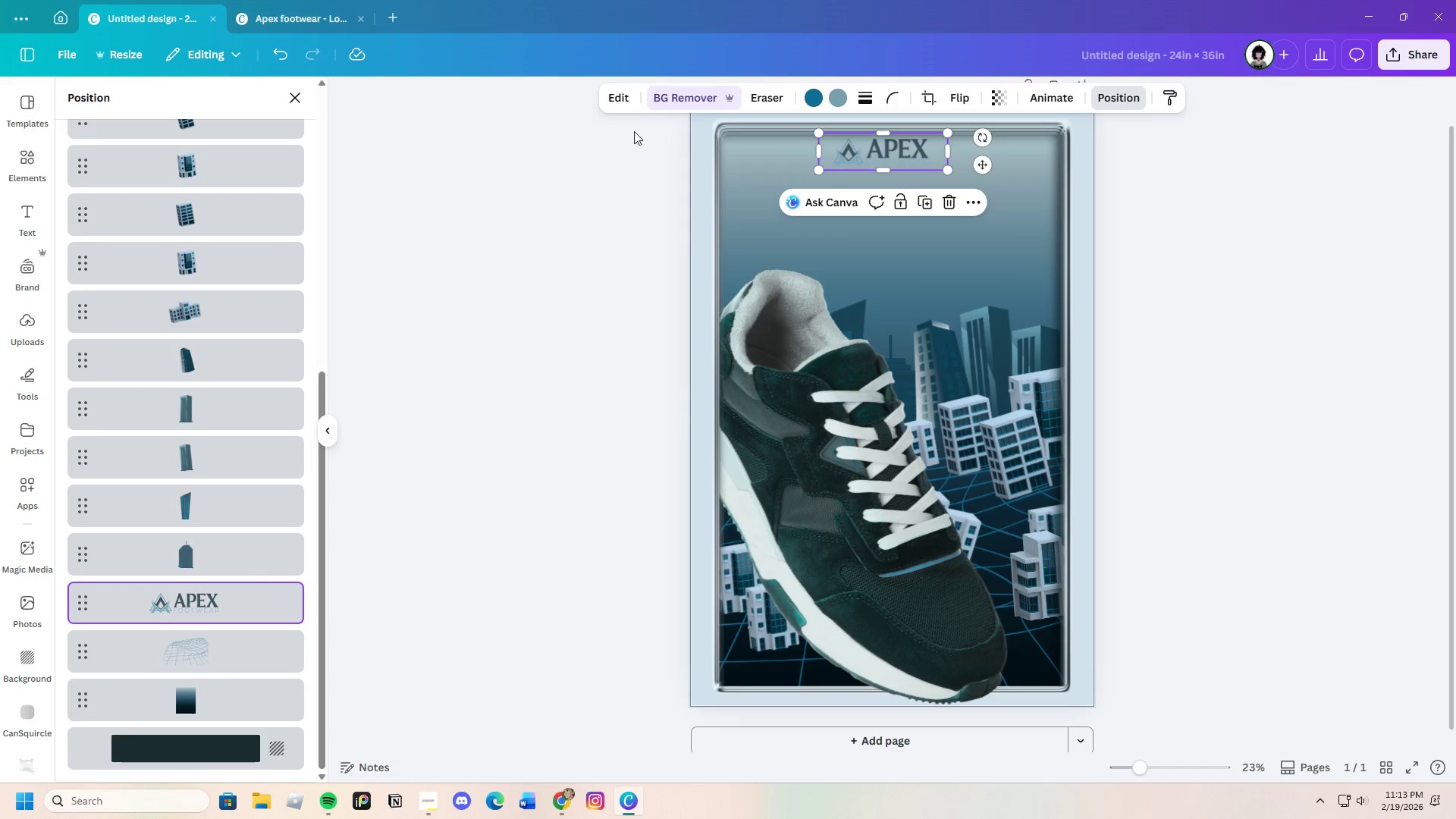 
left_click([613, 96])
 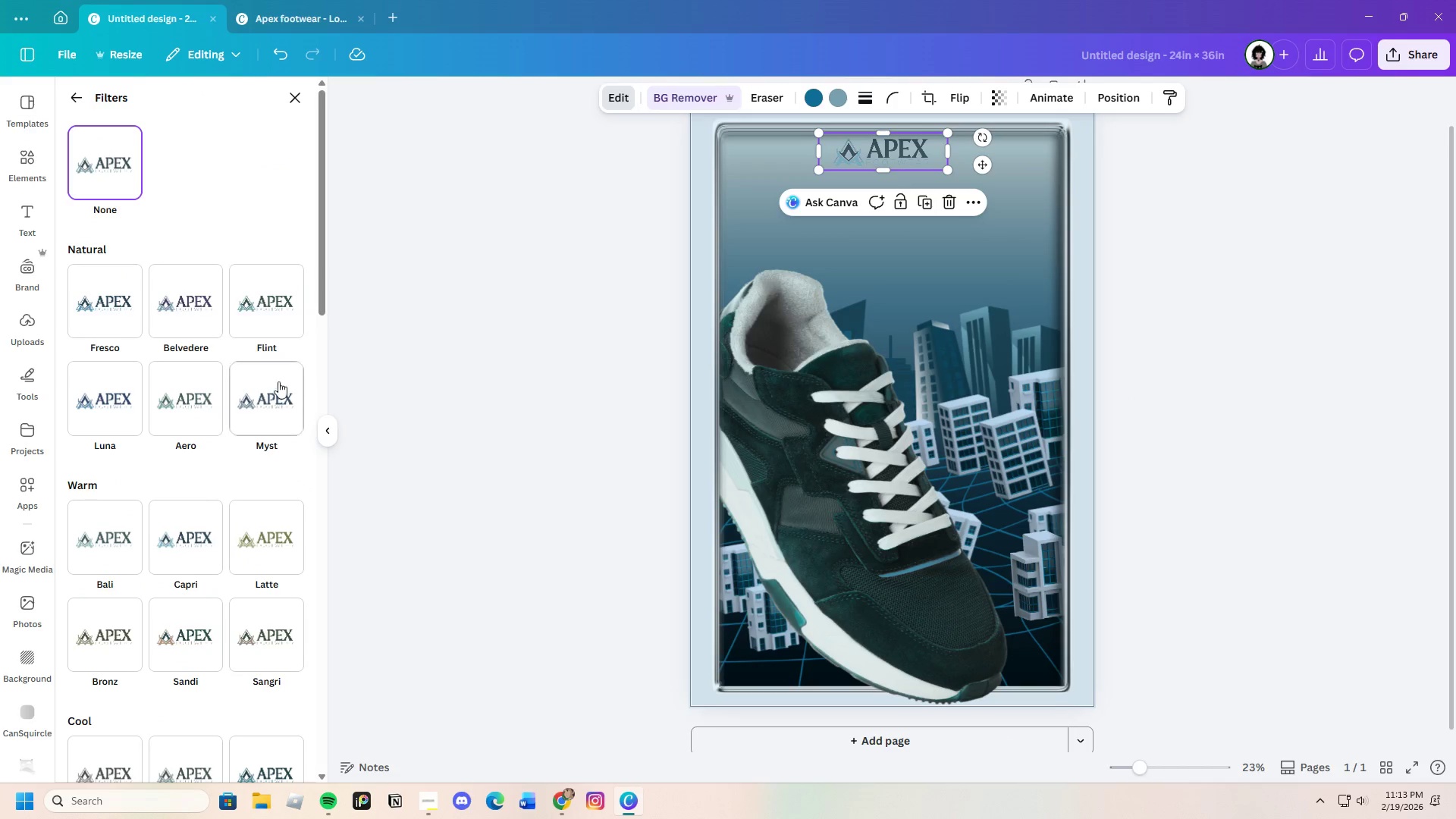 
left_click([183, 408])
 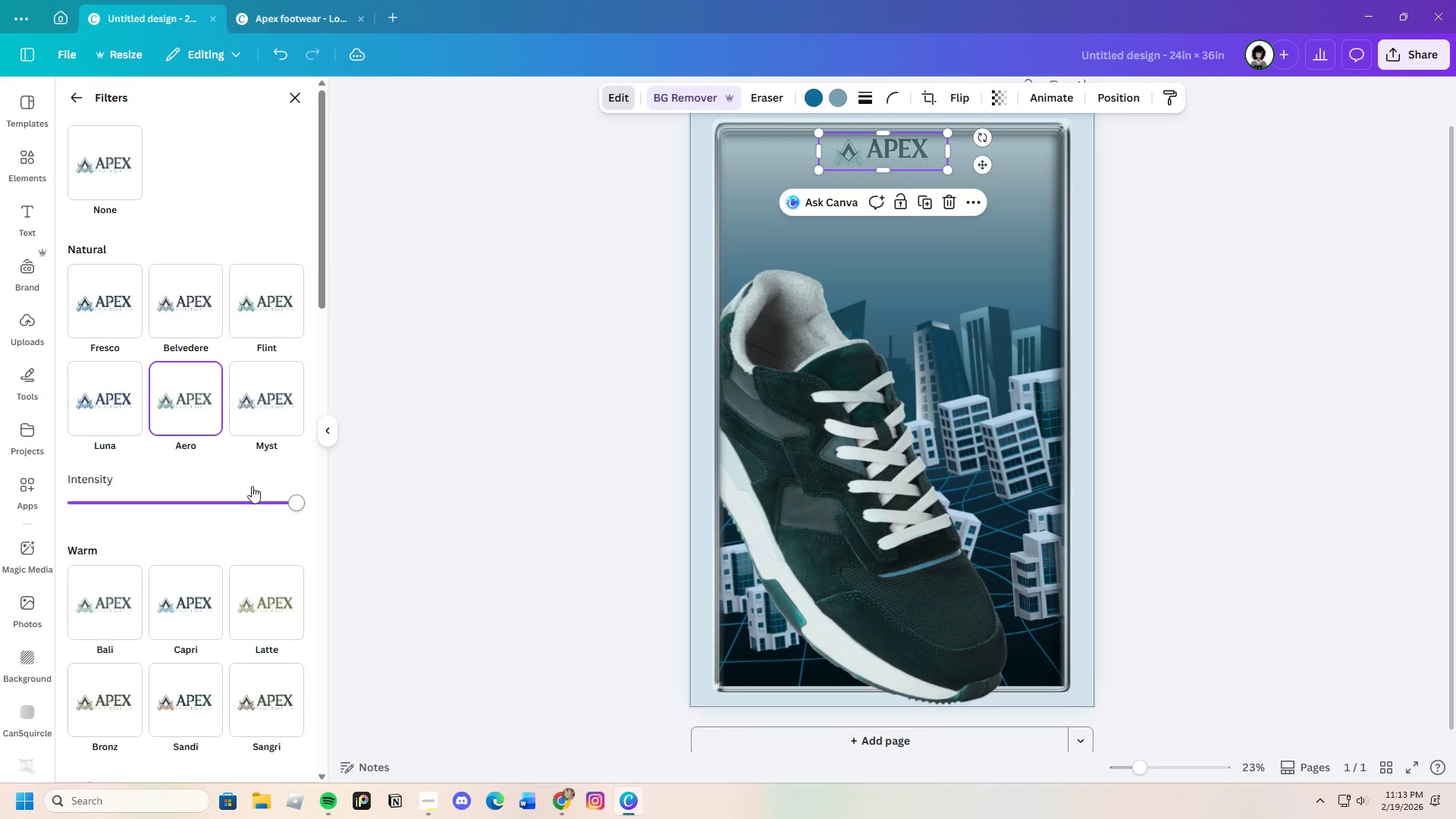 
left_click([255, 403])
 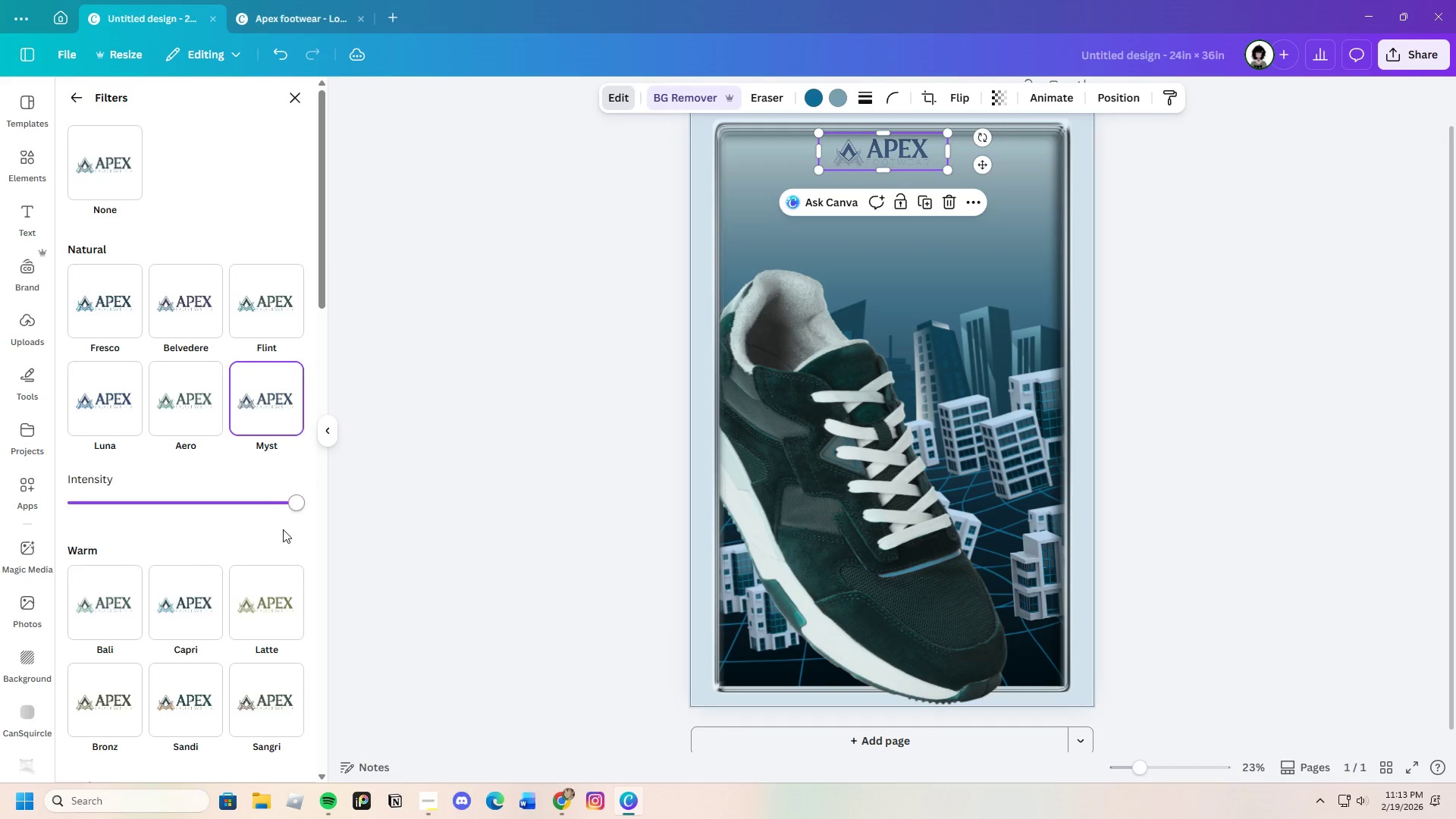 
scroll: coordinate [282, 534], scroll_direction: down, amount: 3.0
 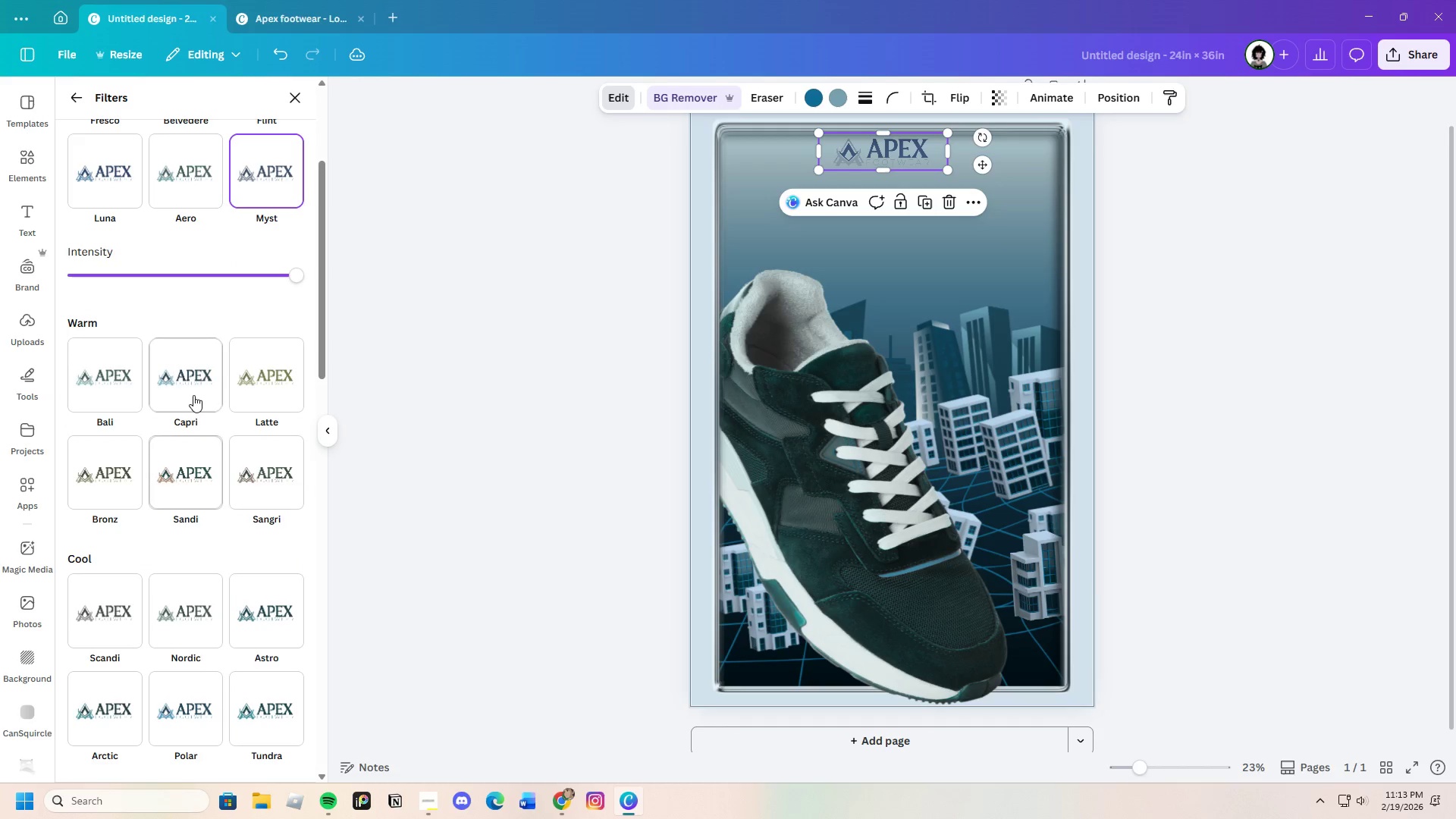 
left_click([191, 389])
 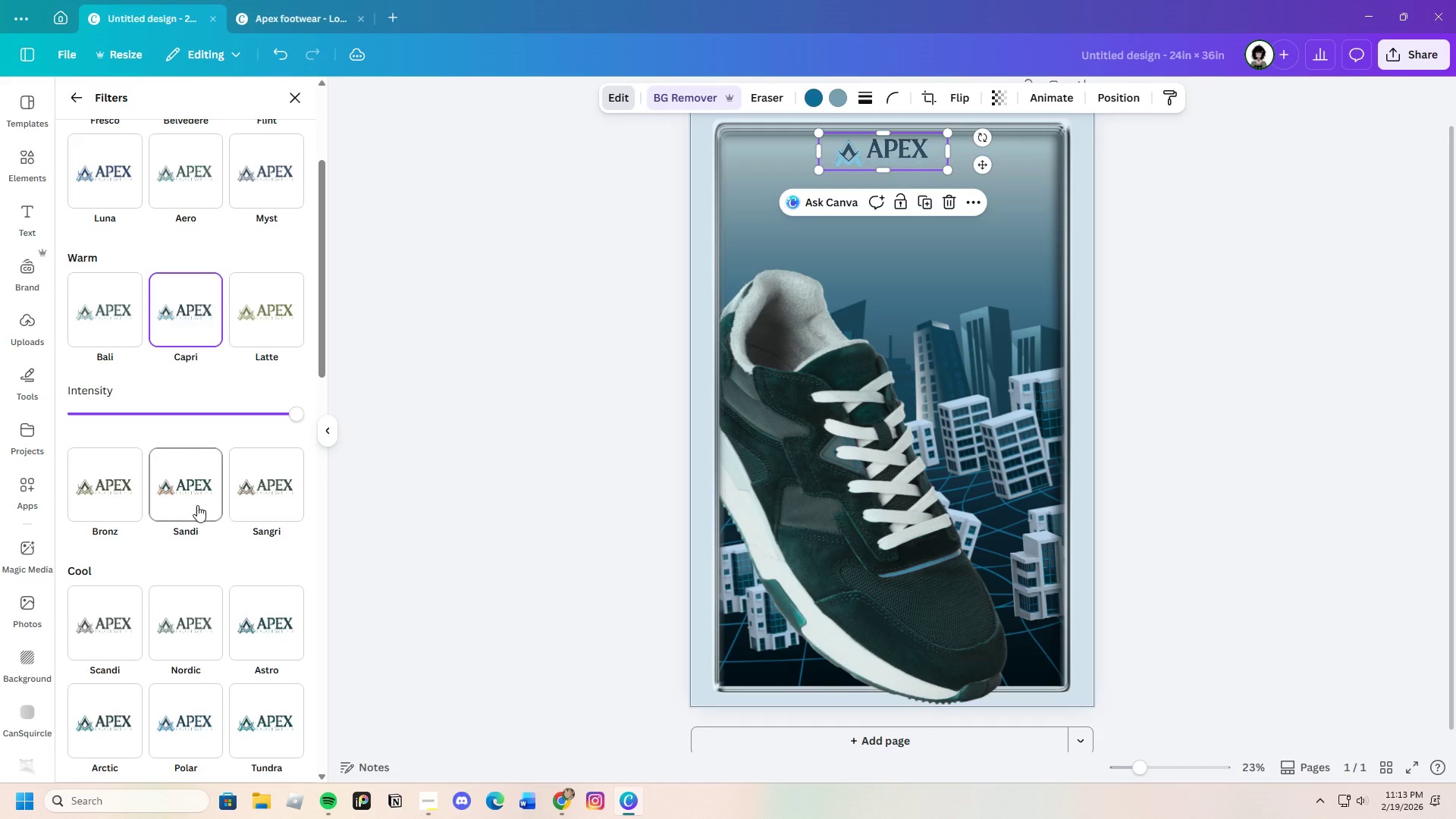 
scroll: coordinate [185, 626], scroll_direction: down, amount: 2.0
 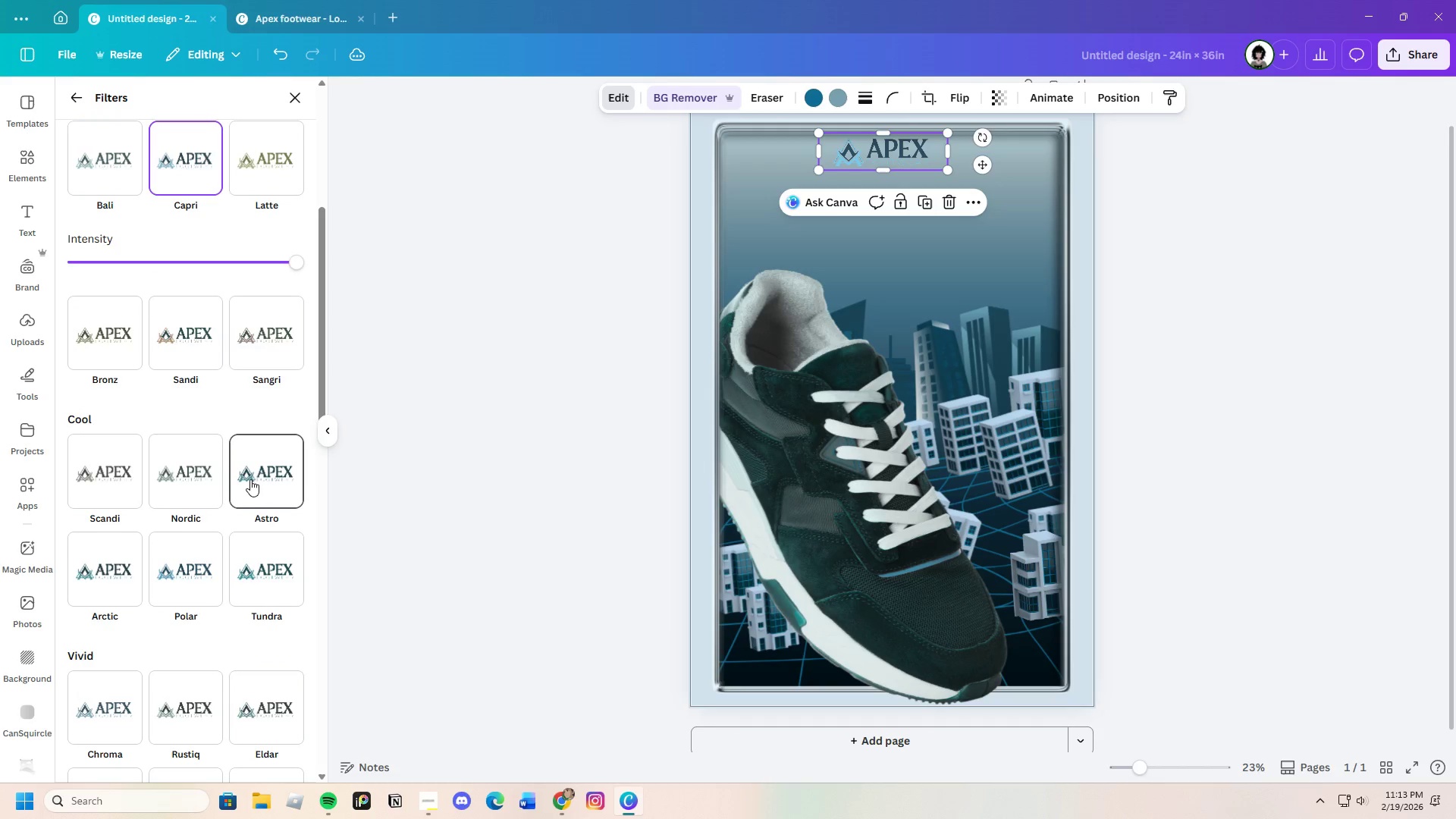 
left_click([254, 478])
 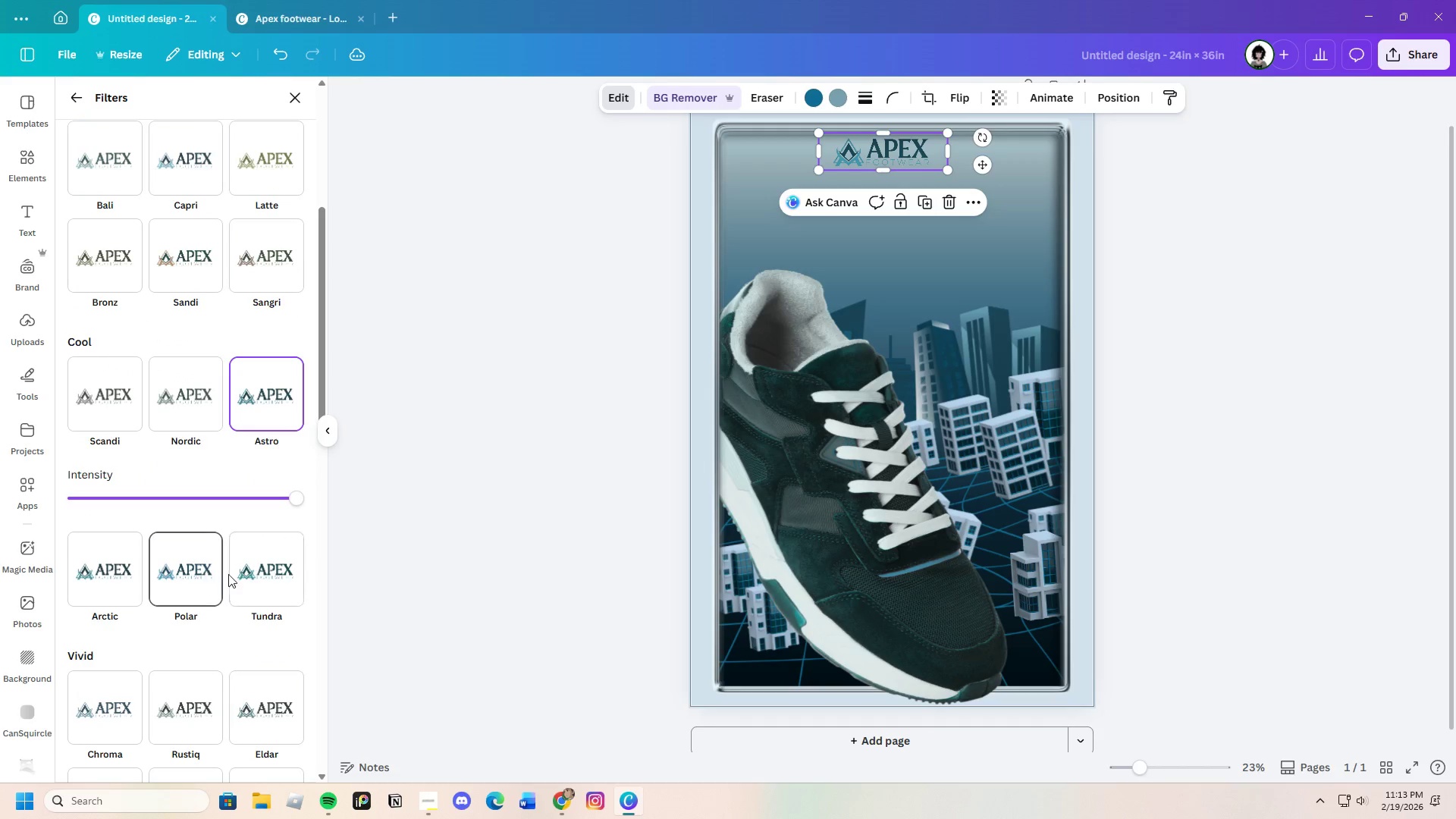 
left_click([199, 569])
 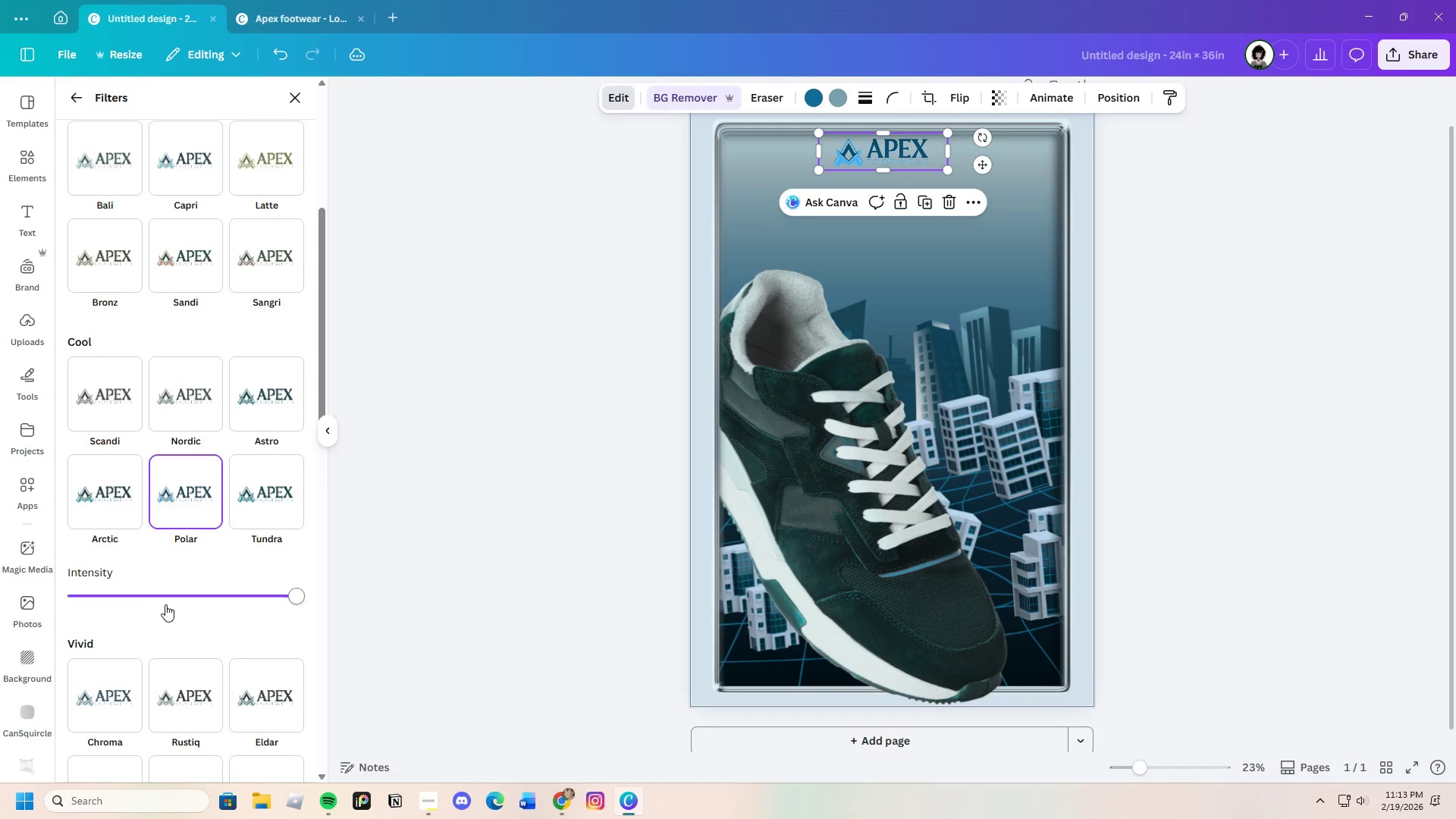 
left_click([96, 610])
 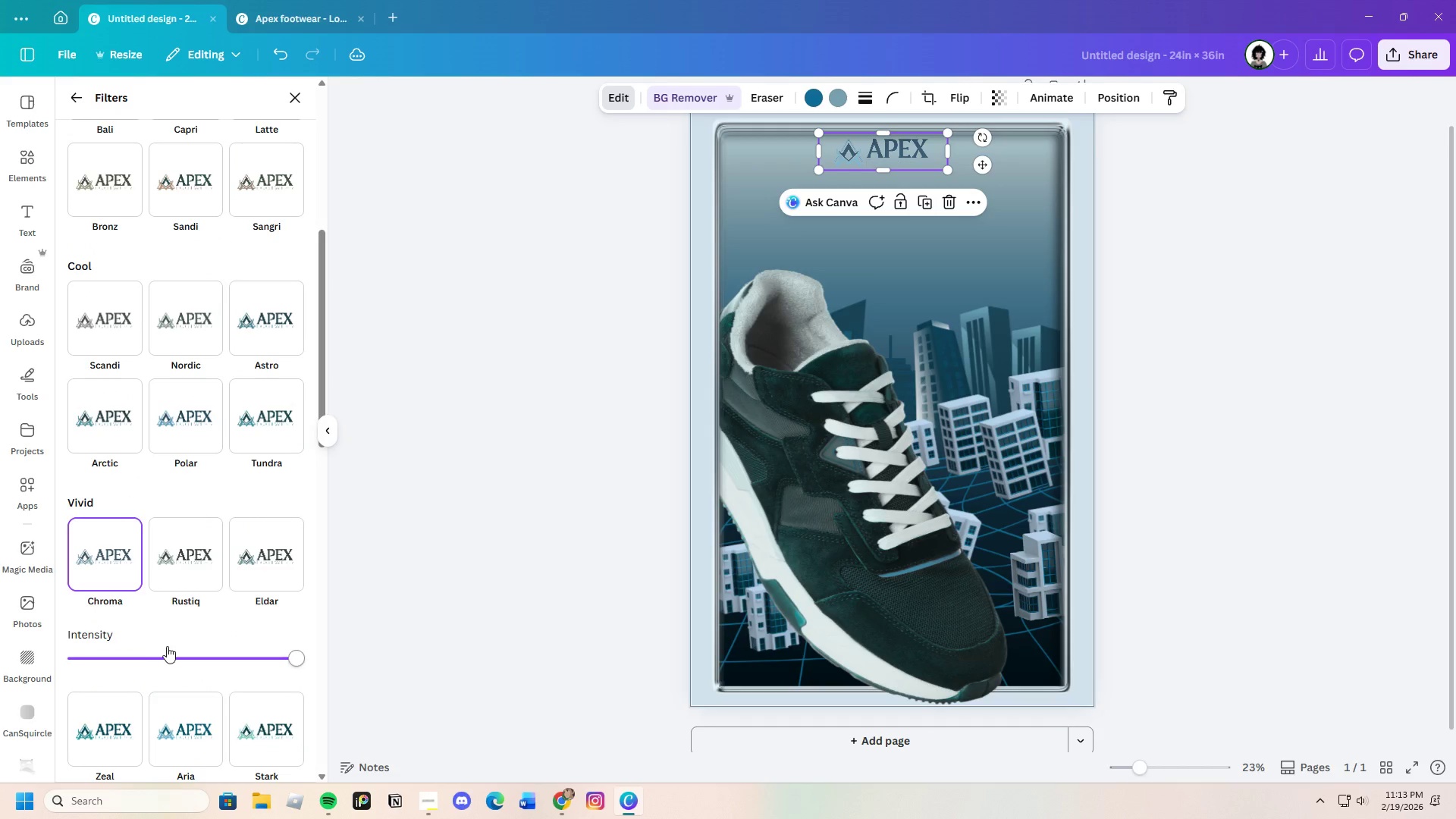 
scroll: coordinate [168, 646], scroll_direction: down, amount: 2.0
 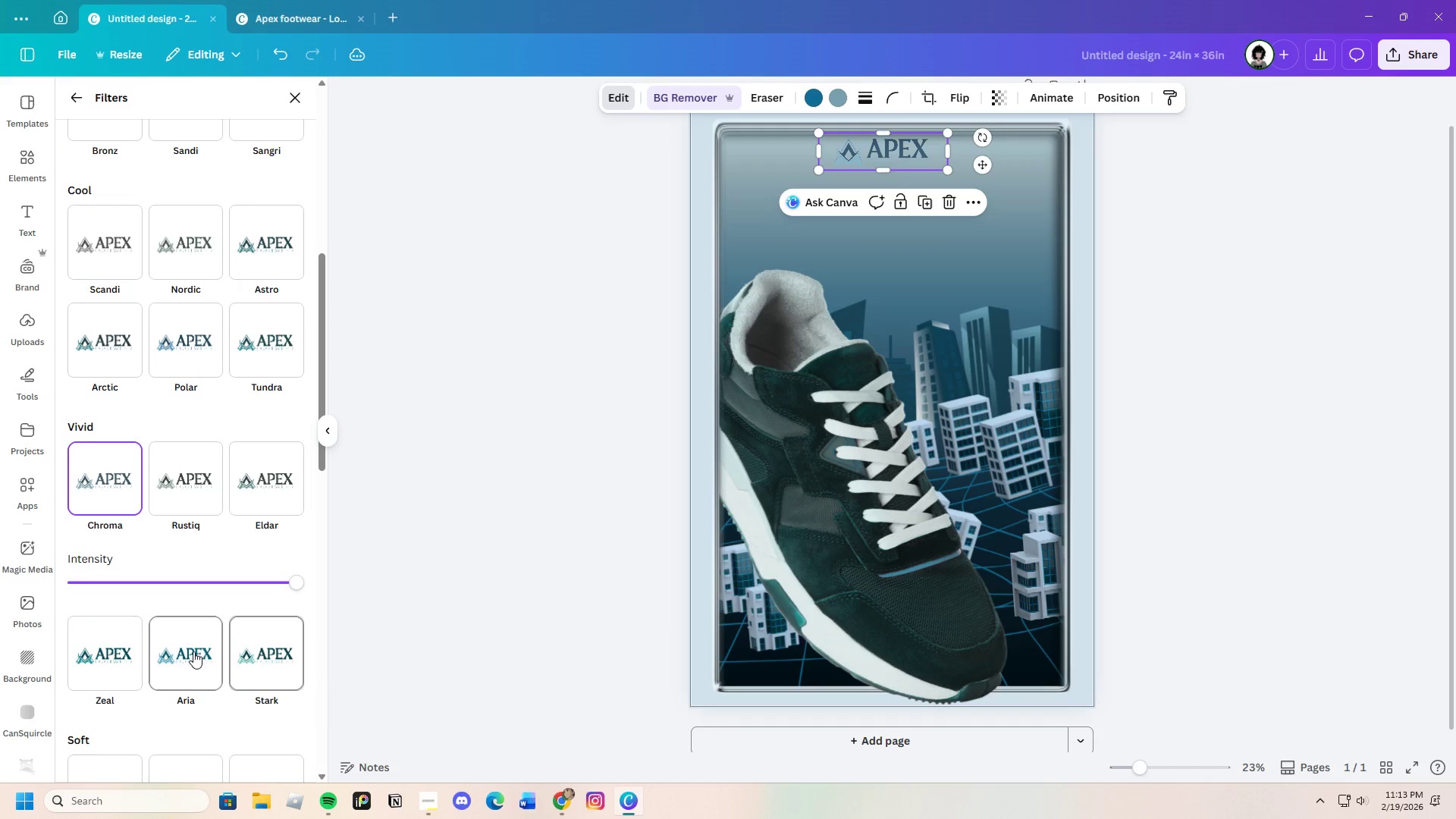 
left_click([190, 651])
 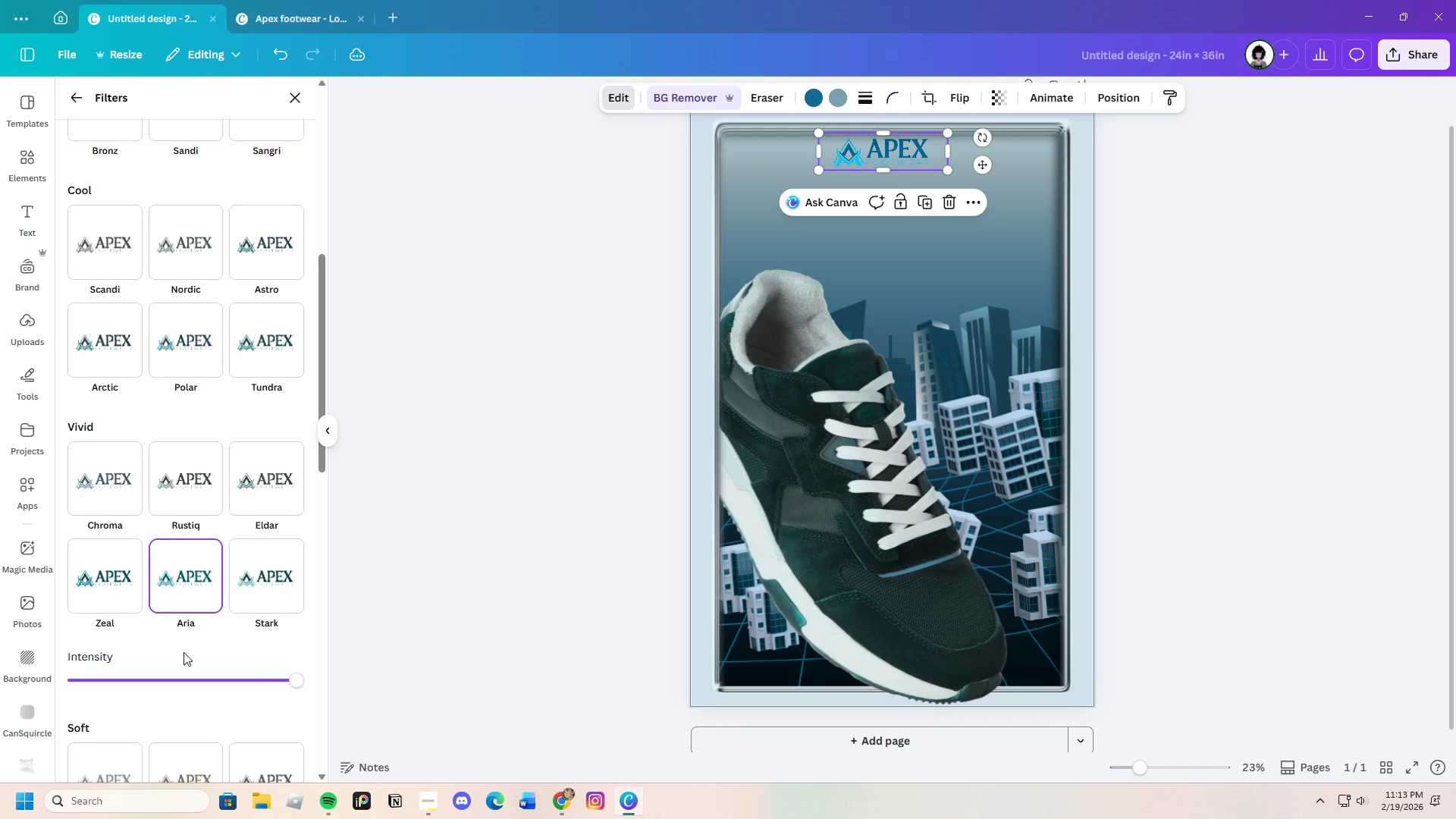 
scroll: coordinate [182, 651], scroll_direction: down, amount: 3.0
 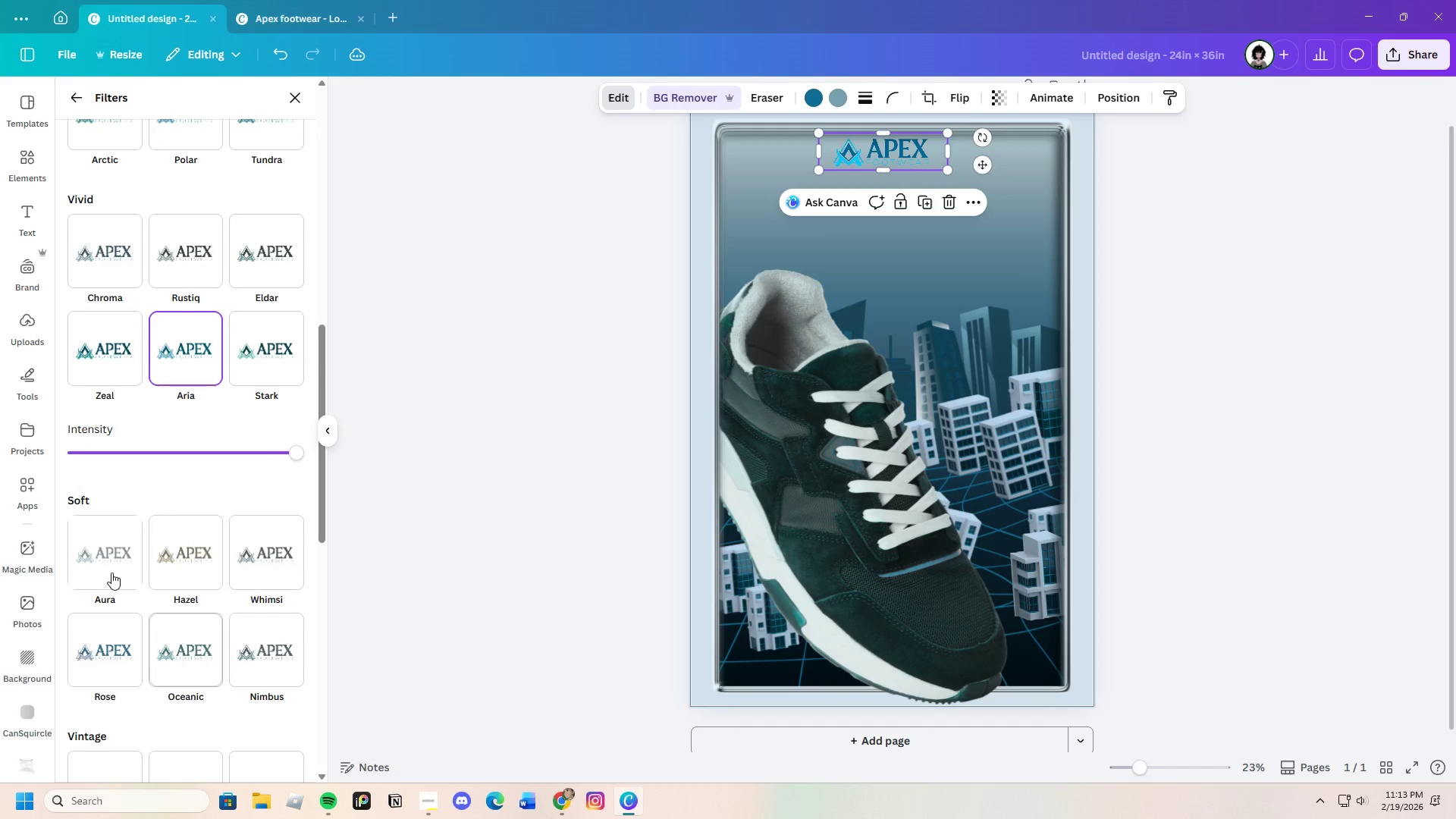 
left_click([109, 566])
 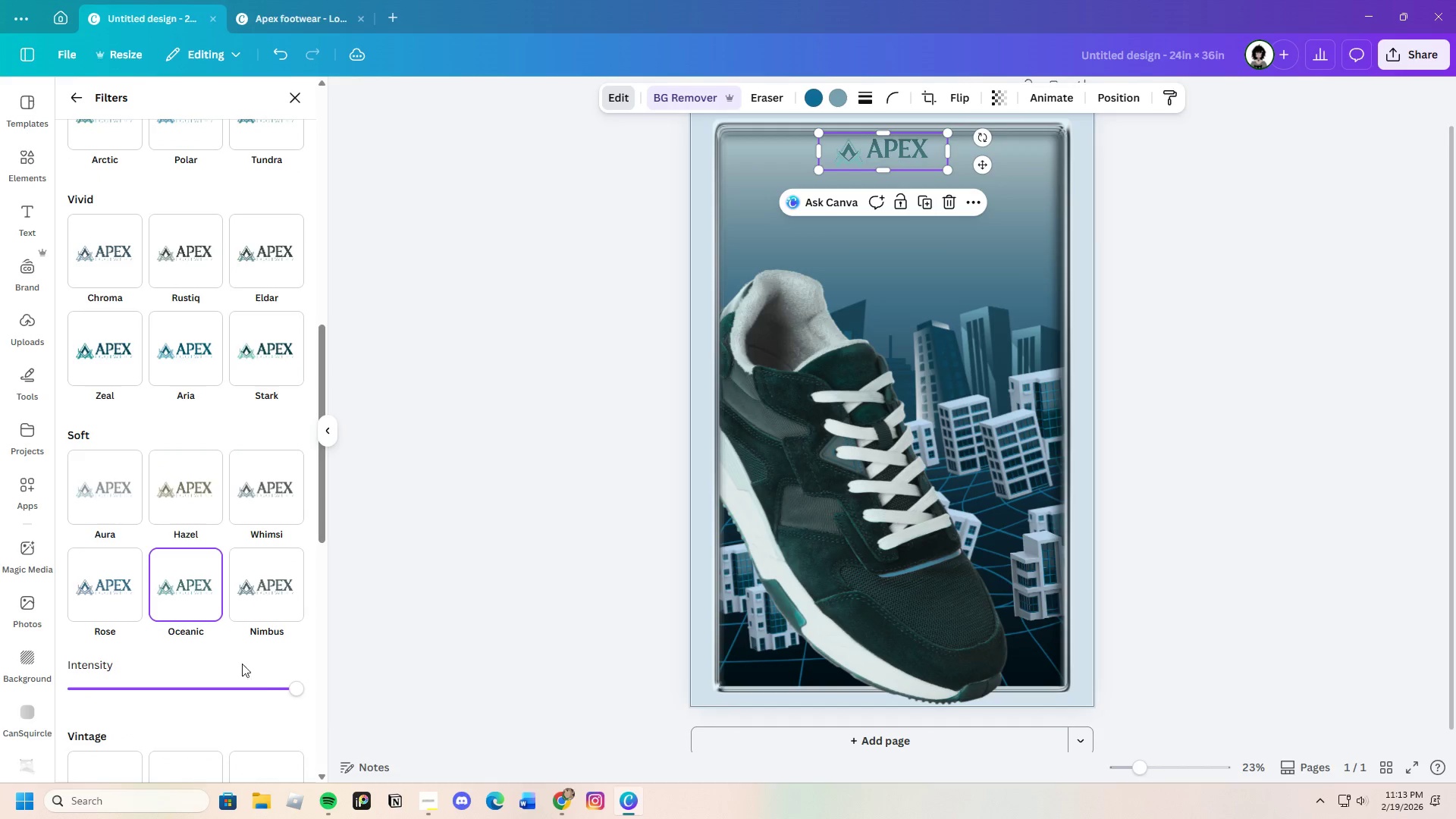 
left_click([263, 591])
 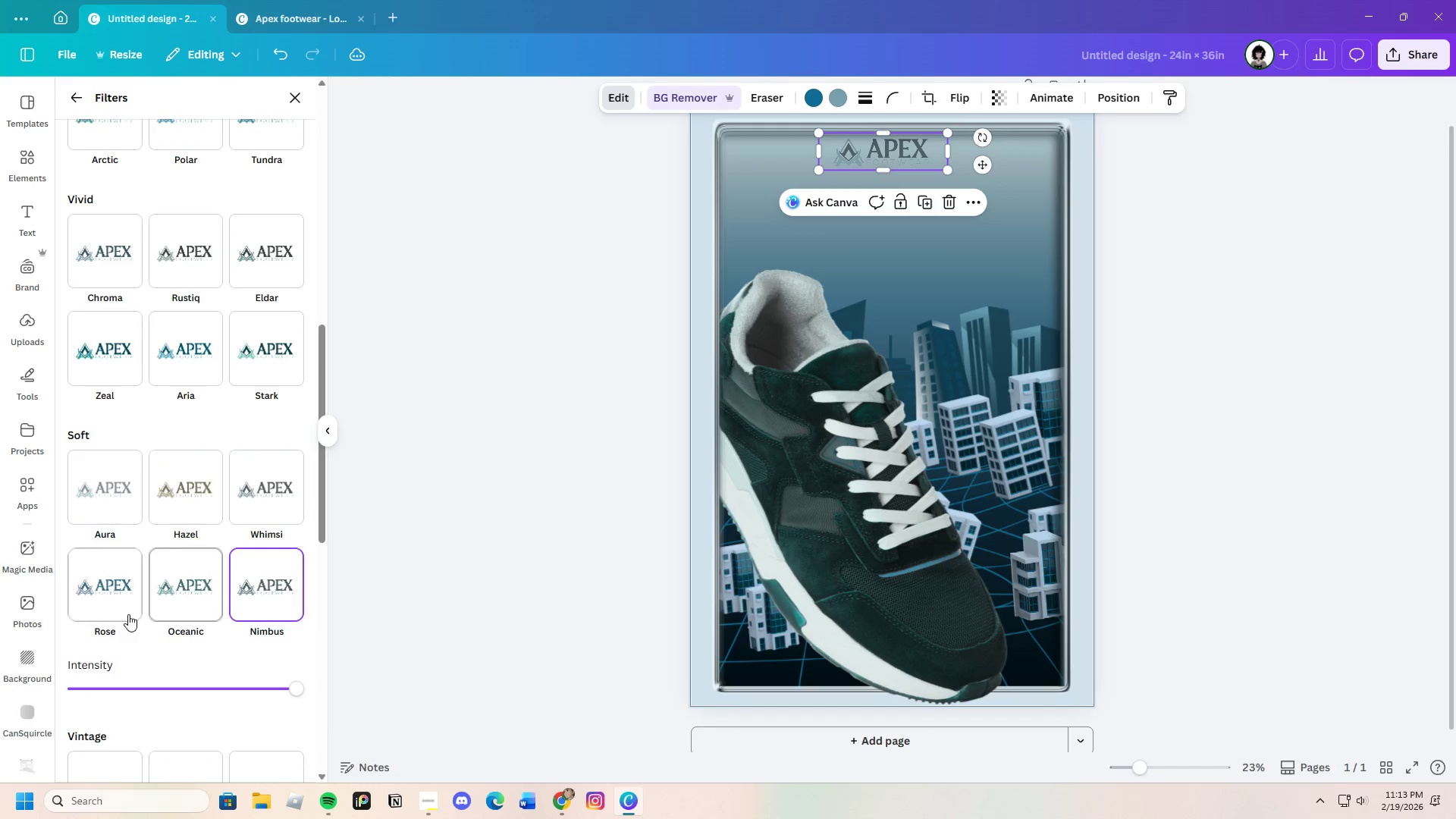 
left_click([105, 594])
 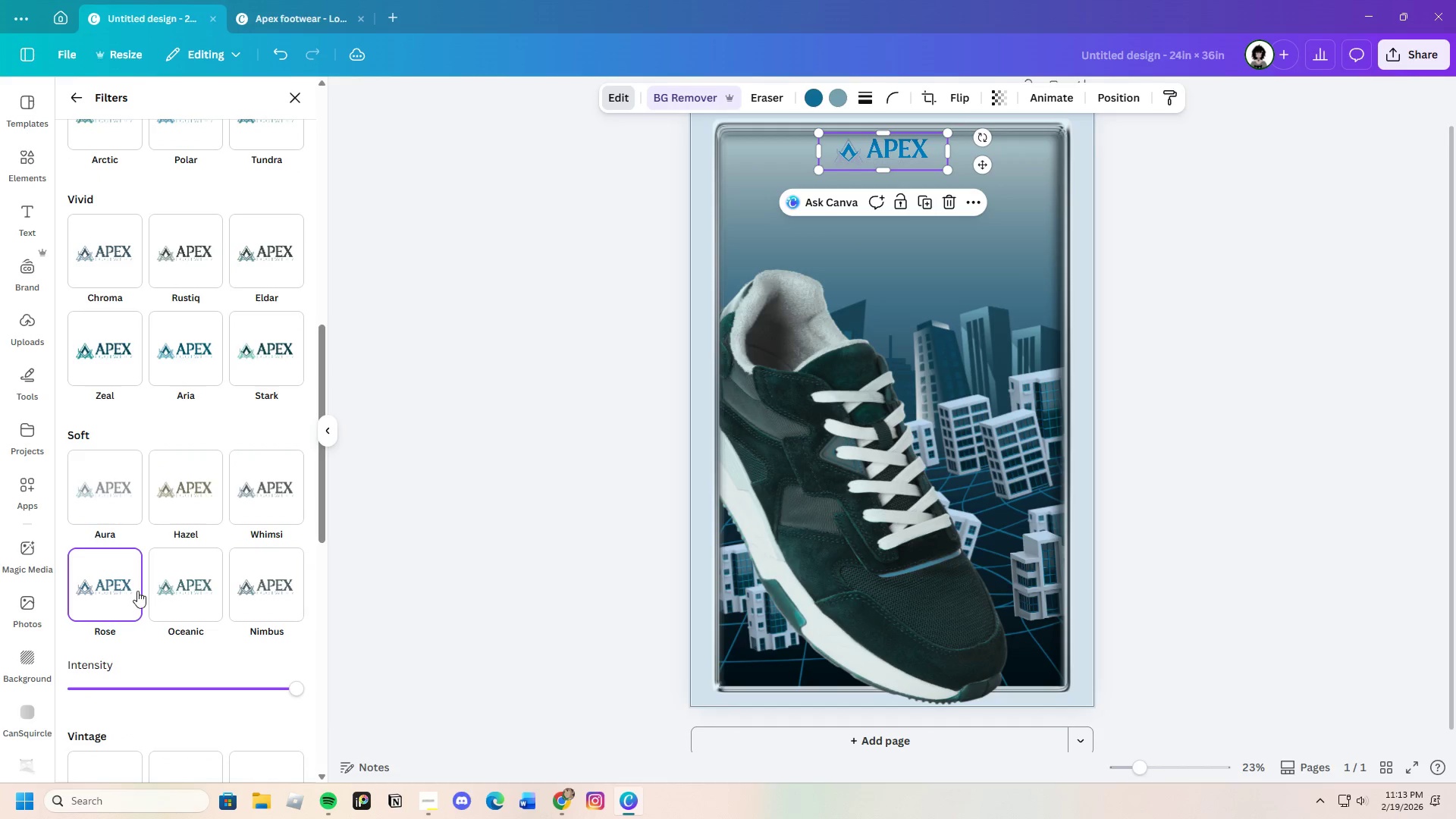 
scroll: coordinate [145, 591], scroll_direction: up, amount: 6.0
 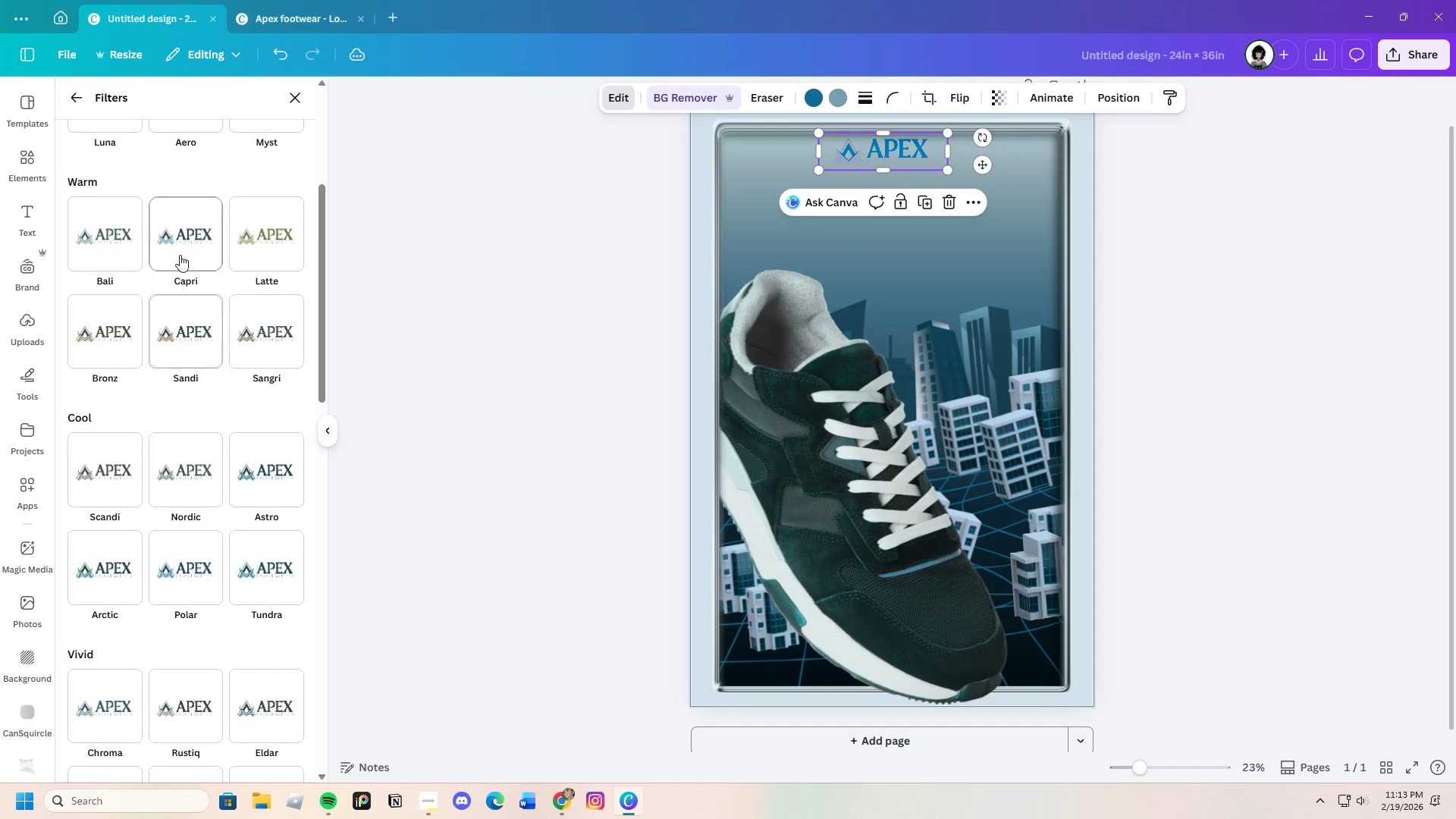 
left_click([184, 244])
 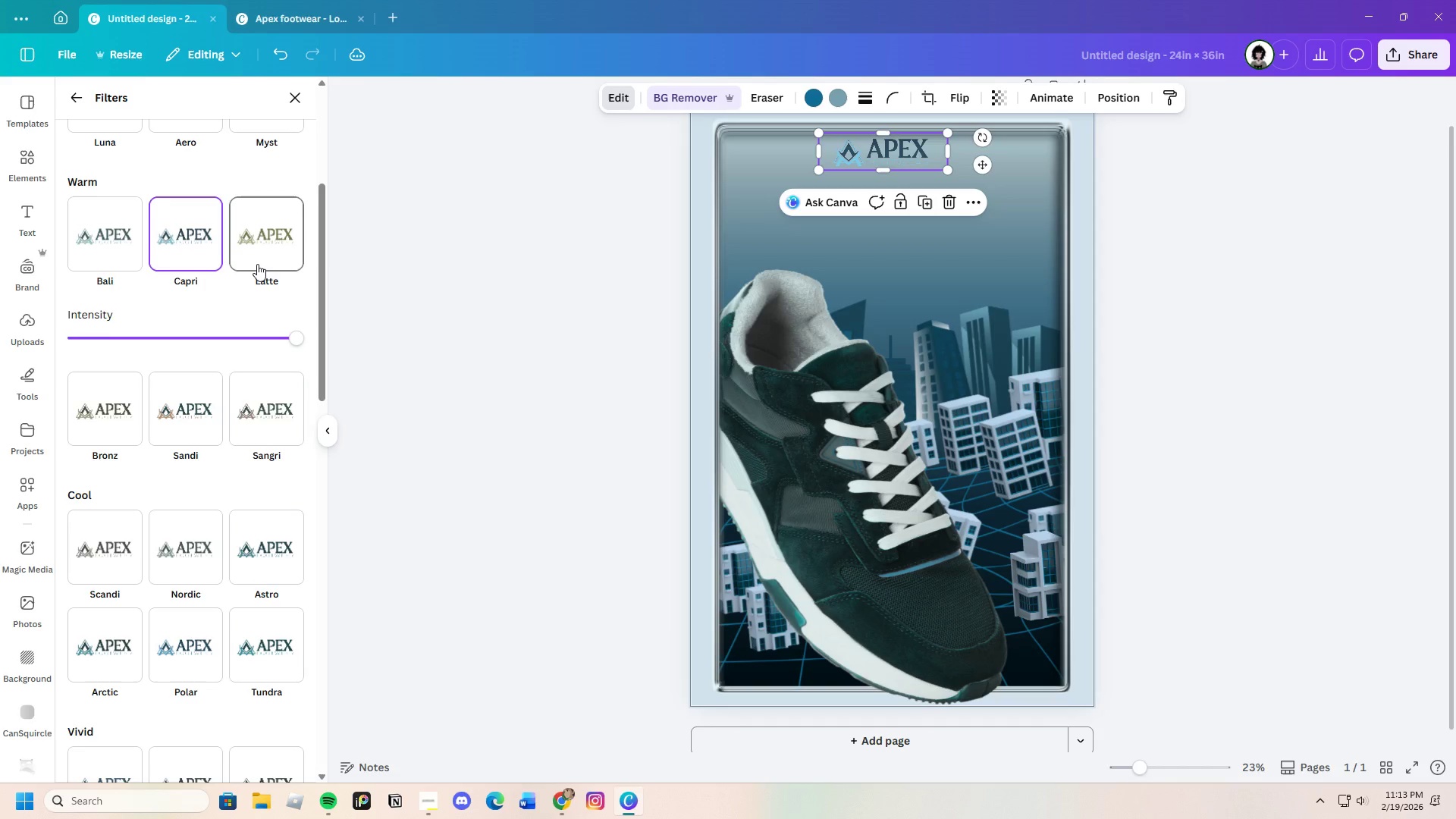 
left_click([261, 257])
 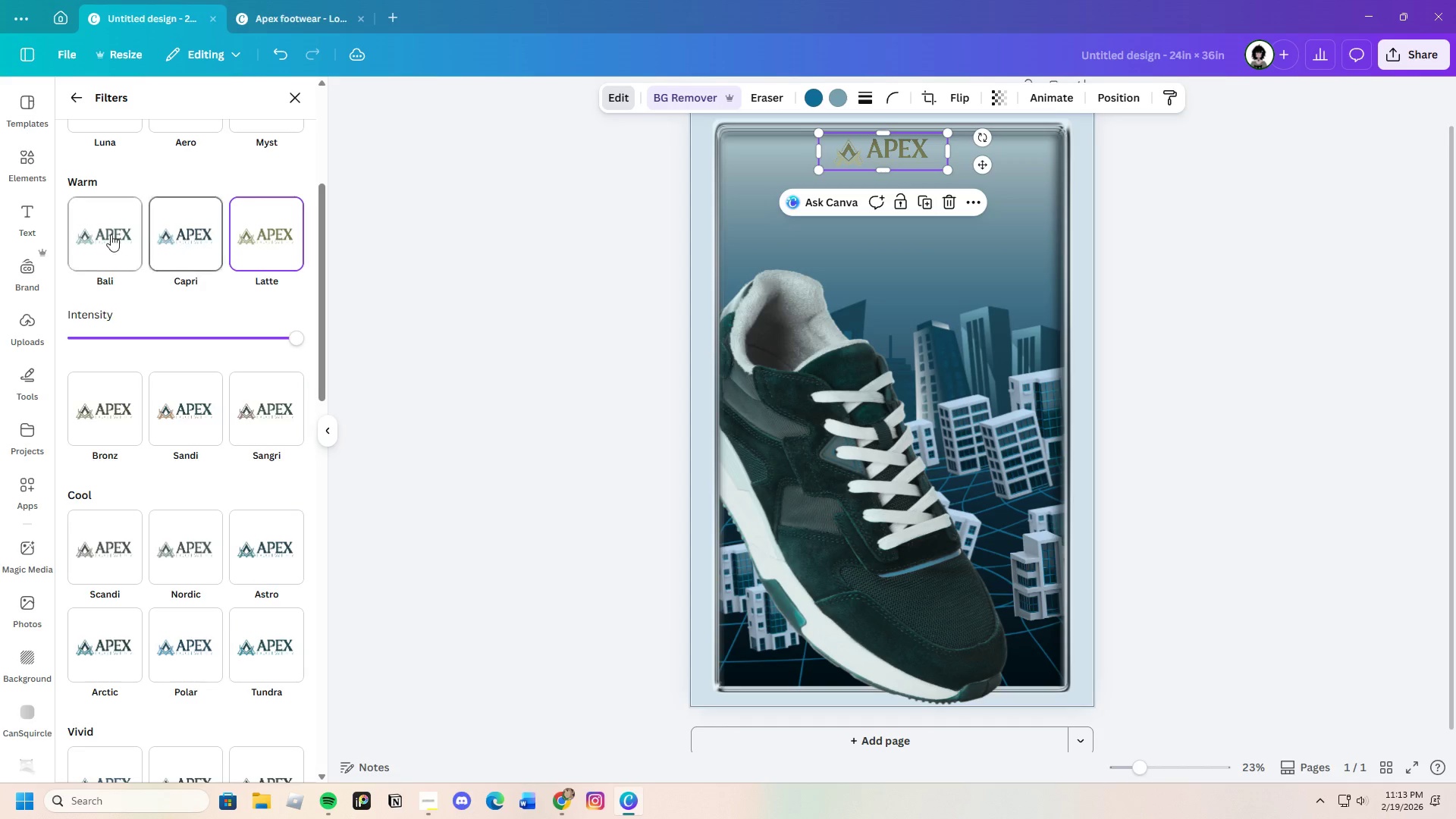 
left_click([110, 234])
 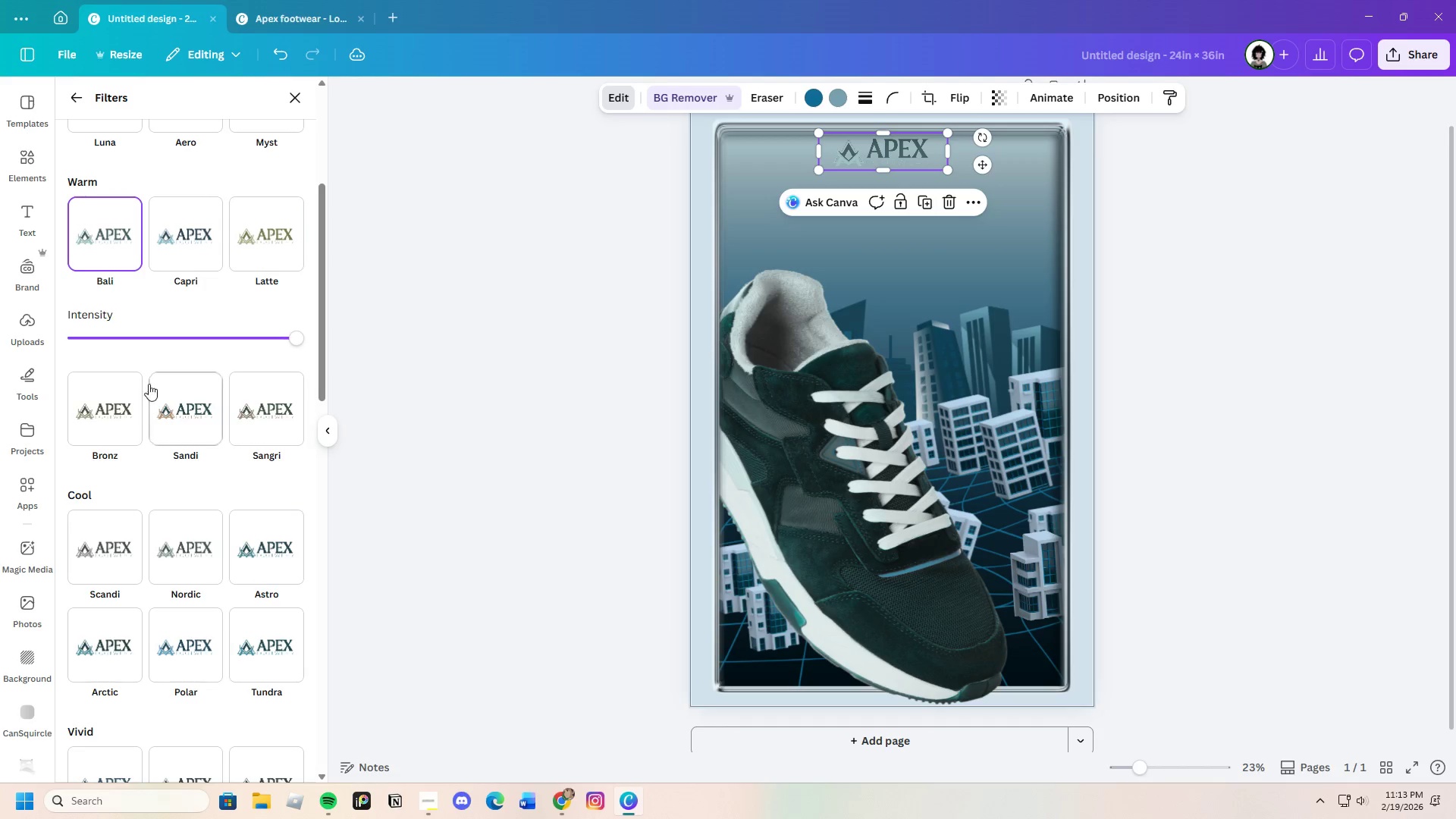 
left_click([121, 407])
 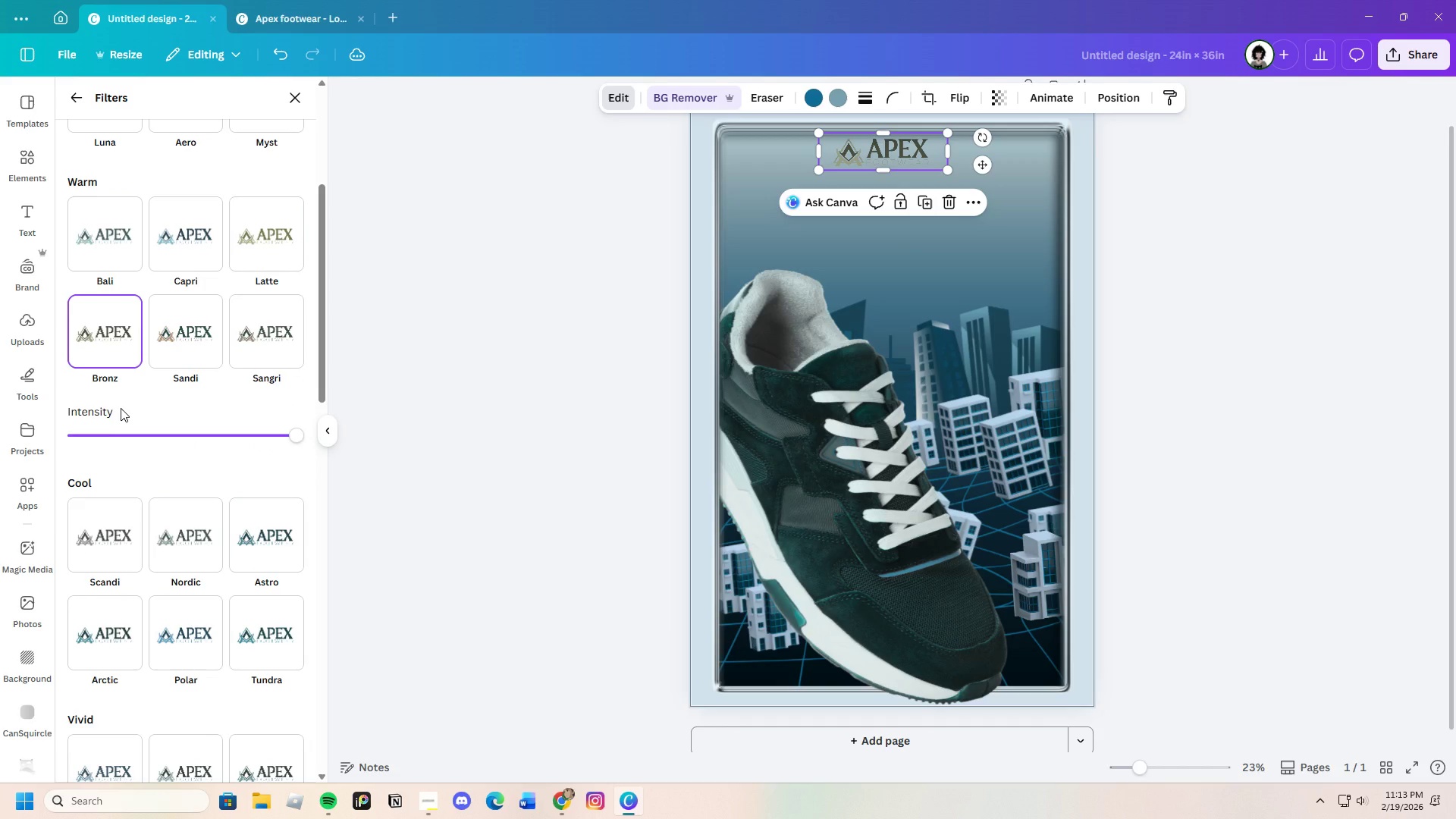 
left_click([267, 551])
 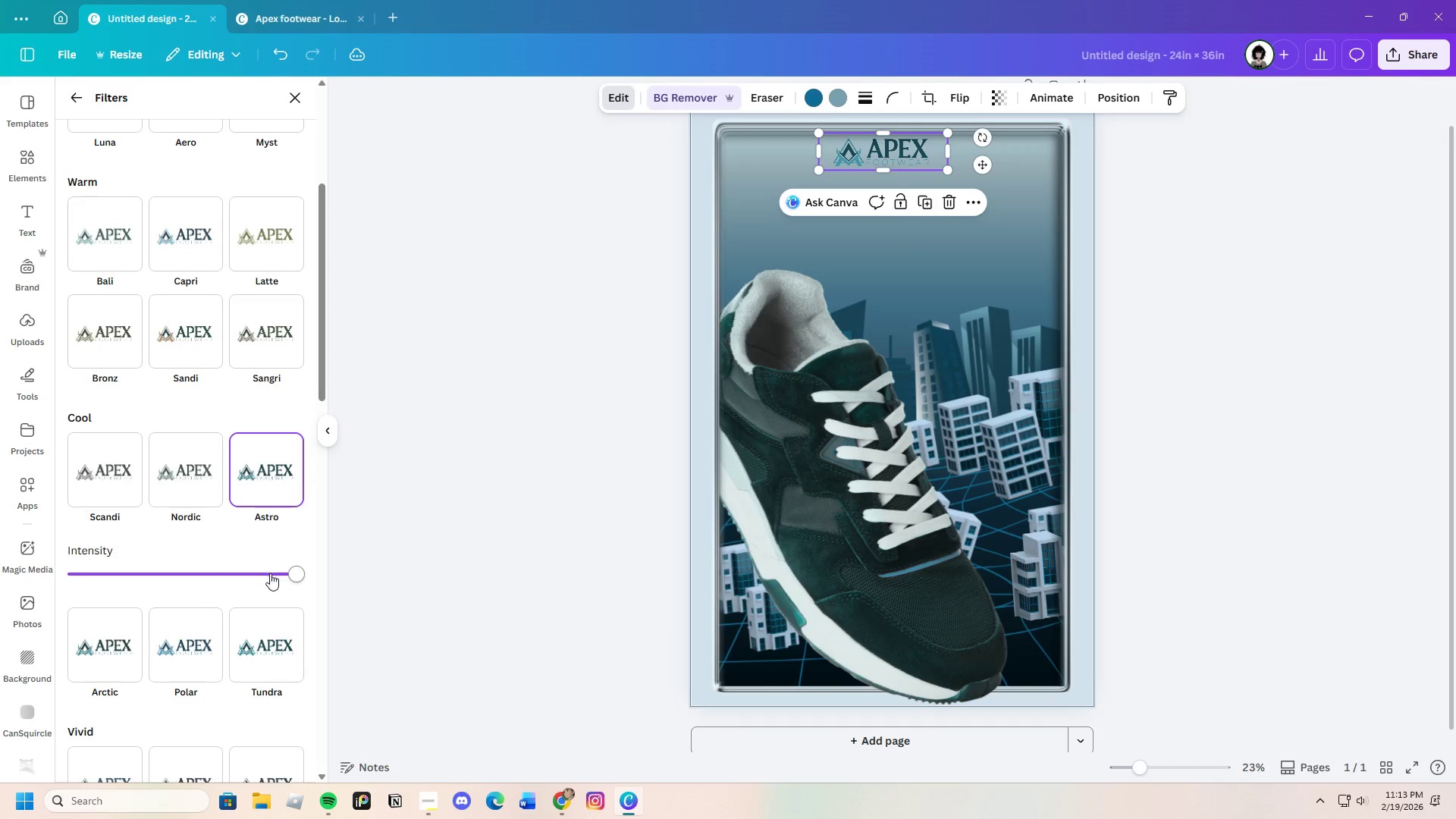 
scroll: coordinate [270, 576], scroll_direction: down, amount: 1.0
 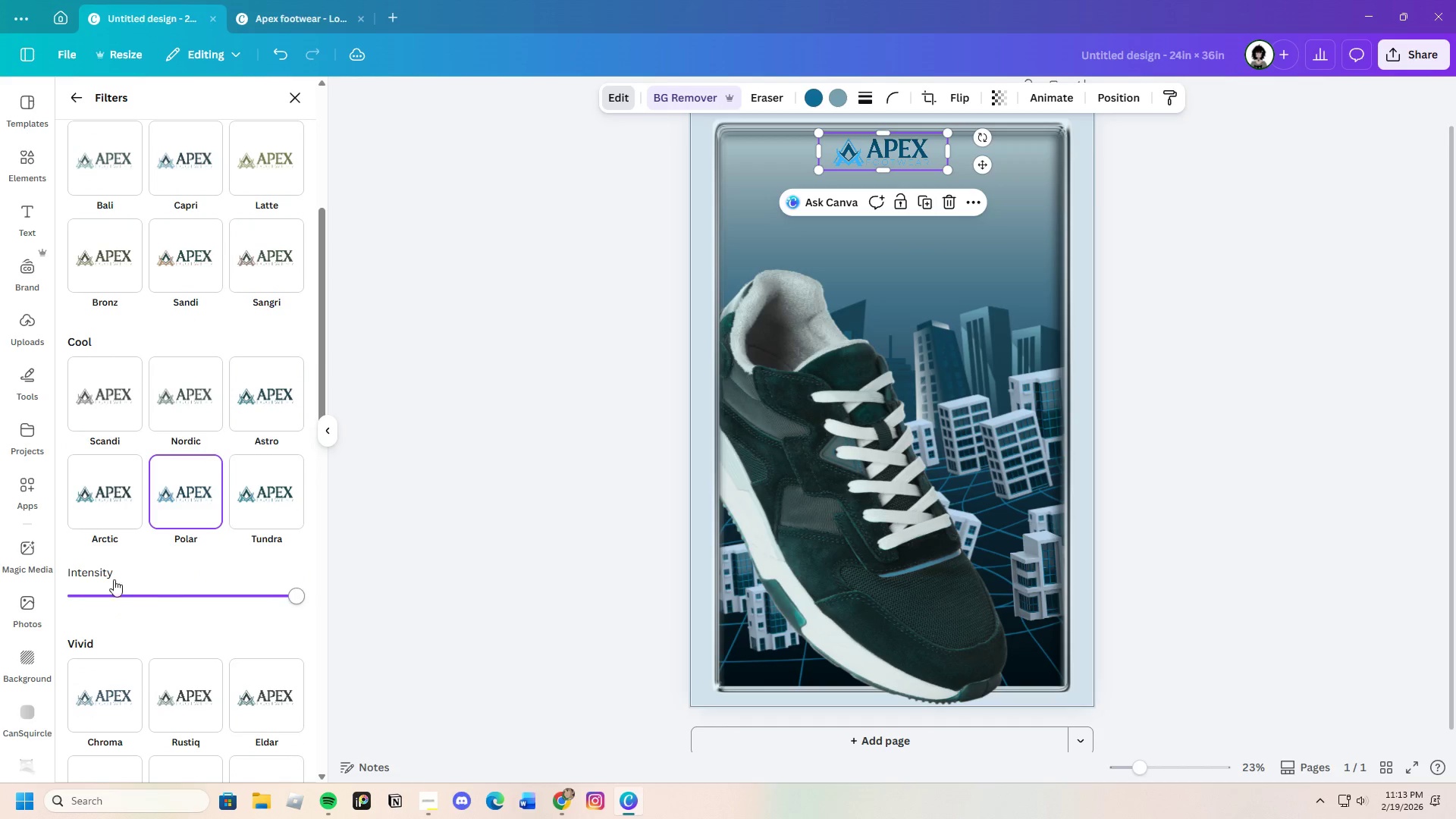 
left_click([91, 489])
 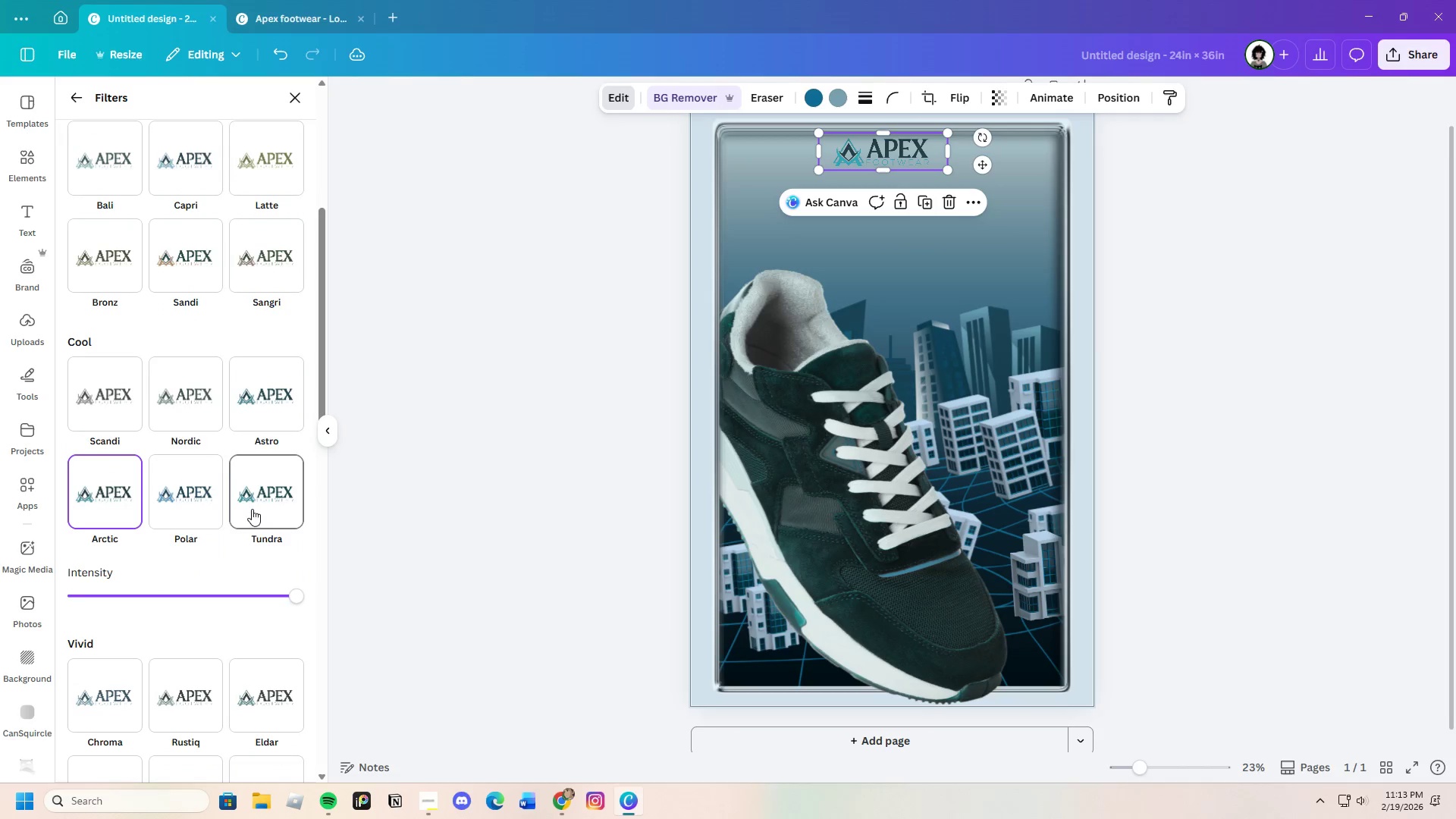 
left_click([276, 495])
 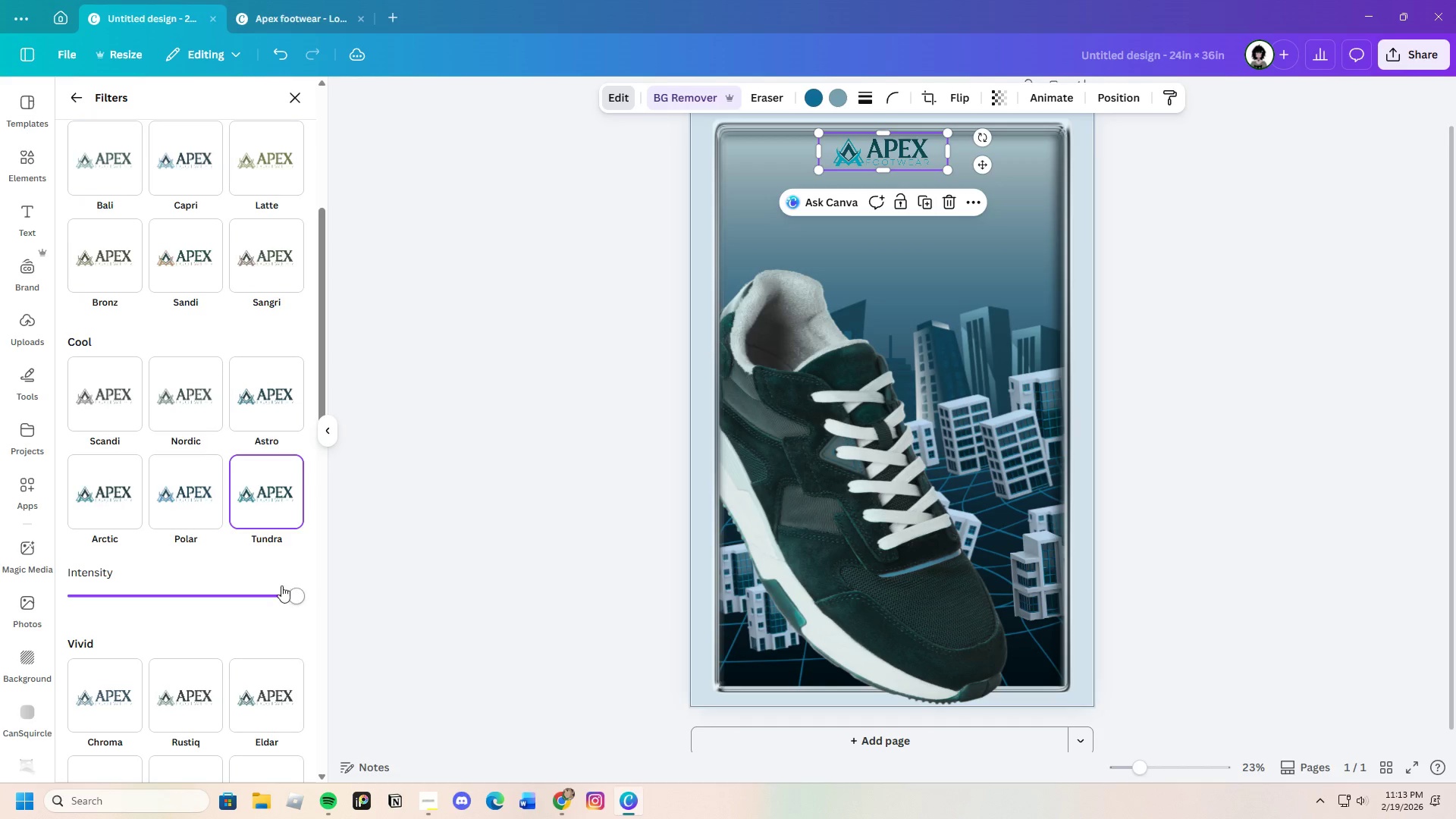 
scroll: coordinate [281, 601], scroll_direction: down, amount: 2.0
 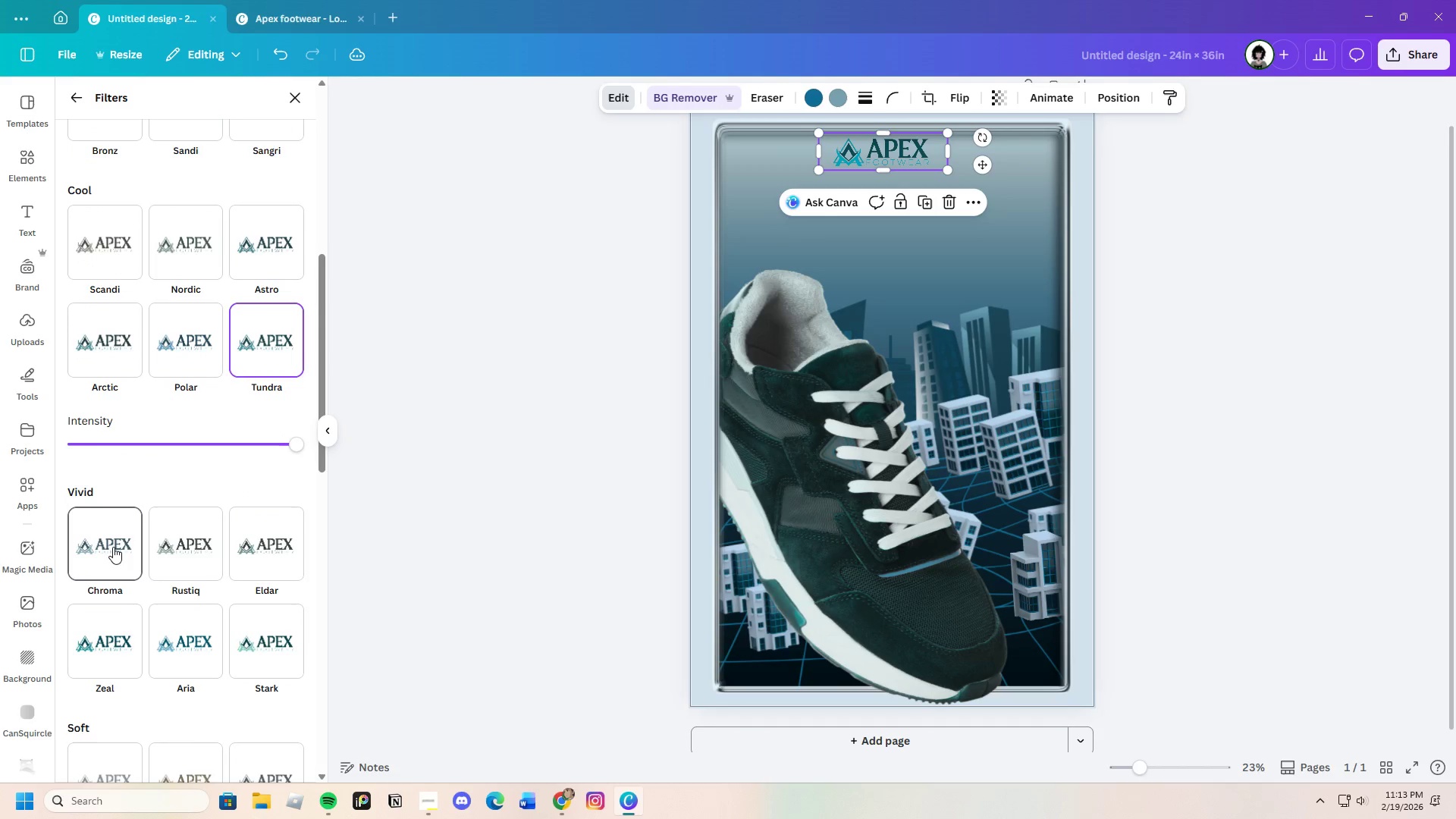 
left_click([113, 547])
 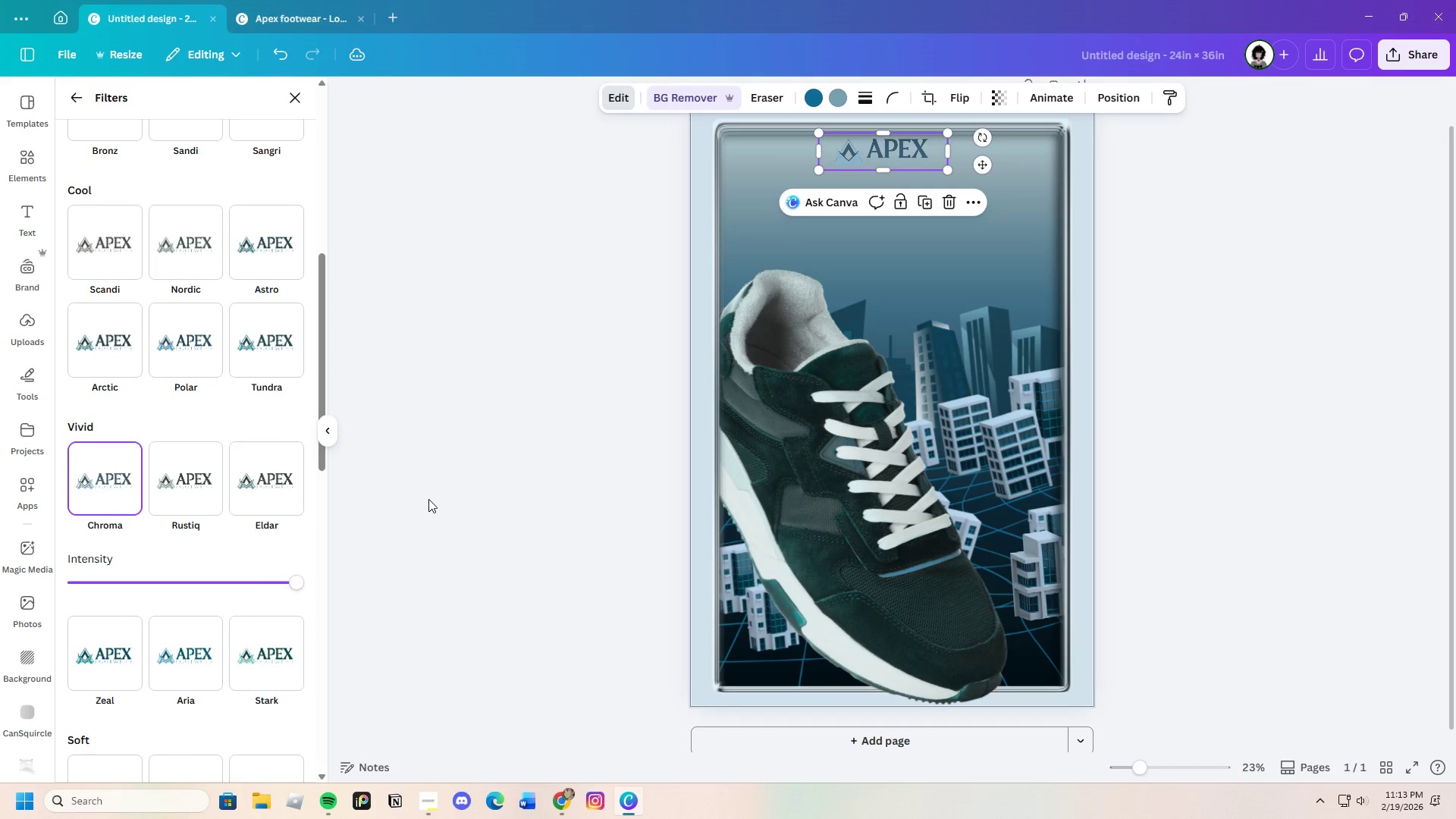 
left_click([297, 100])
 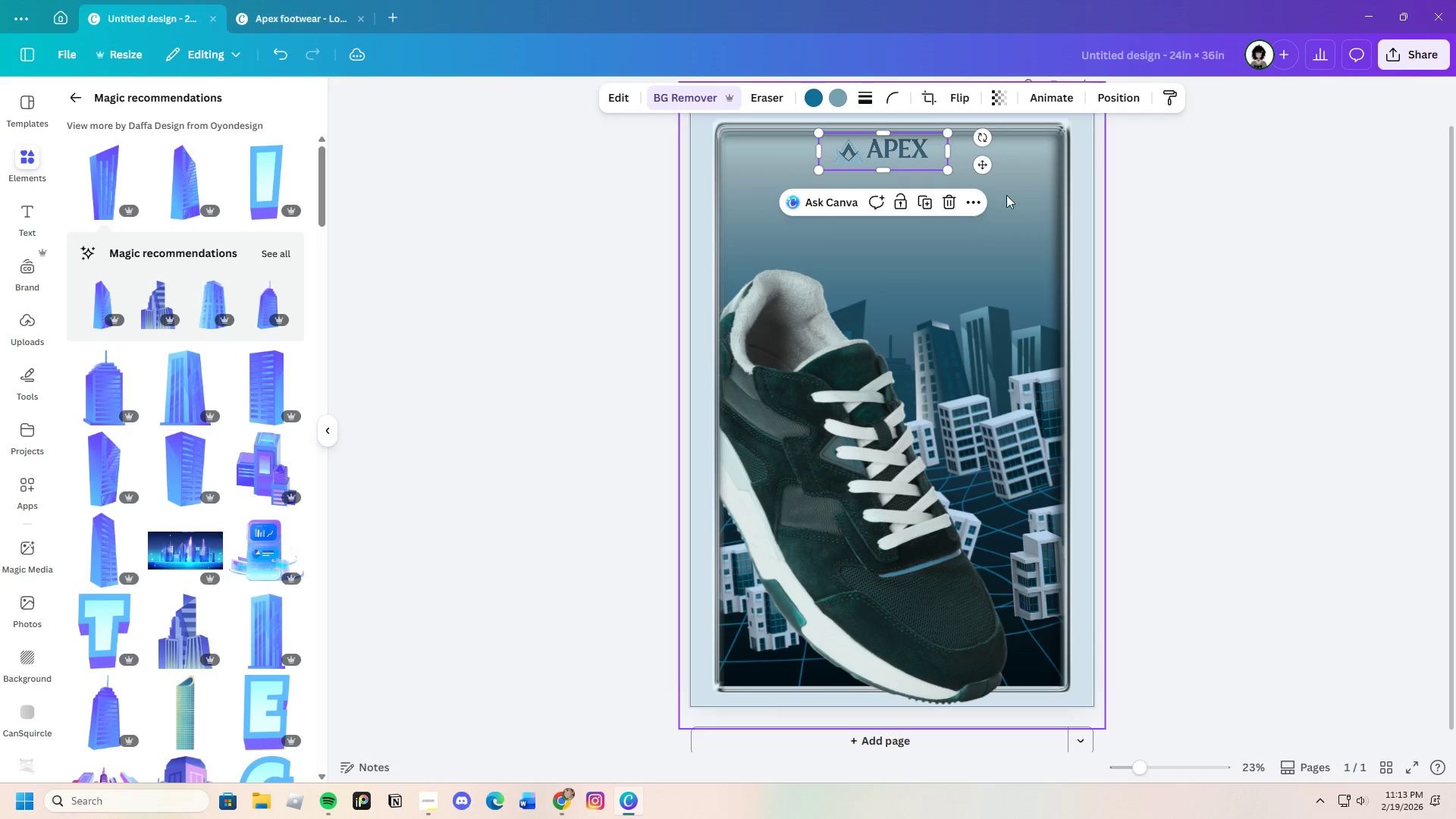 
left_click([1129, 93])
 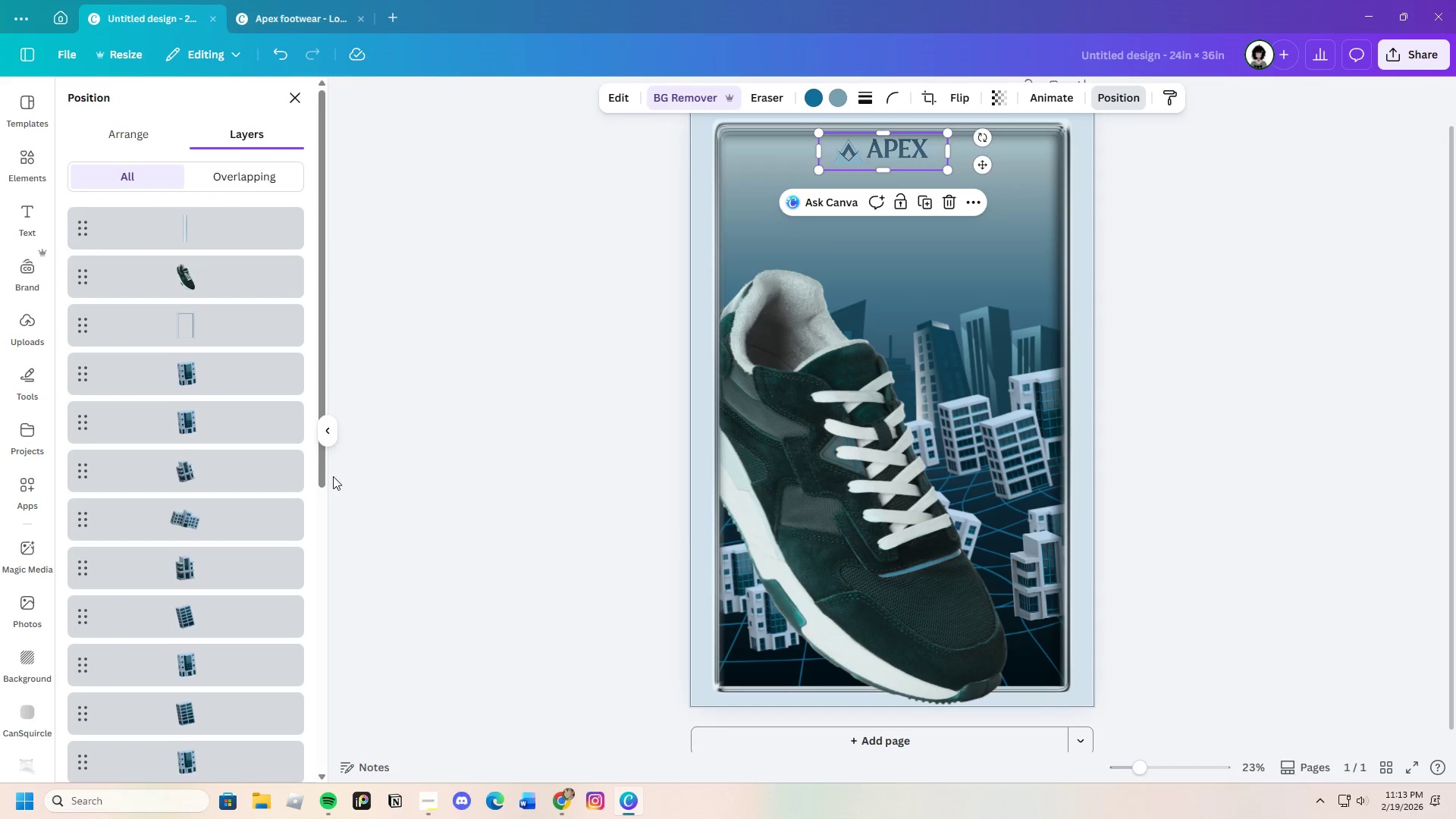 
scroll: coordinate [229, 682], scroll_direction: down, amount: 10.0
 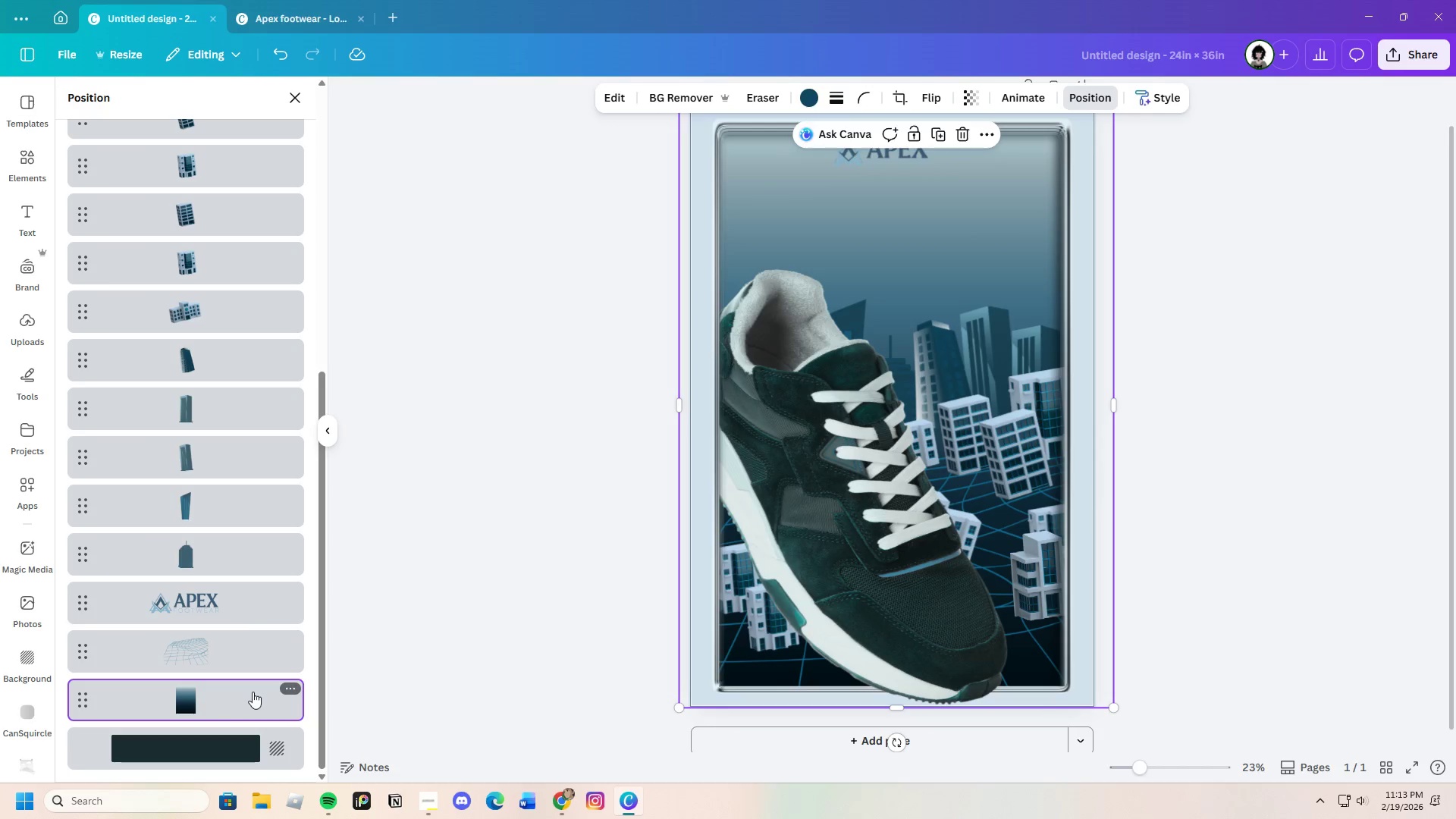 
scroll: coordinate [1259, 426], scroll_direction: up, amount: 3.0
 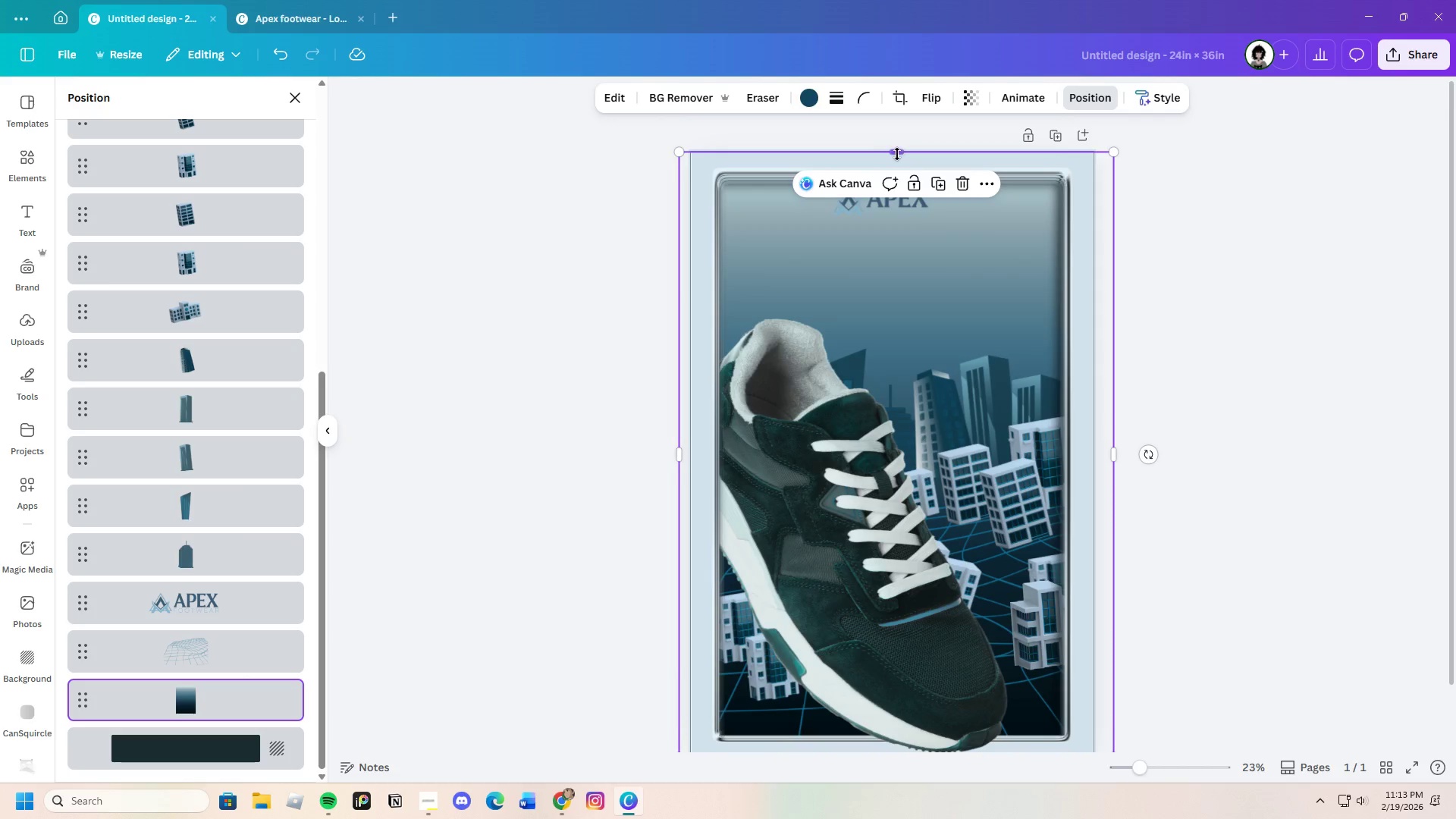 
left_click_drag(start_coordinate=[899, 155], to_coordinate=[960, 58])
 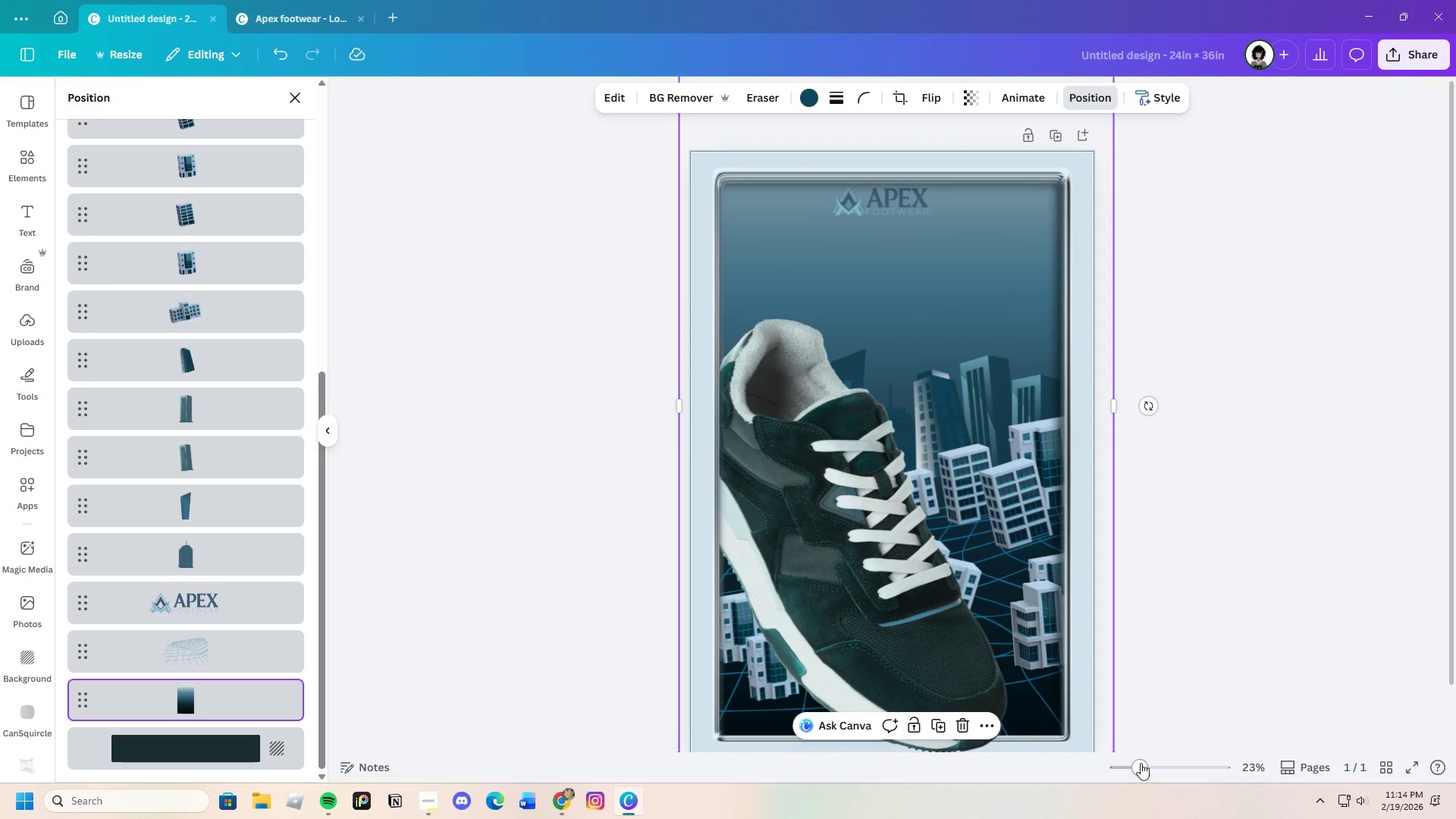 
left_click_drag(start_coordinate=[1140, 771], to_coordinate=[1122, 775])
 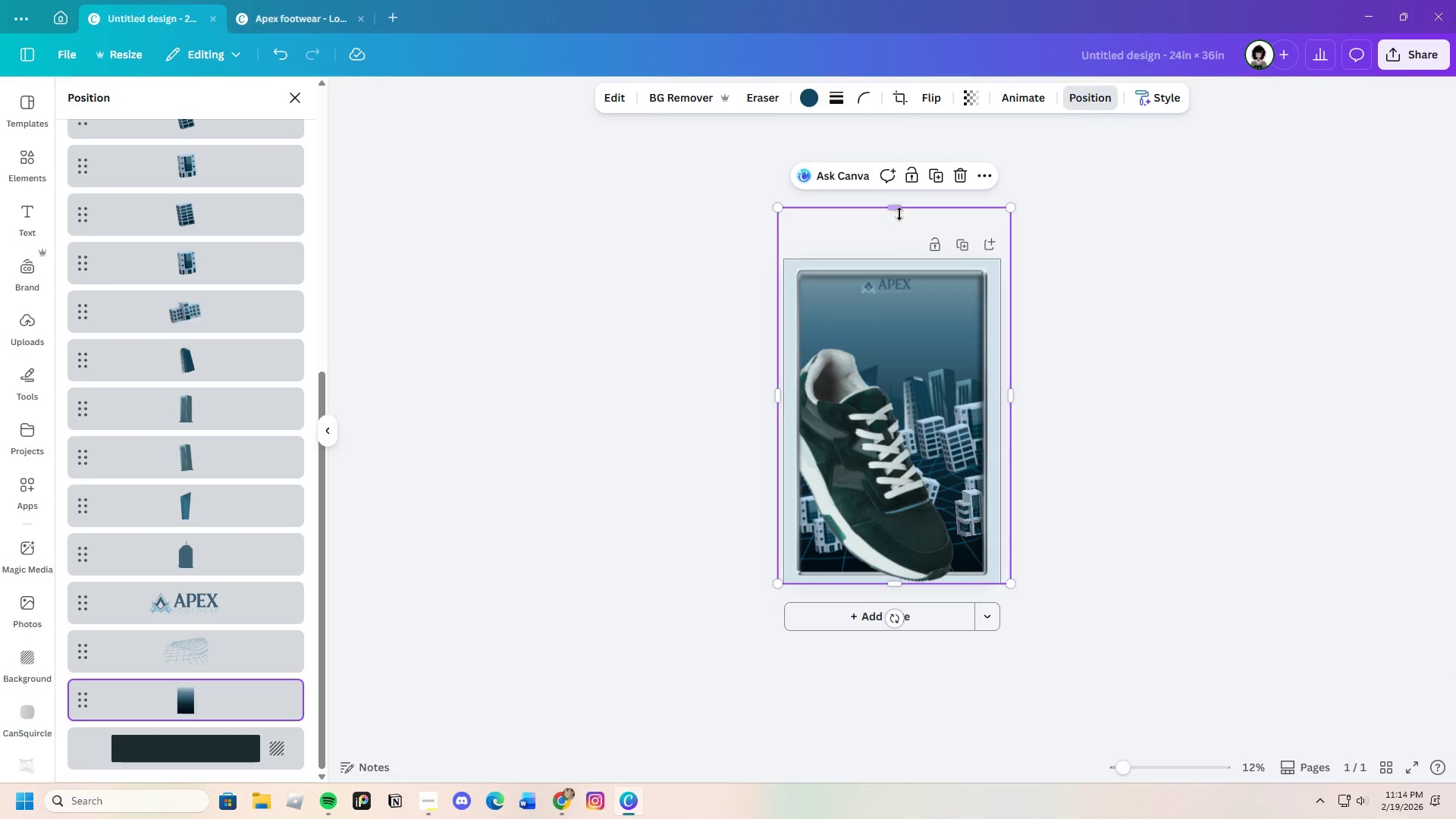 
left_click_drag(start_coordinate=[896, 211], to_coordinate=[896, 251])
 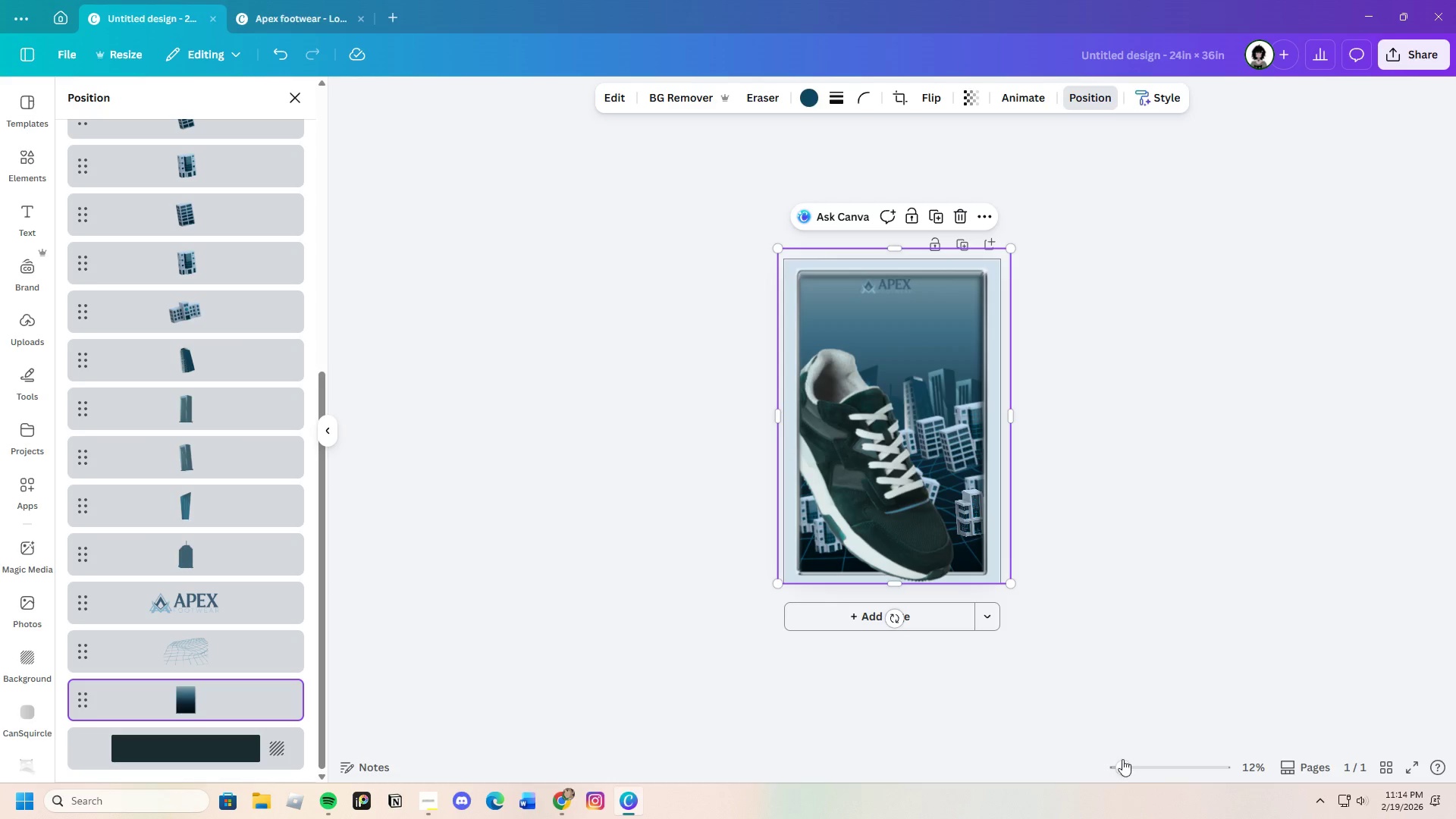 
left_click_drag(start_coordinate=[1125, 761], to_coordinate=[1133, 757])
 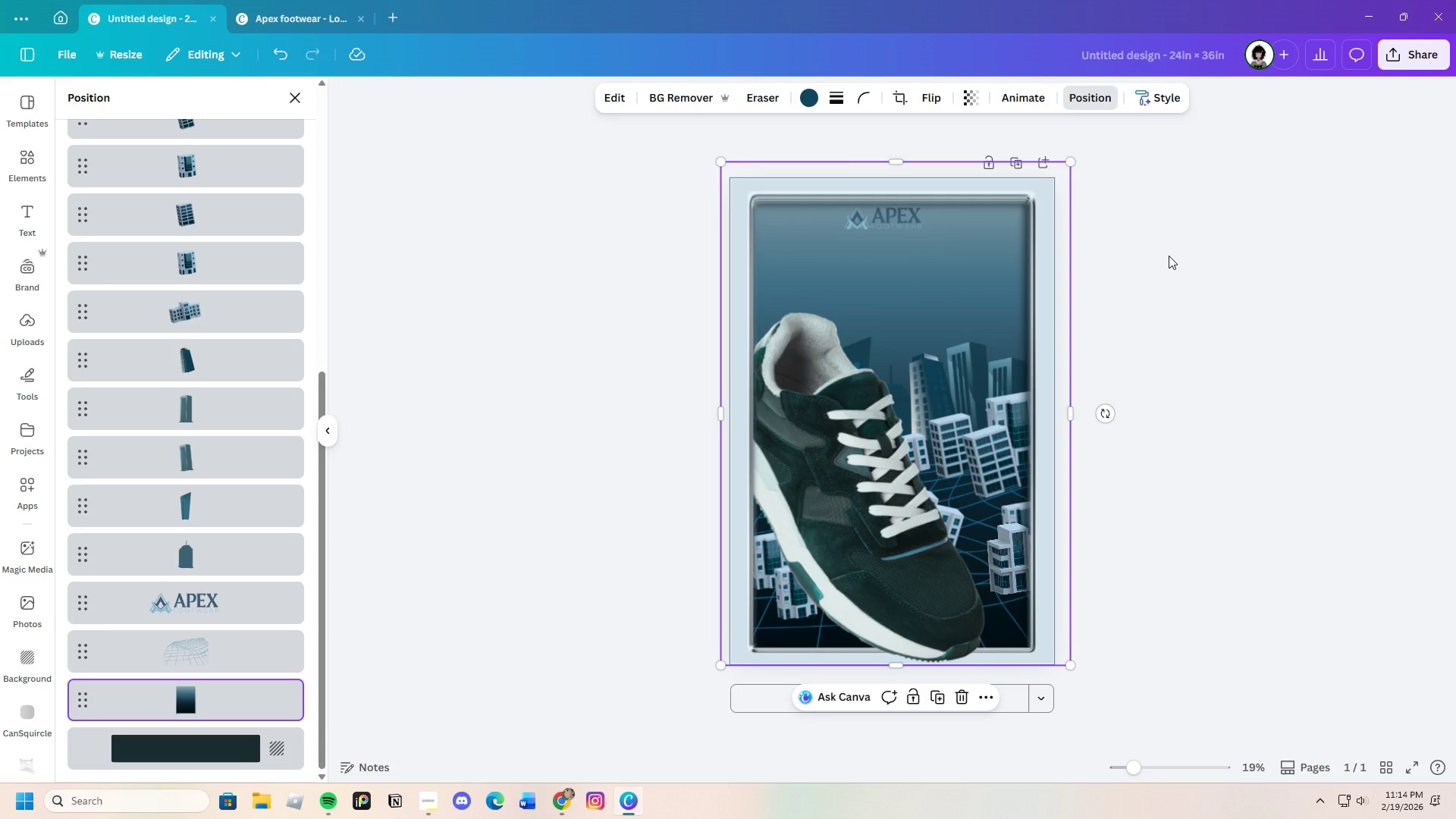 
left_click([1169, 256])
 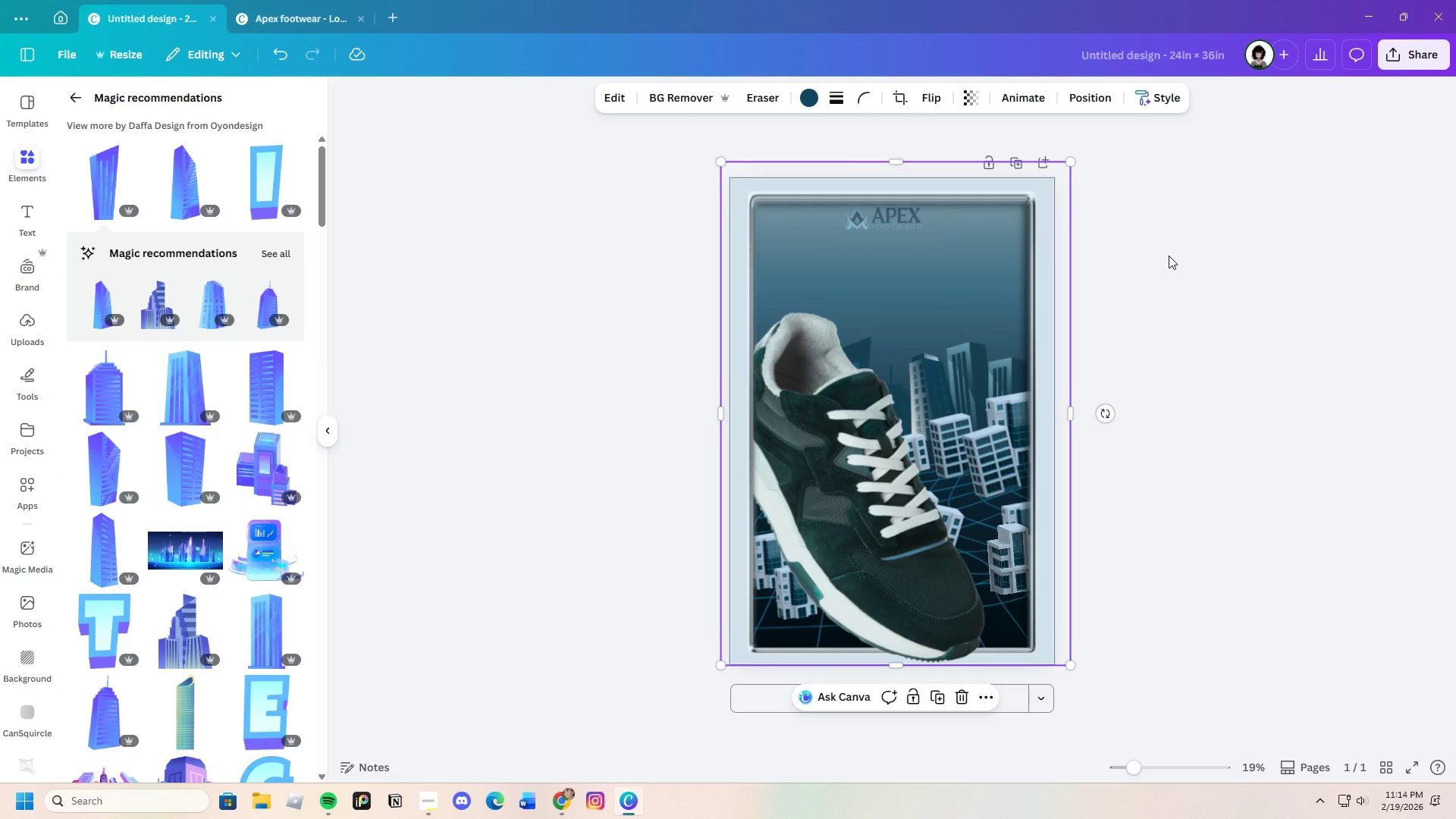 
left_click([1169, 256])
 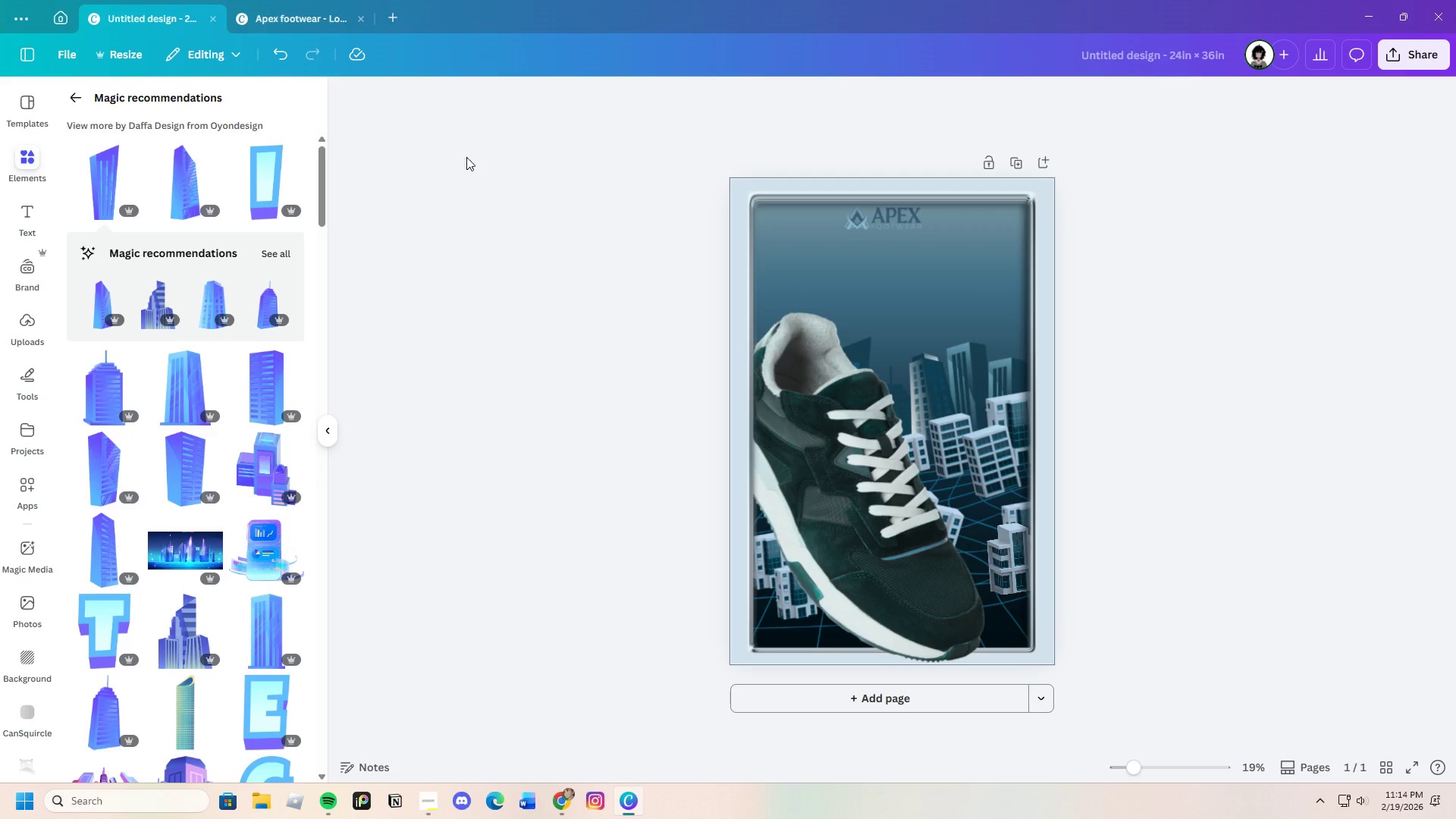 
wait(5.12)
 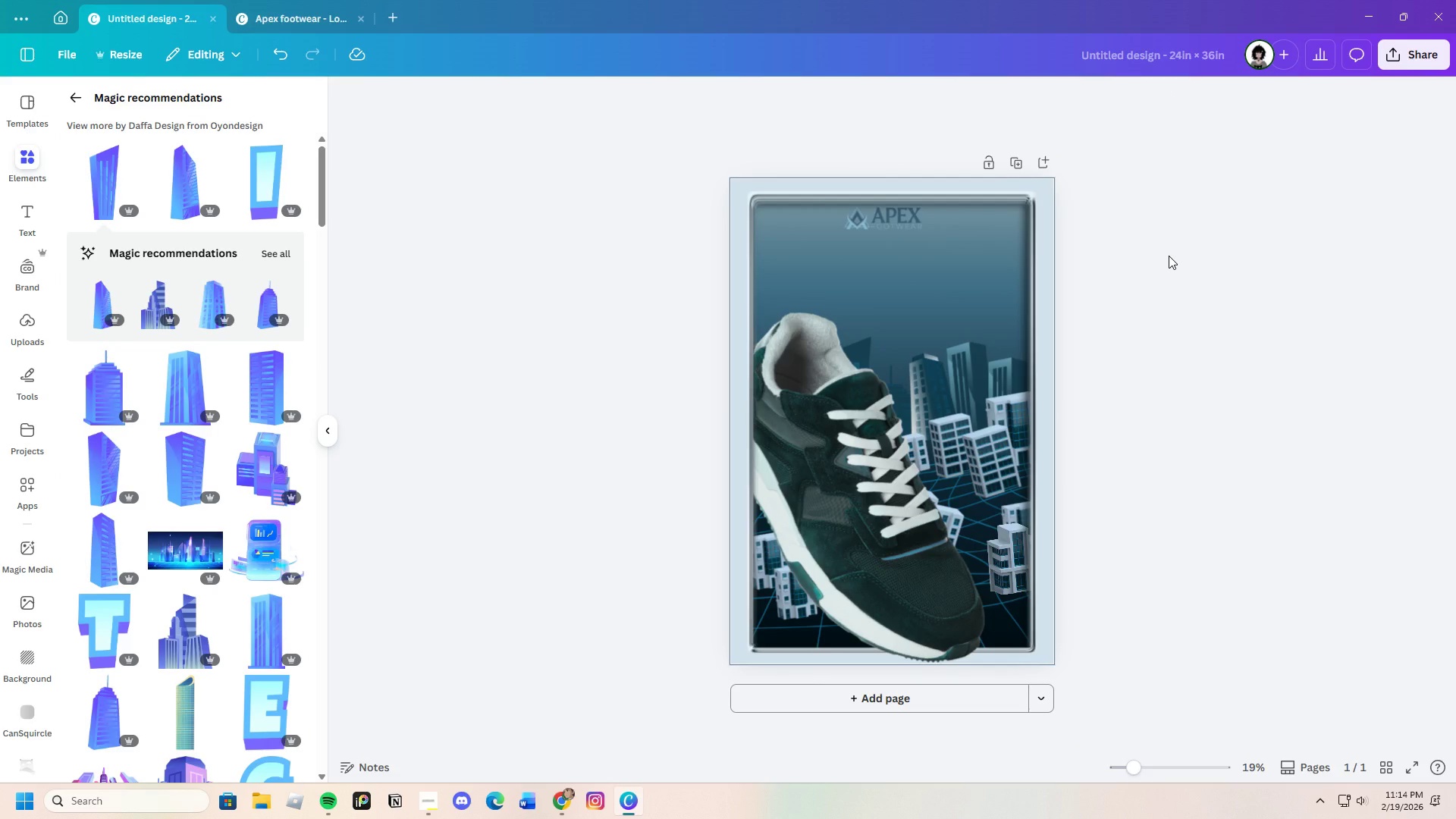 
double_click([281, 58])
 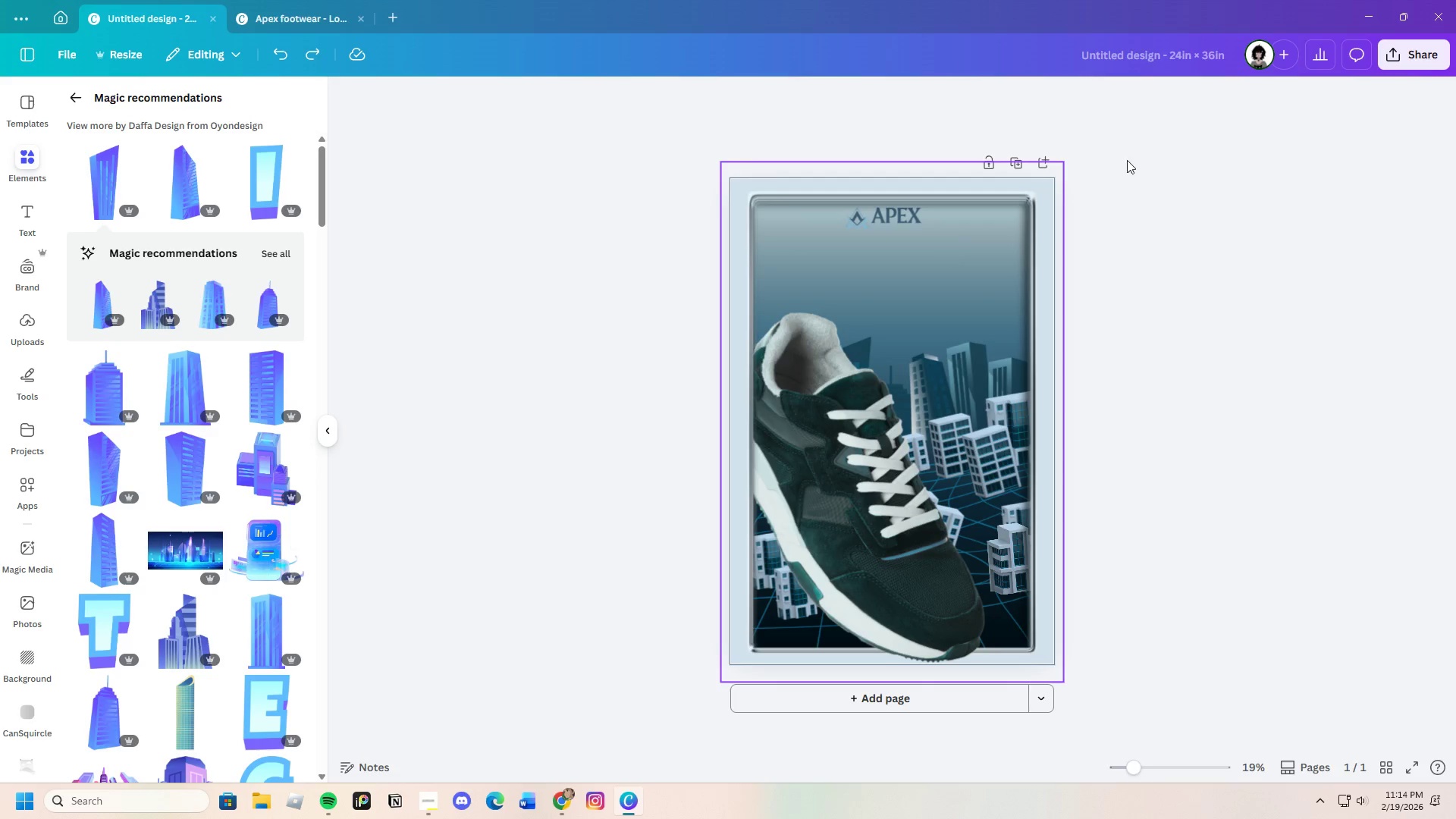 
left_click([1003, 228])
 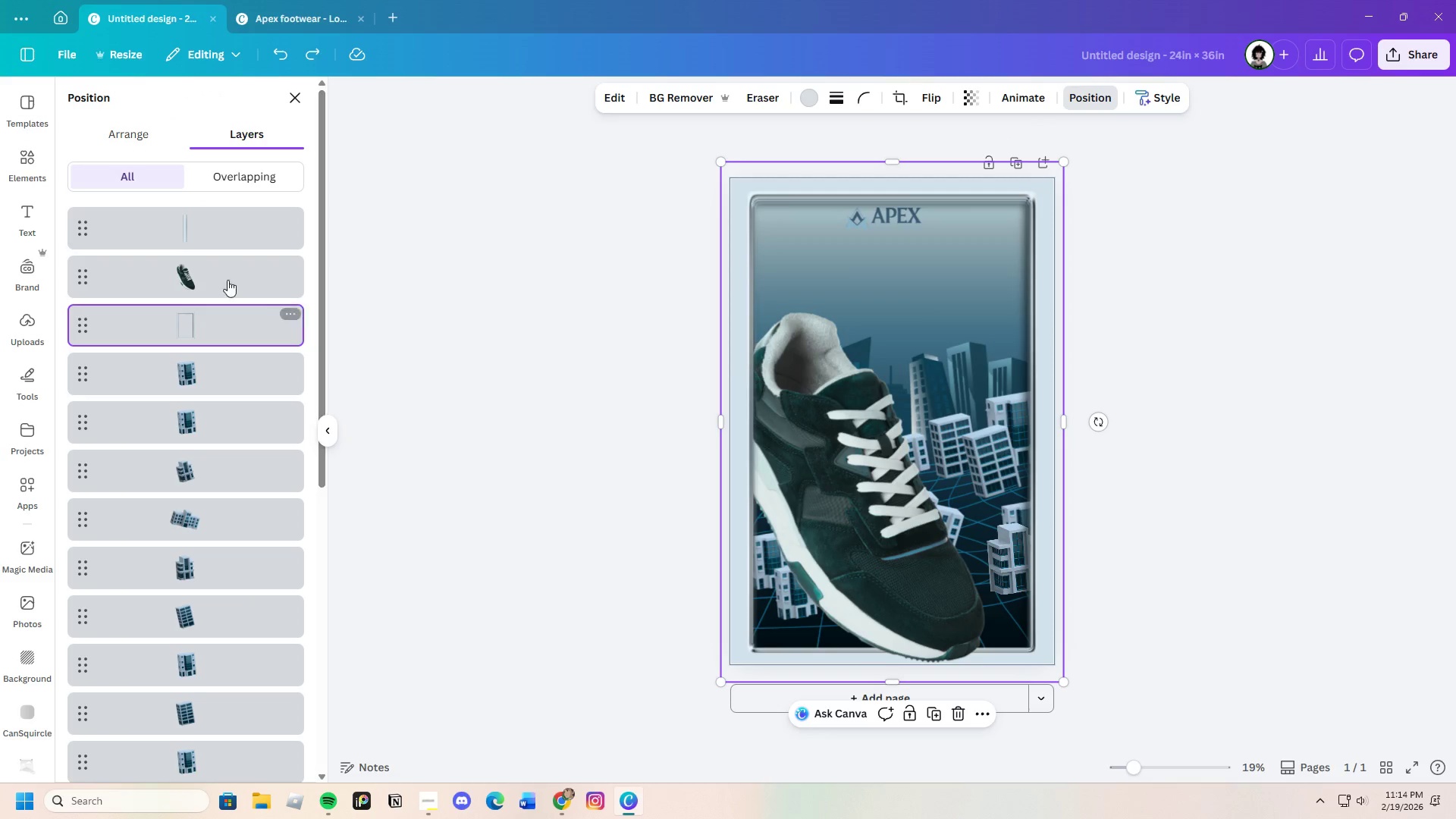 
scroll: coordinate [234, 645], scroll_direction: down, amount: 10.0
 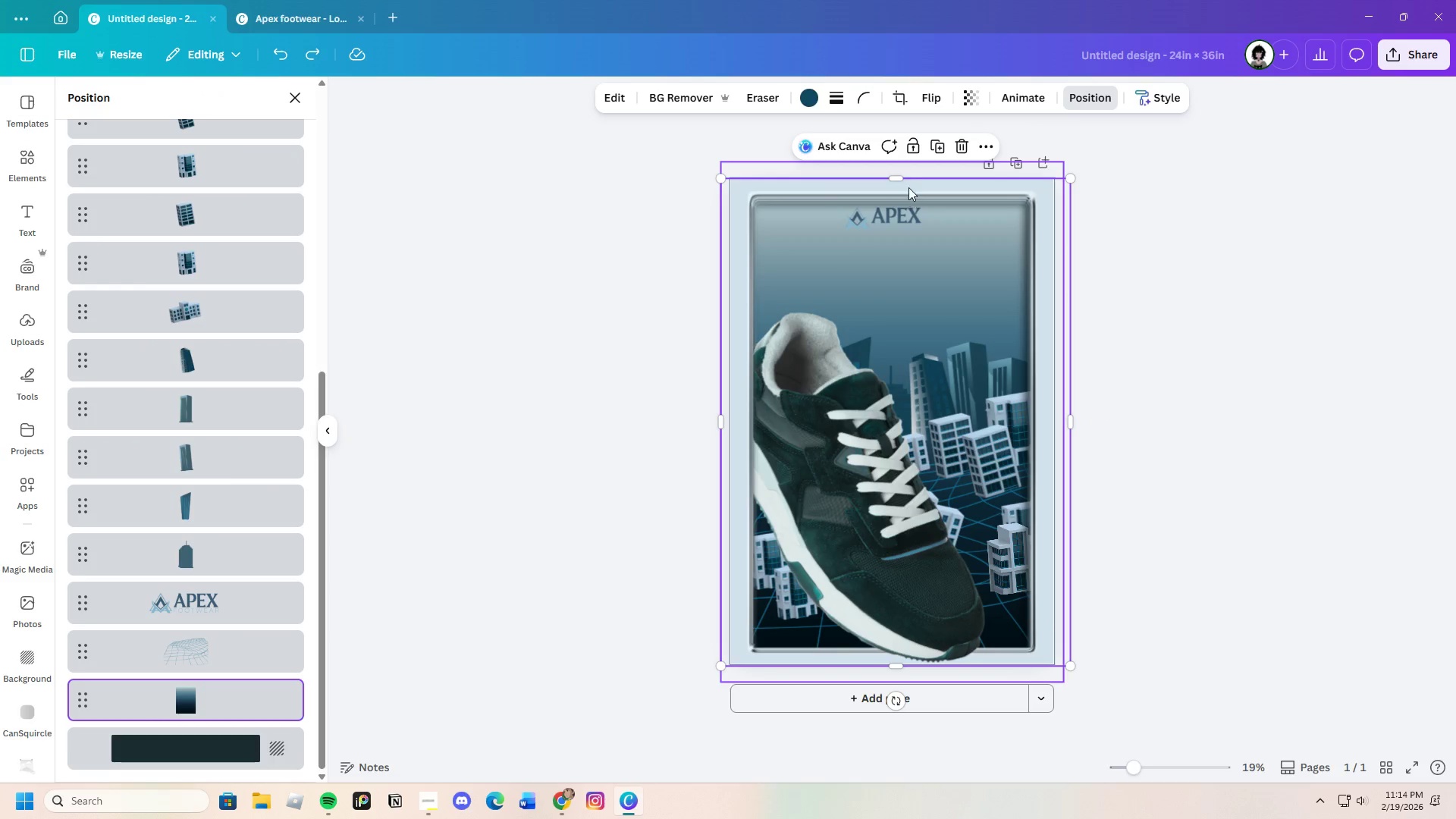 
left_click_drag(start_coordinate=[896, 175], to_coordinate=[921, 130])
 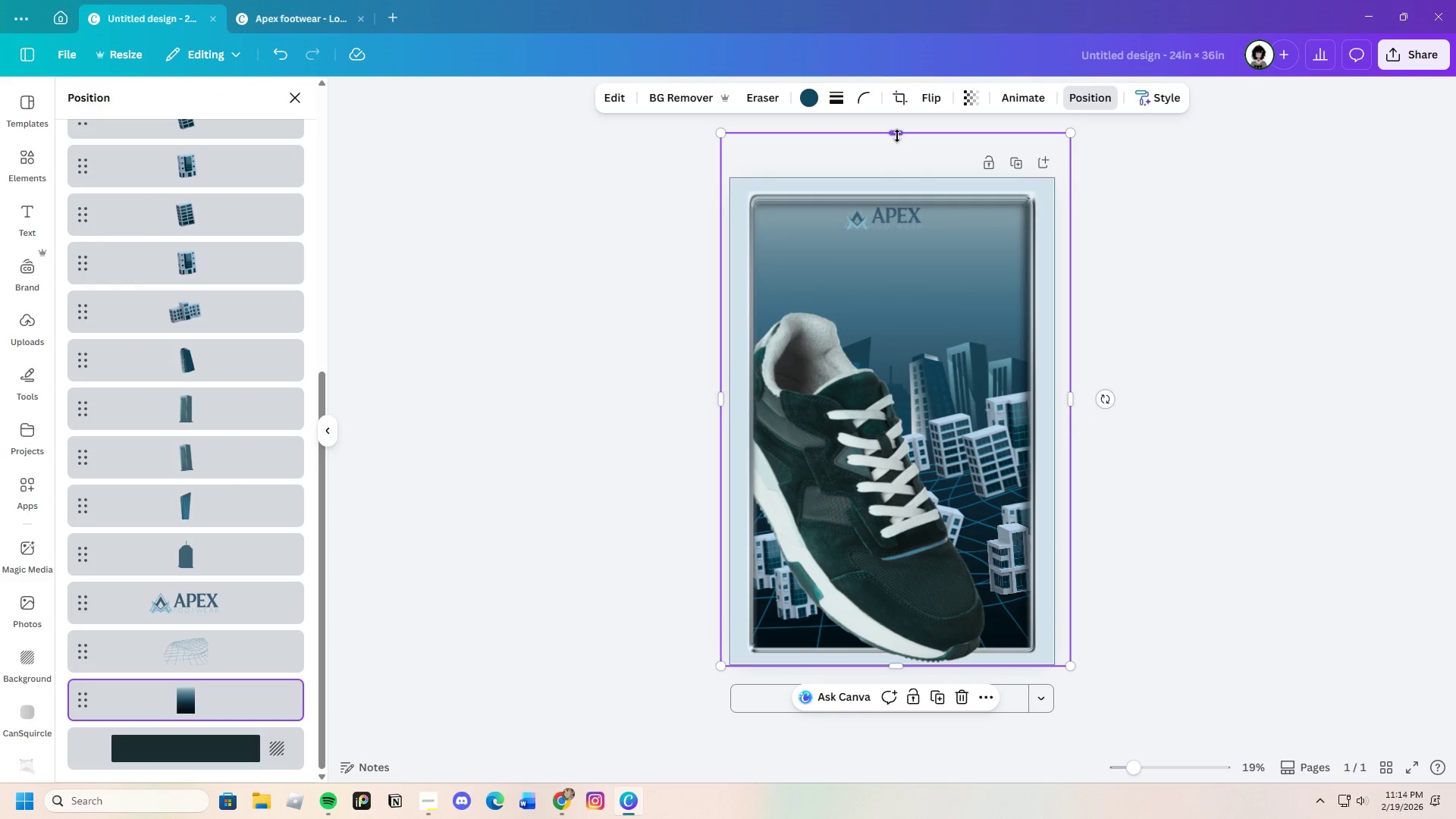 
left_click_drag(start_coordinate=[897, 136], to_coordinate=[899, 165])
 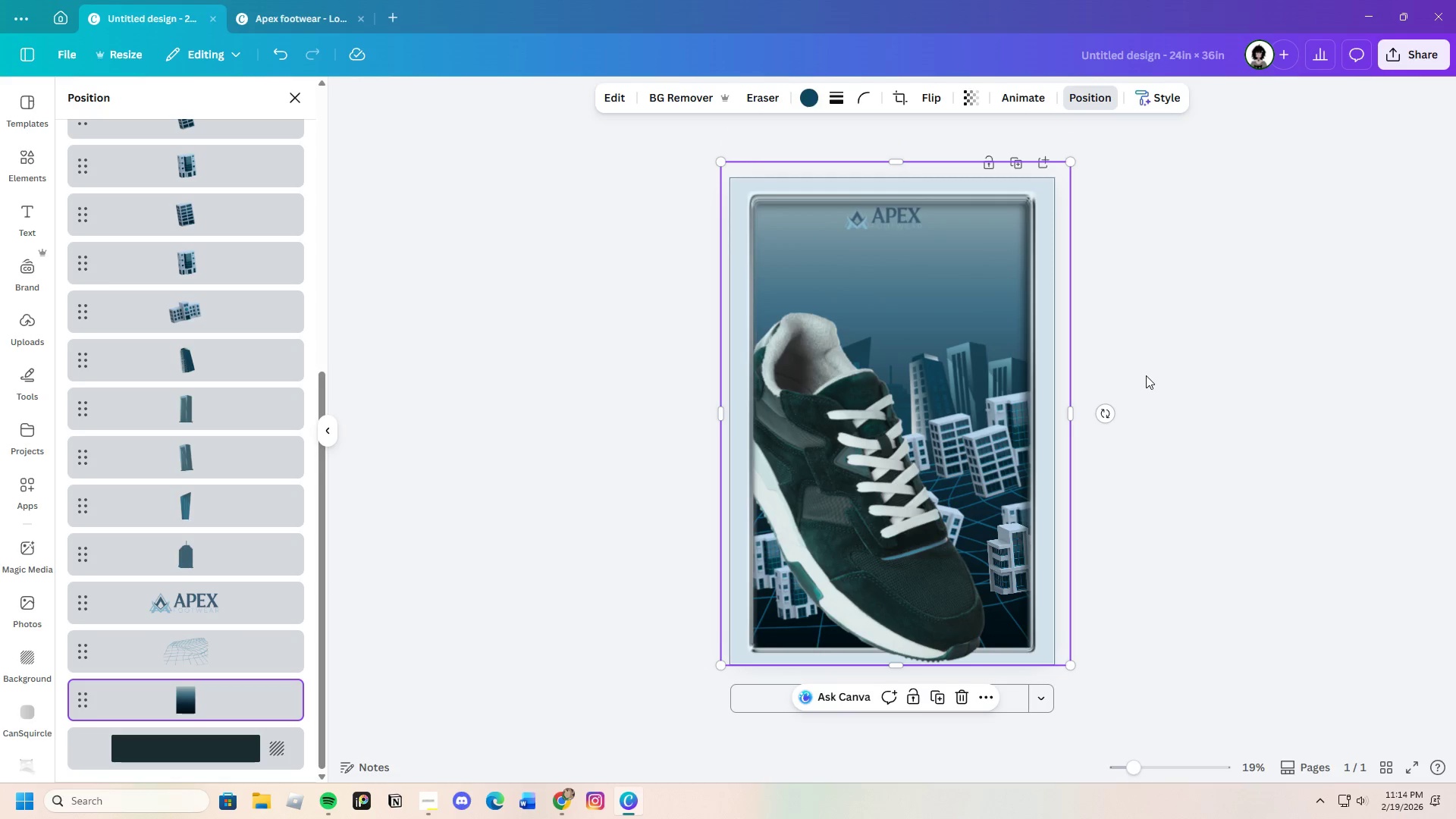 
left_click([1146, 375])
 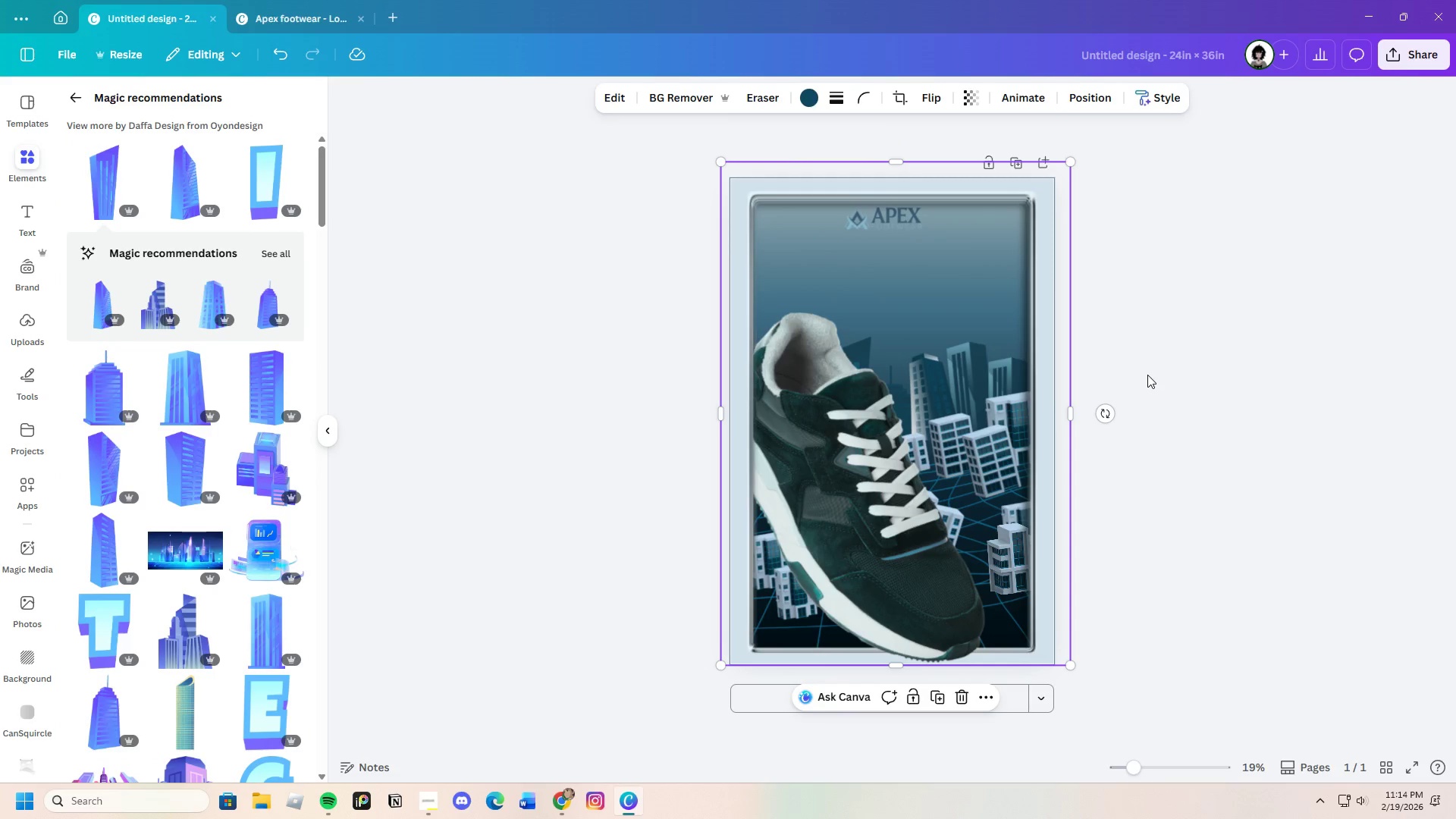 
left_click([1148, 375])
 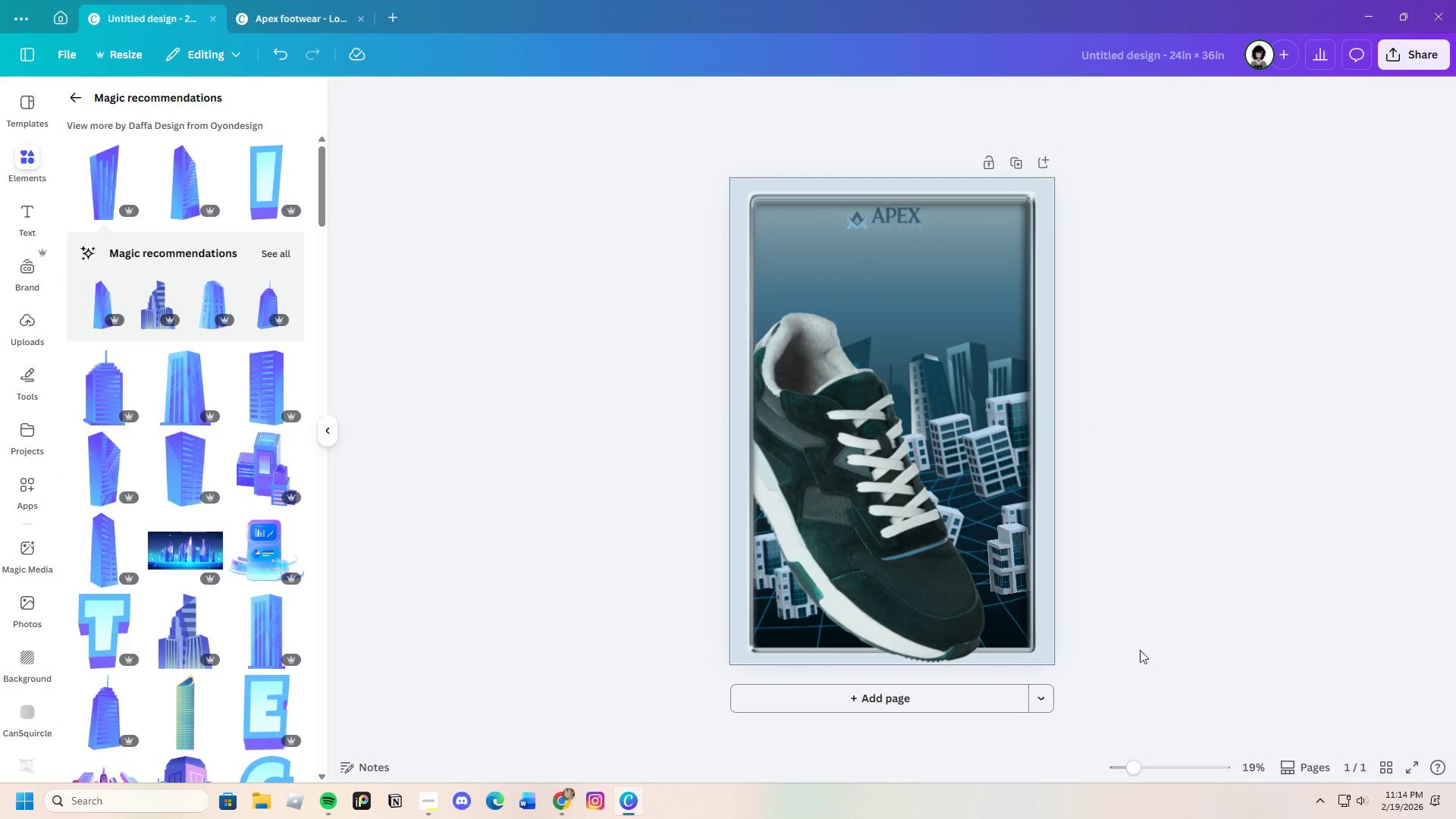 
left_click_drag(start_coordinate=[1131, 768], to_coordinate=[1141, 736])
 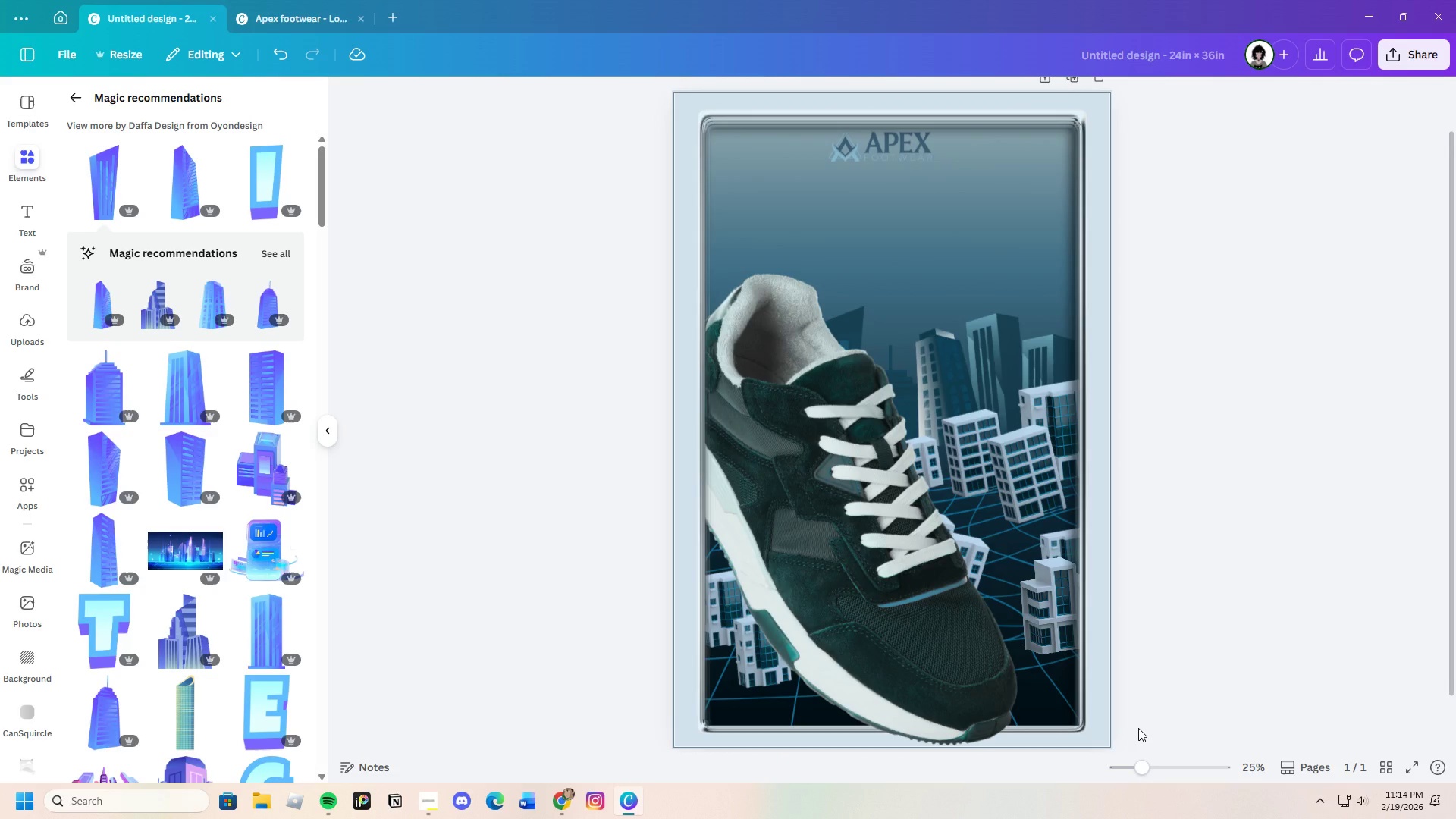 
wait(5.48)
 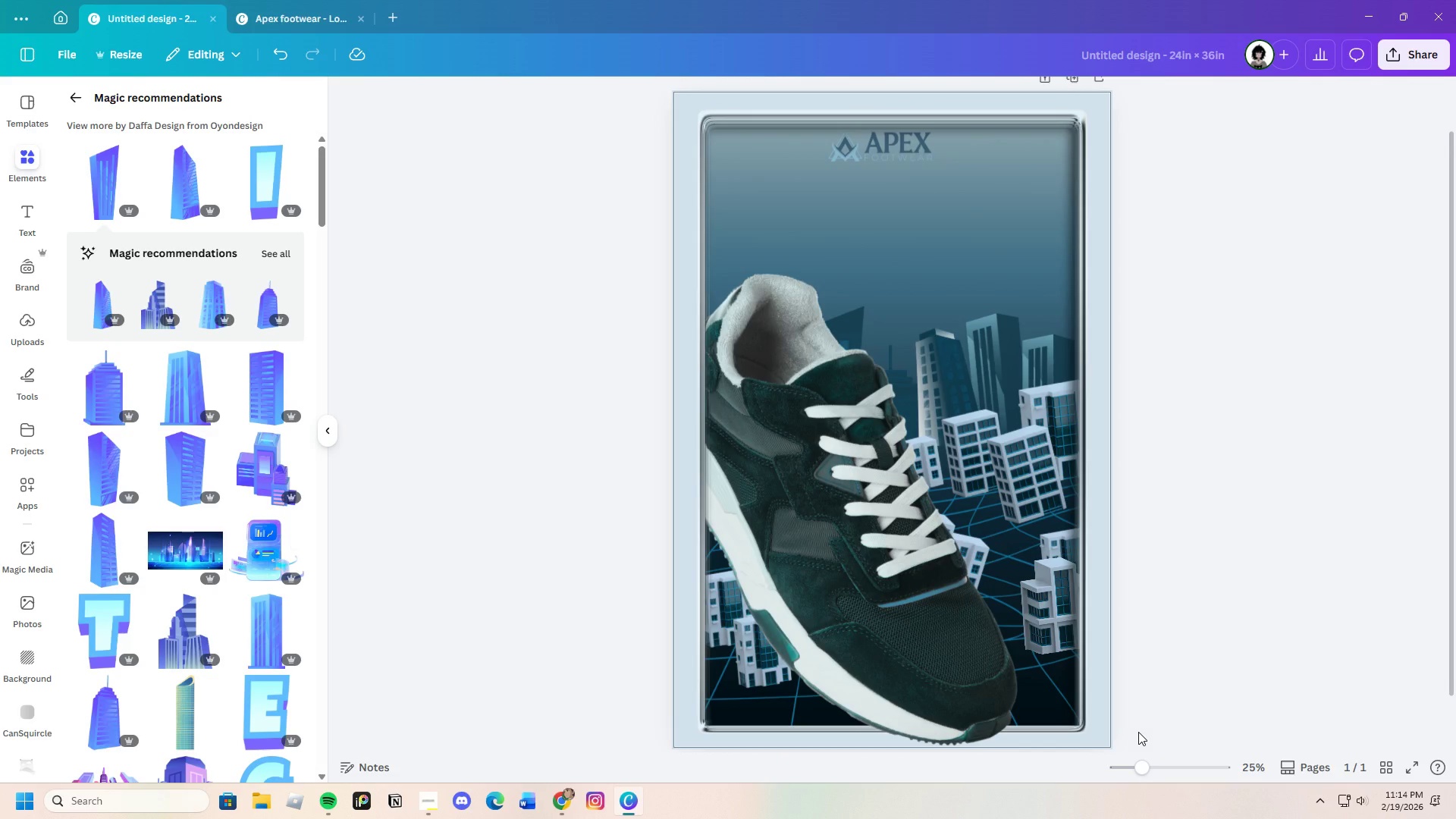 
left_click_drag(start_coordinate=[1148, 767], to_coordinate=[1138, 777])
 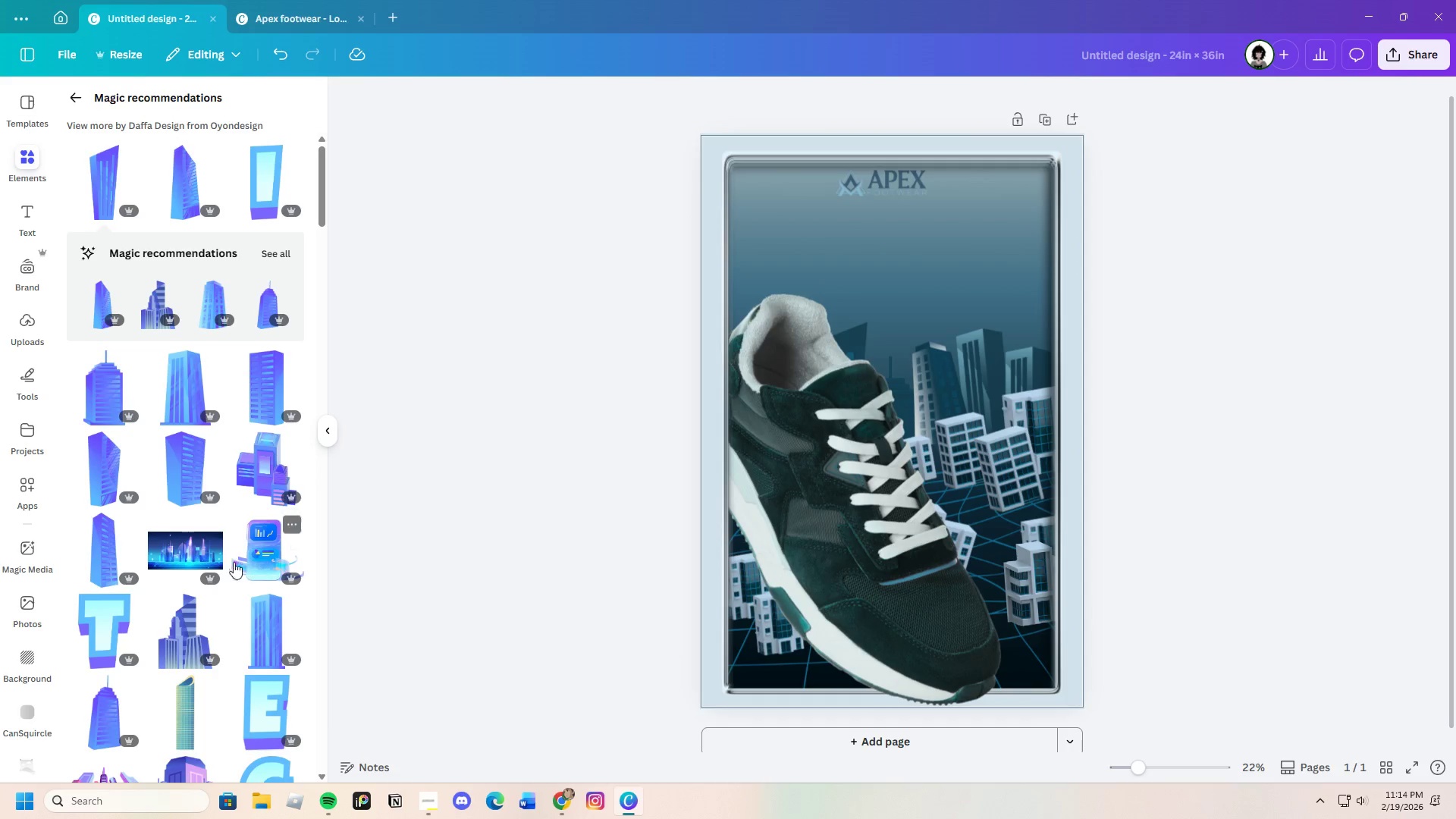 
scroll: coordinate [244, 476], scroll_direction: down, amount: 10.0
 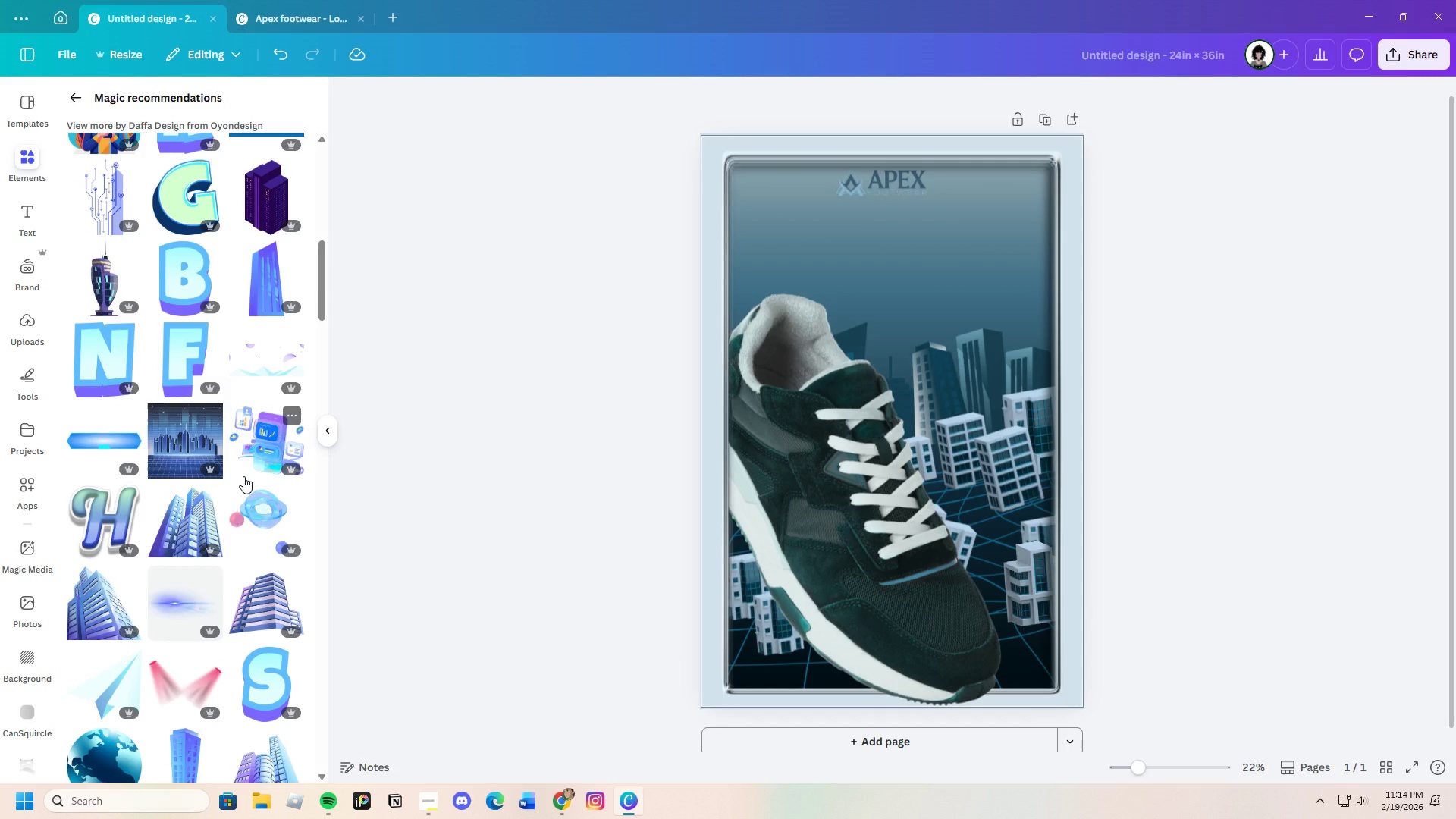 
wait(7.6)
 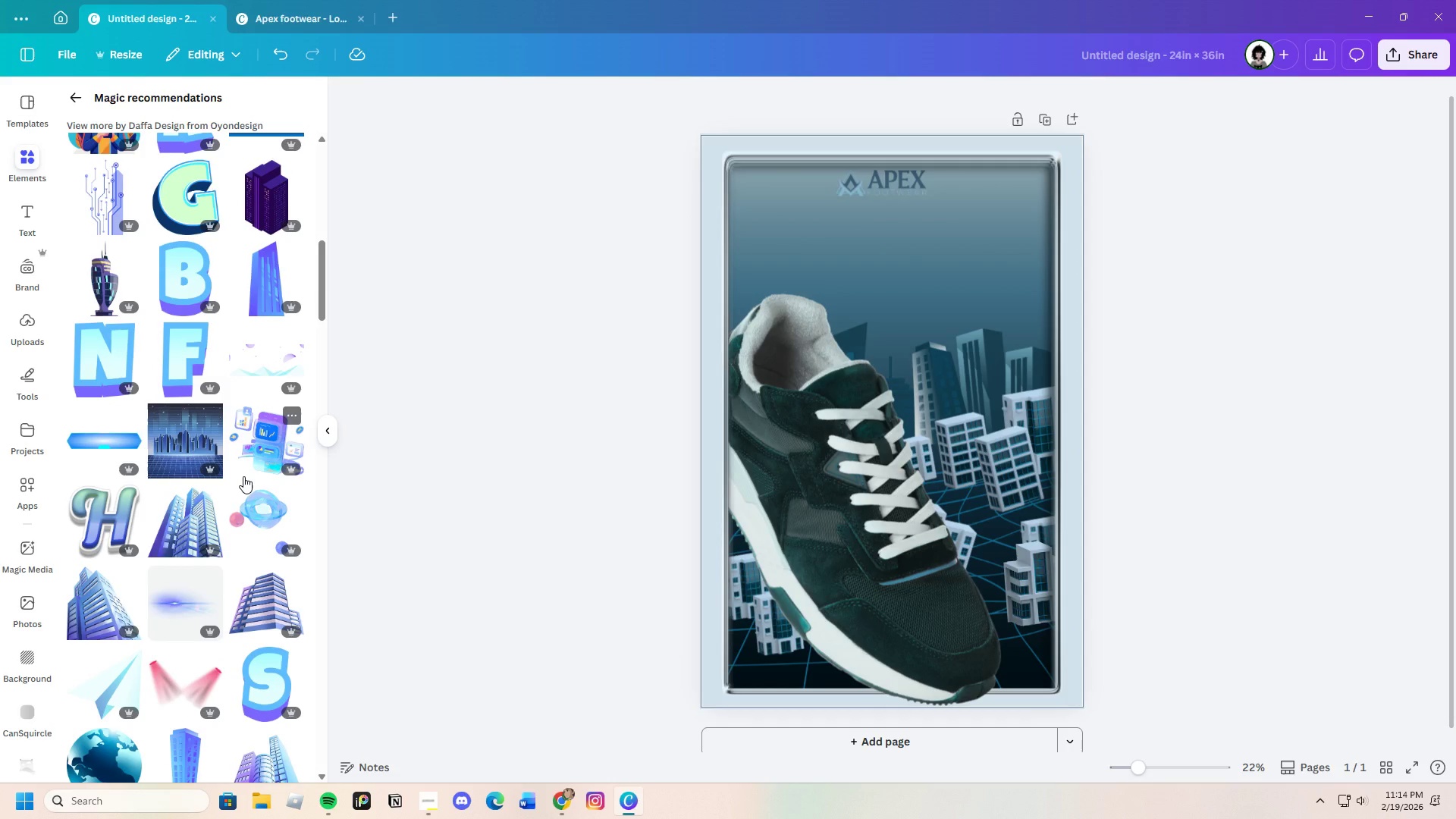 
scroll: coordinate [255, 461], scroll_direction: down, amount: 4.0
 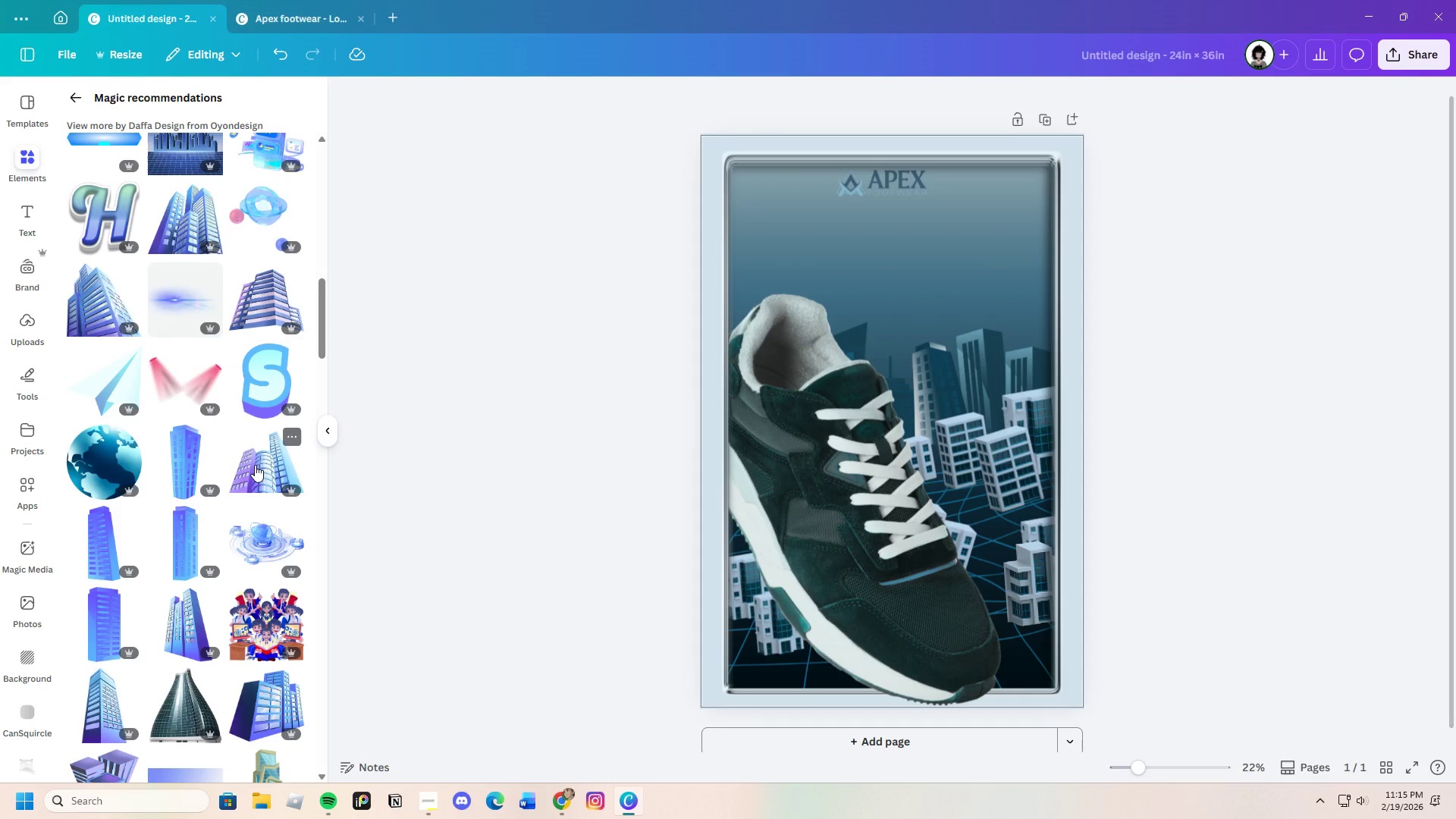 
wait(5.02)
 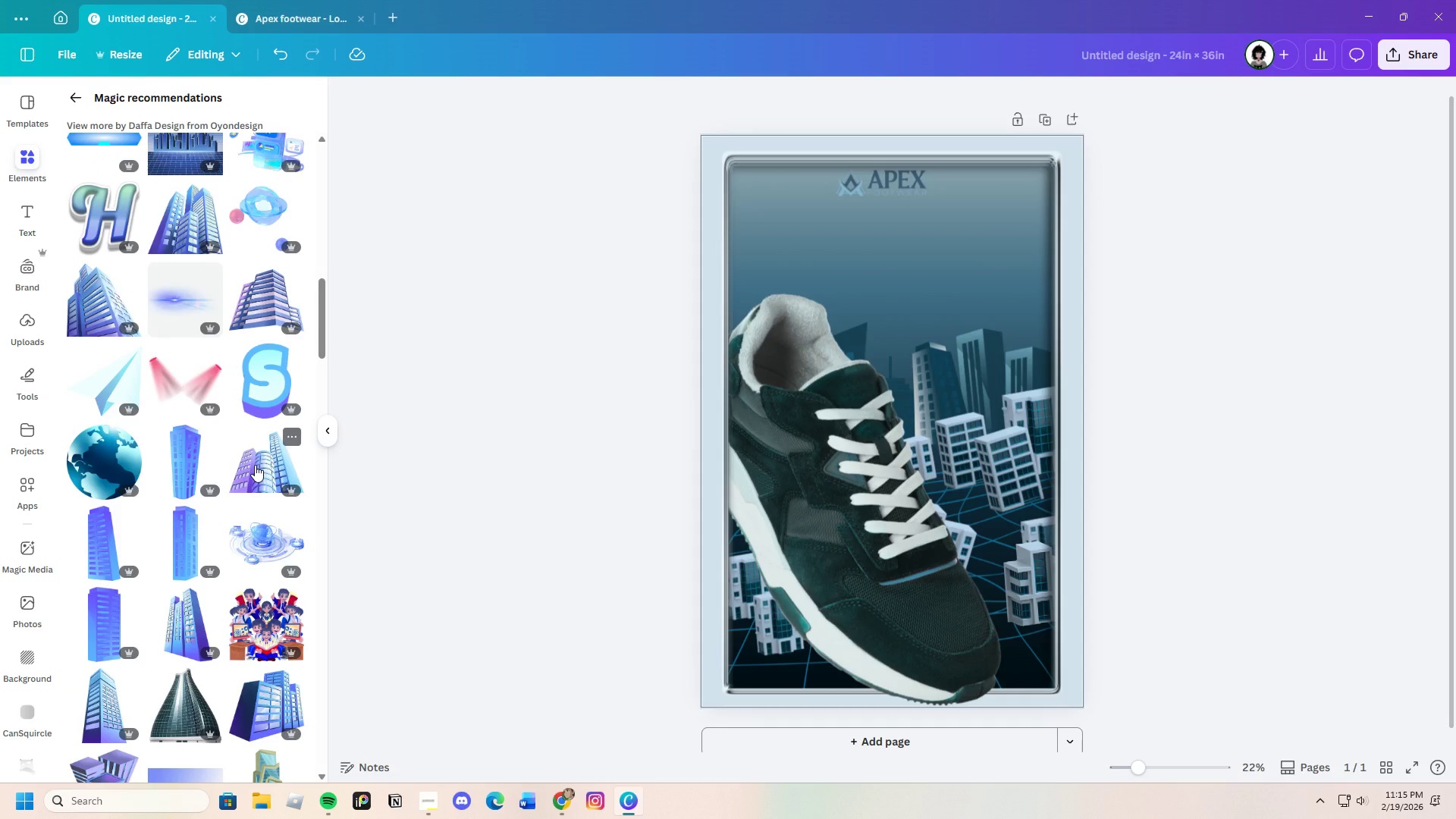 
scroll: coordinate [209, 491], scroll_direction: down, amount: 9.0
 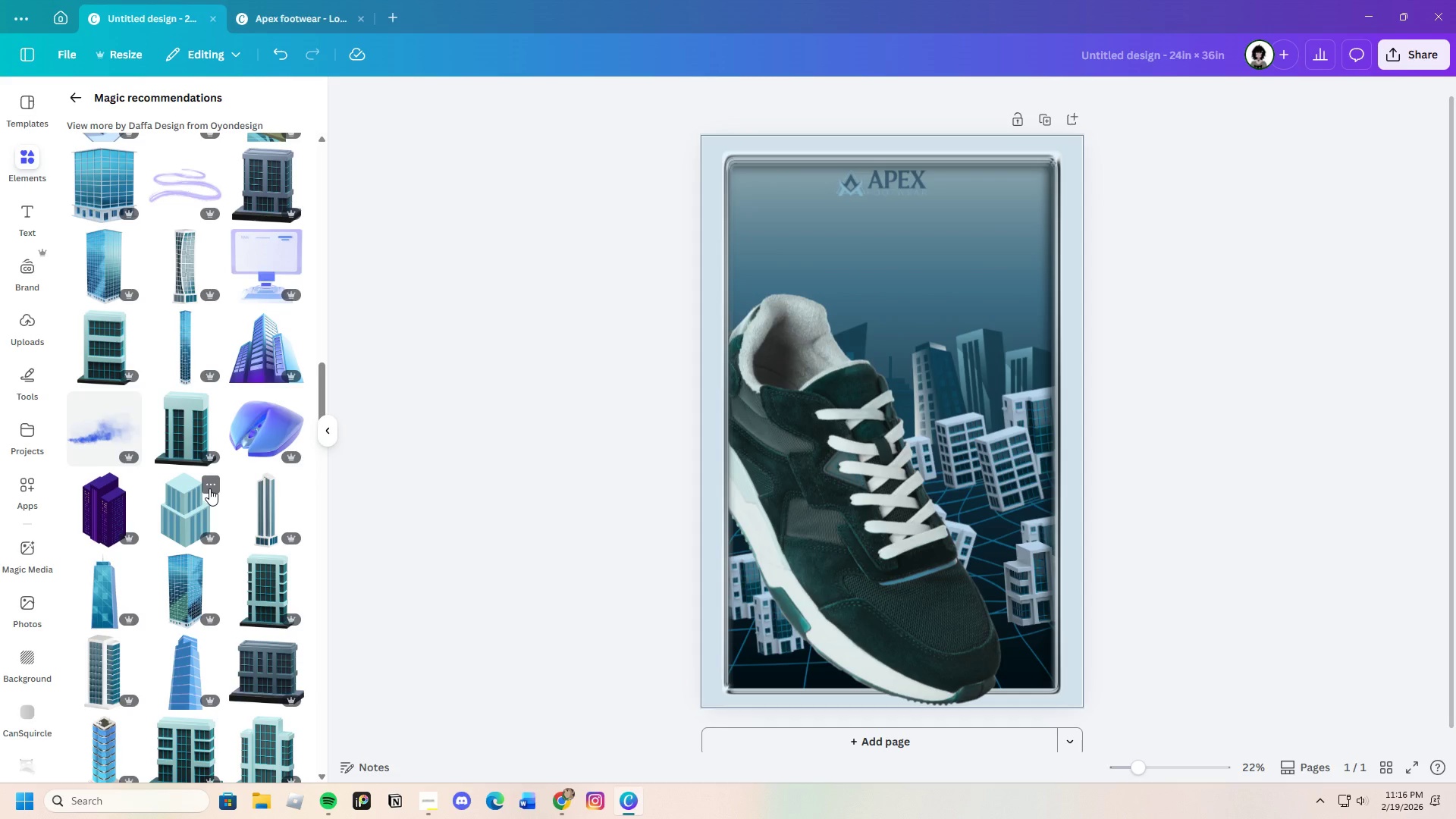 
wait(83.27)
 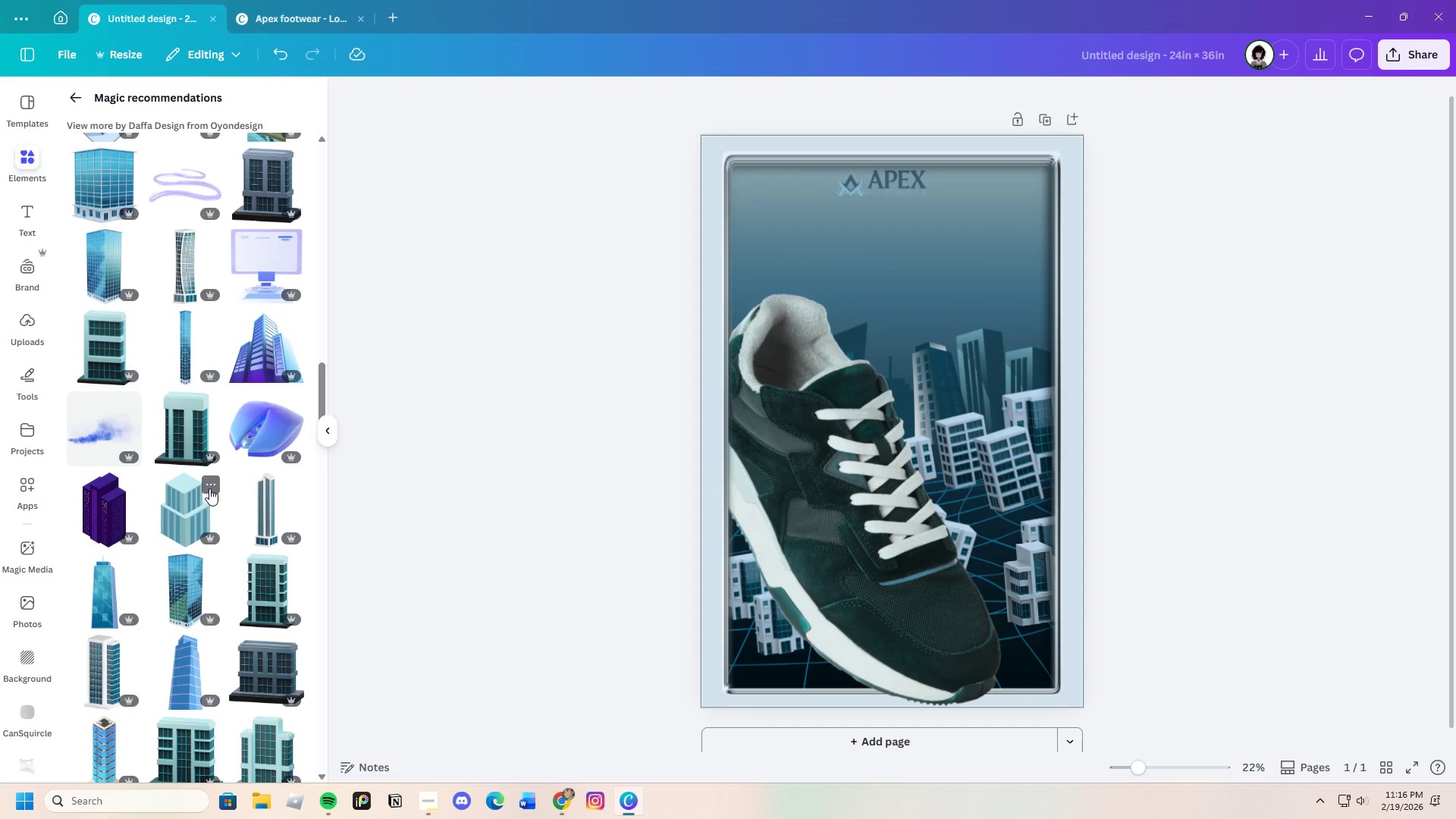 
scroll: coordinate [221, 484], scroll_direction: down, amount: 5.0
 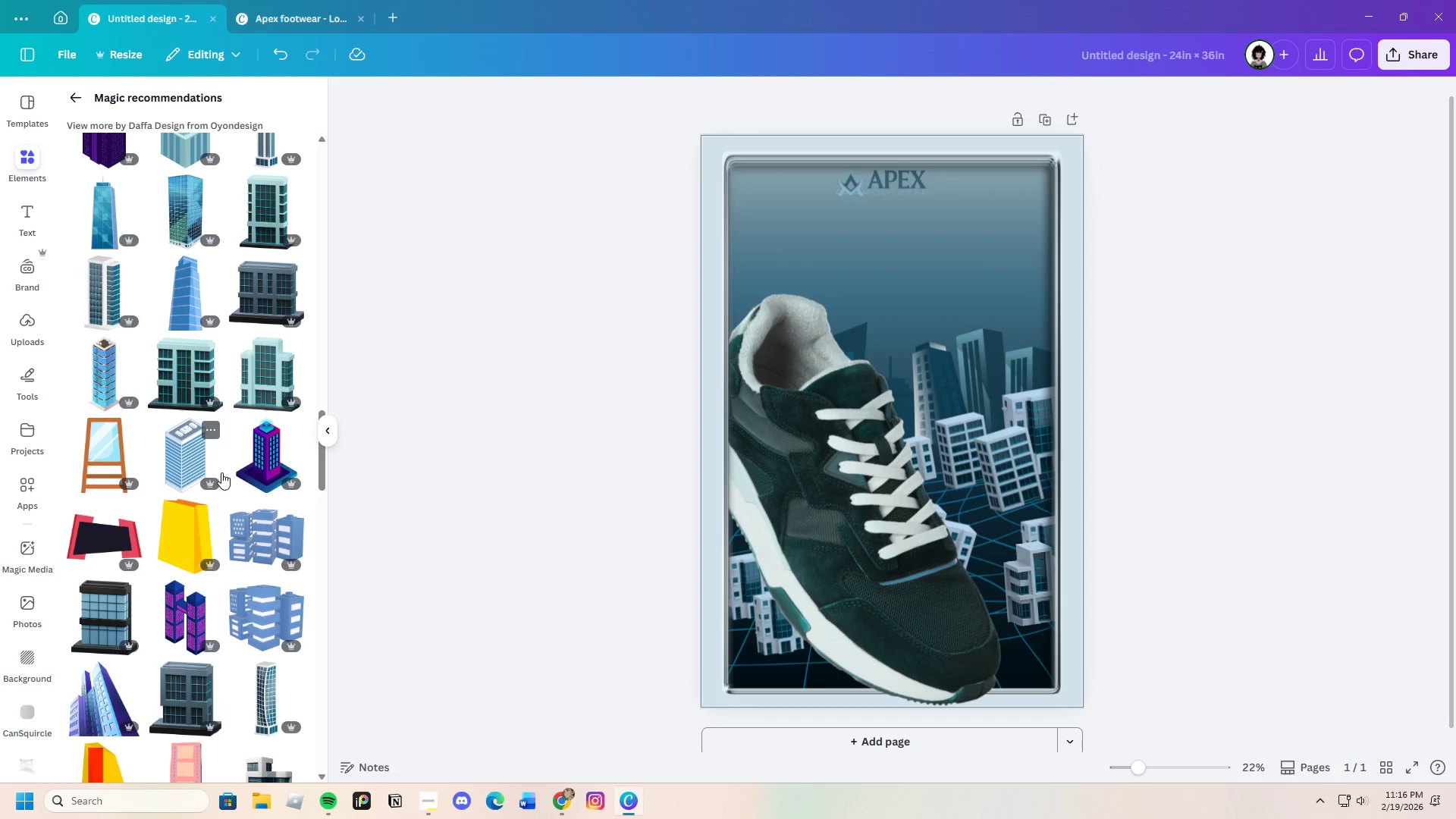 
wait(5.57)
 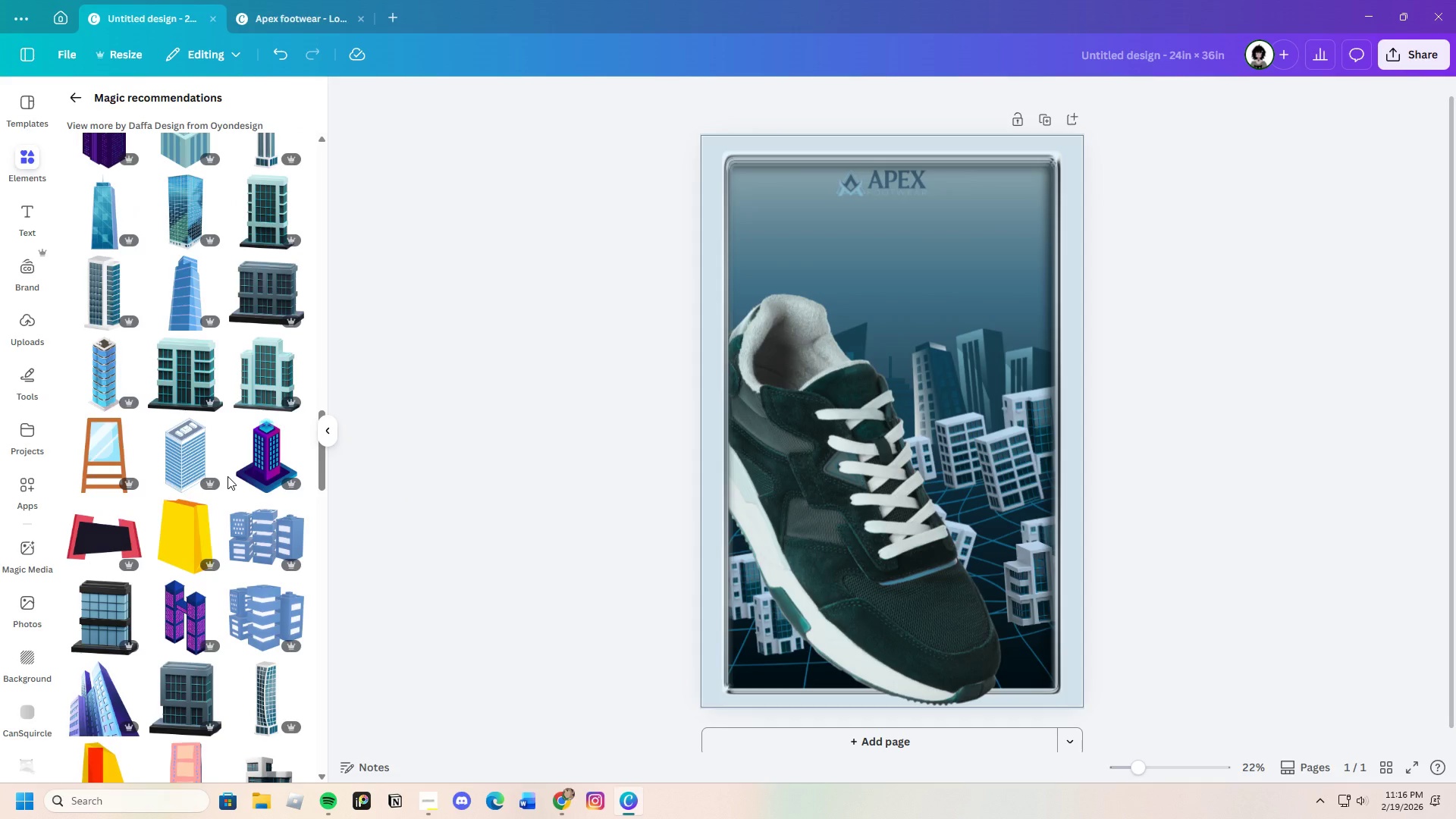 
scroll: coordinate [194, 504], scroll_direction: down, amount: 18.0
 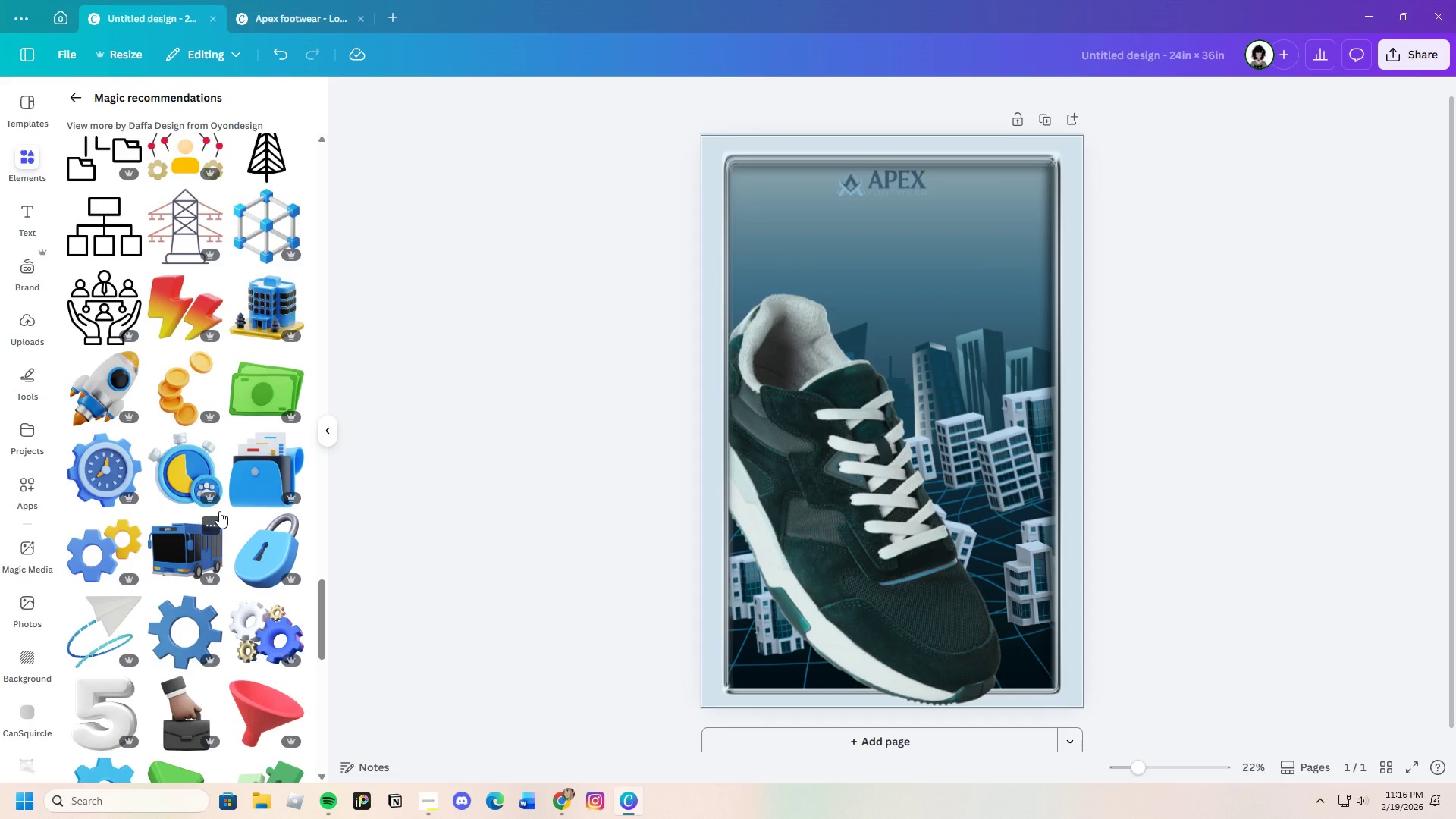 
wait(8.79)
 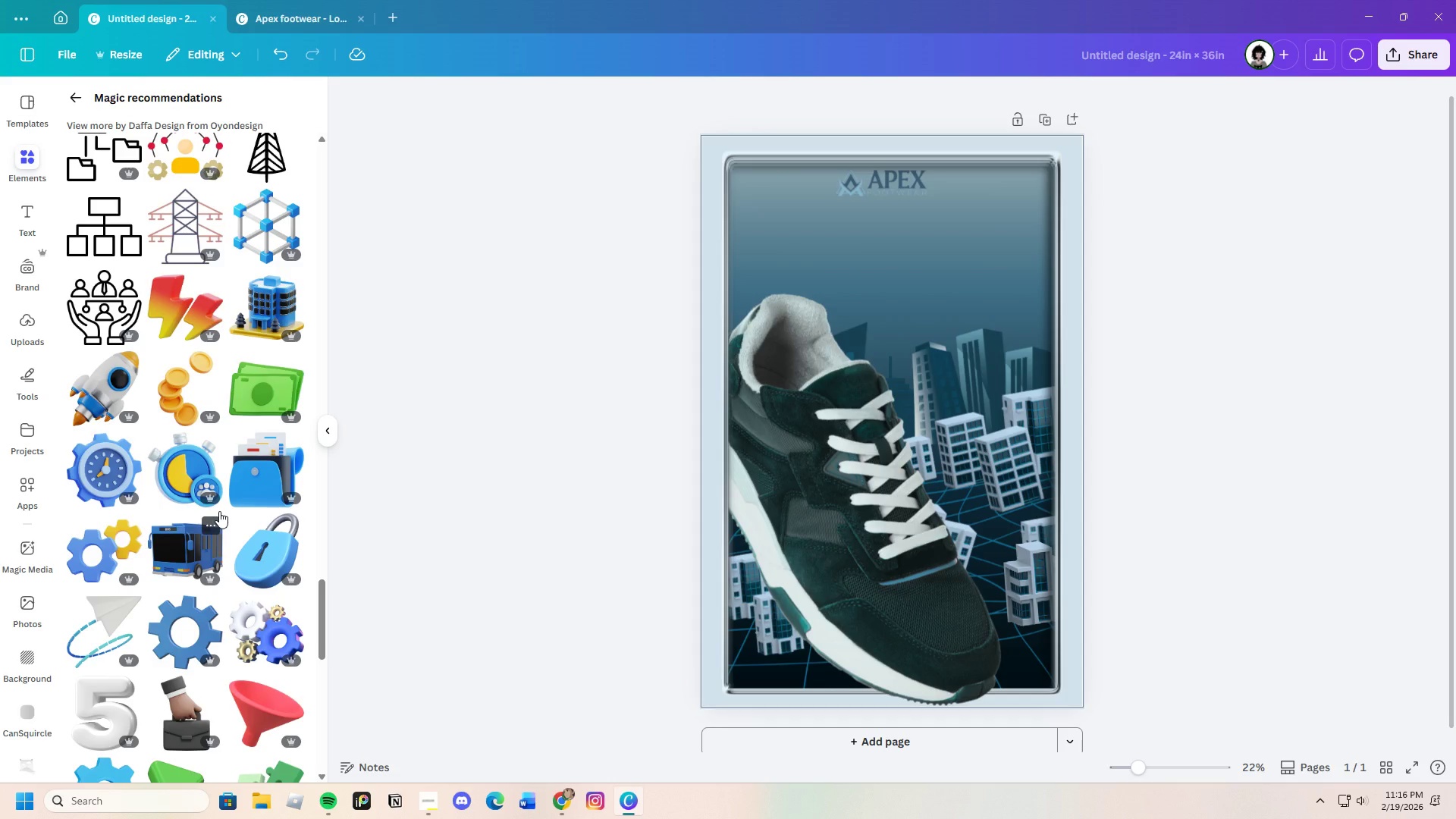 
scroll: coordinate [272, 521], scroll_direction: down, amount: 5.0
 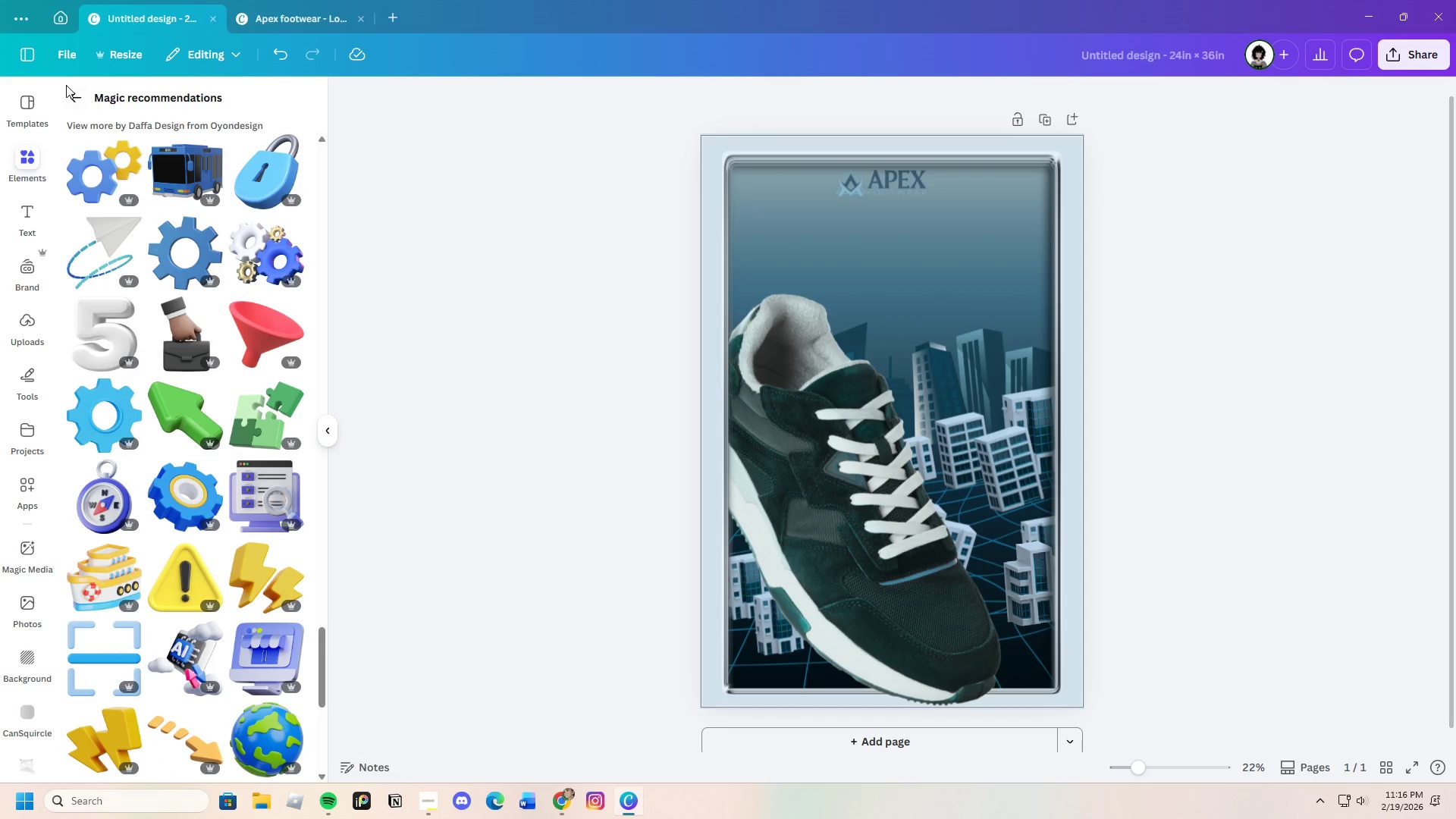 
left_click([67, 87])
 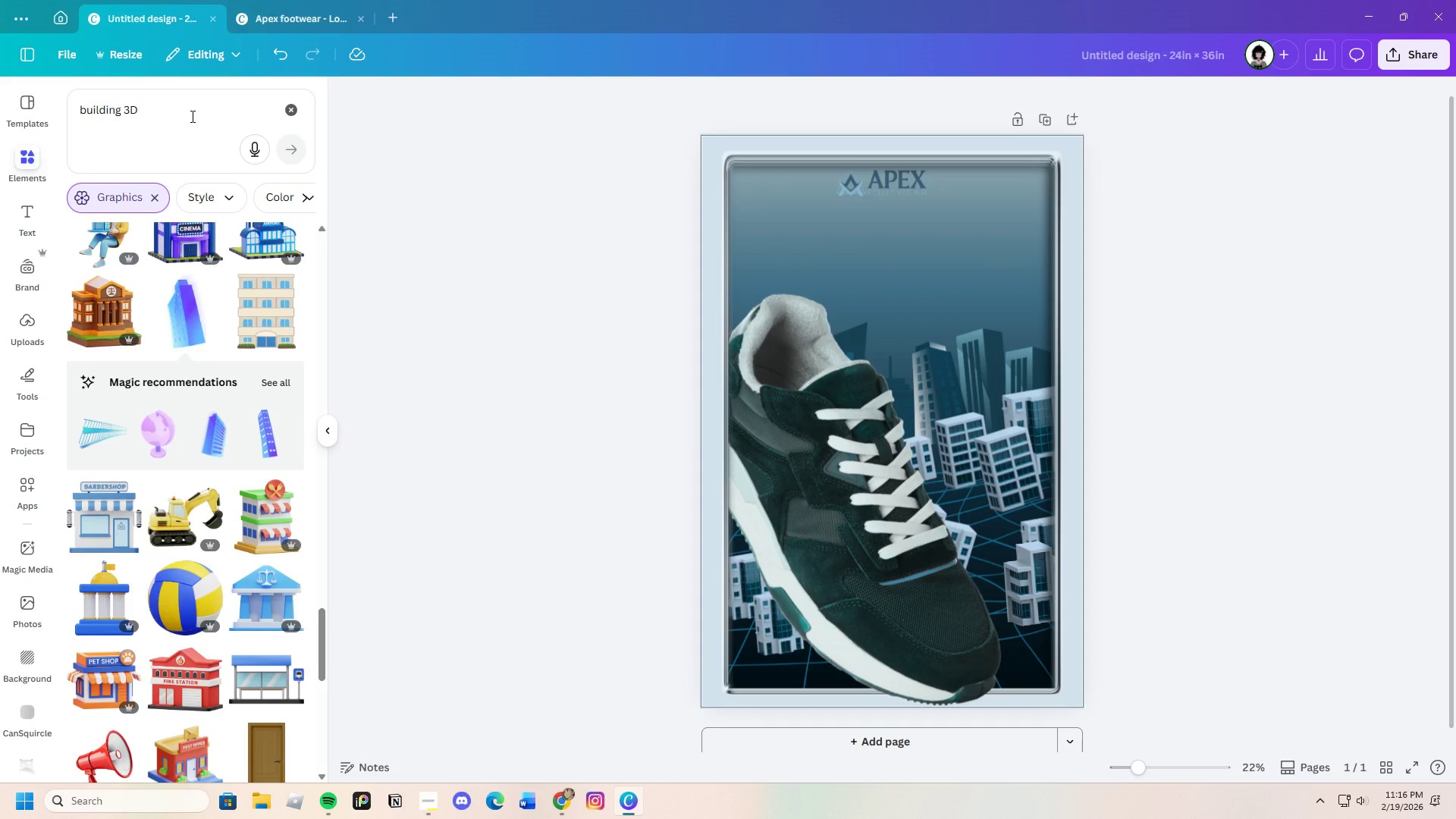 
left_click_drag(start_coordinate=[191, 116], to_coordinate=[33, 105])
 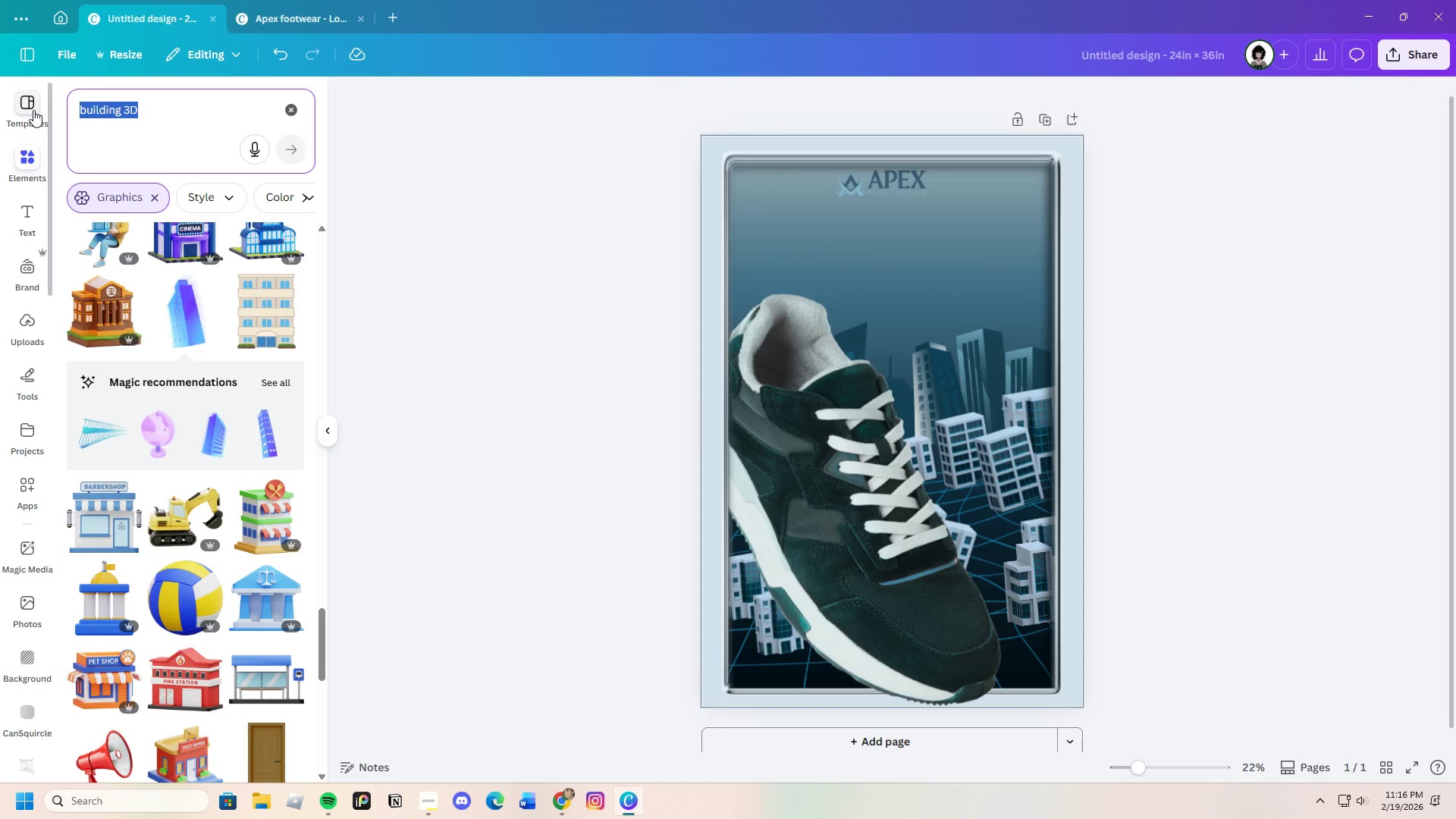 
key(Backspace)
type(cracked )
 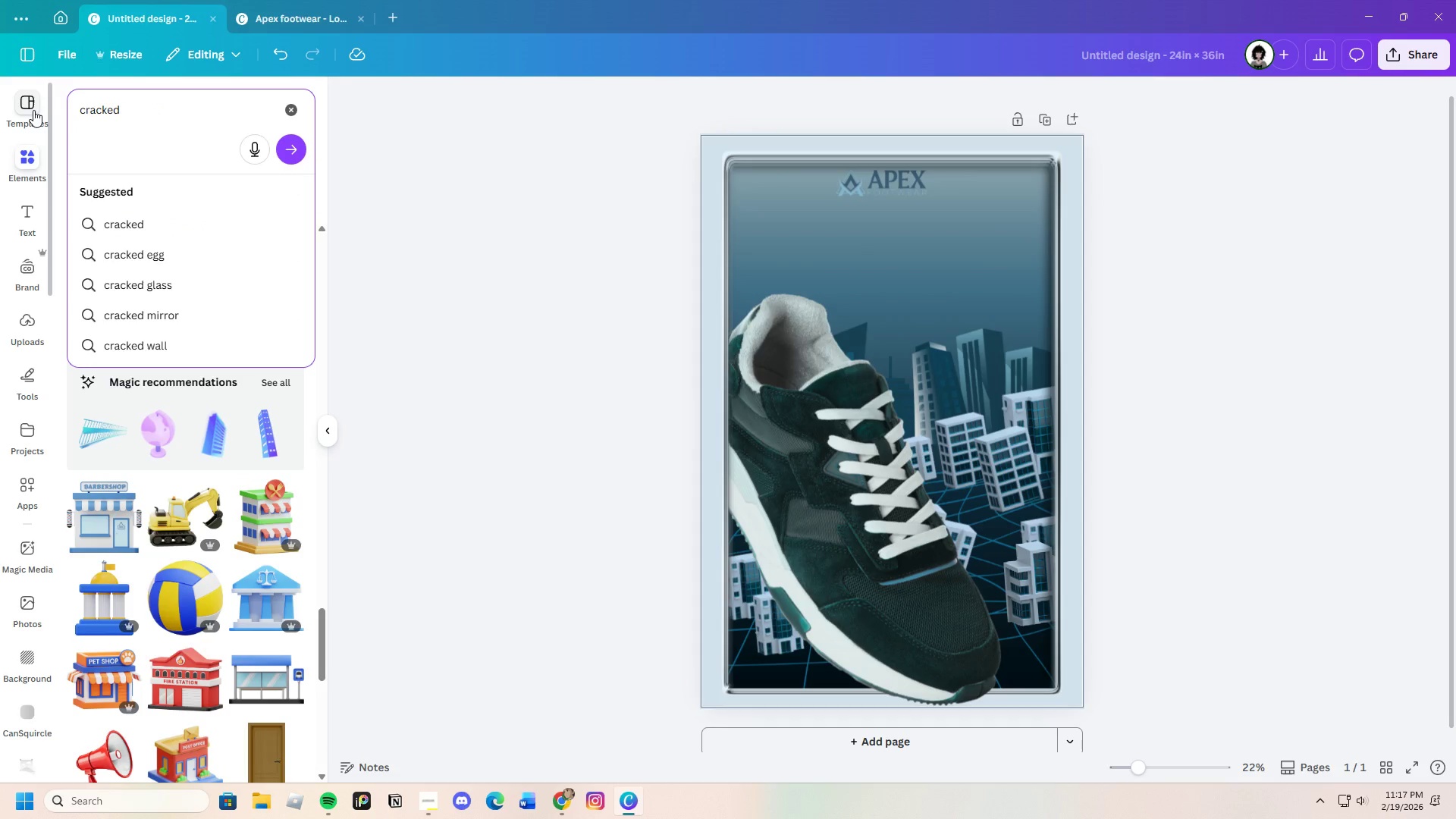 
type(with debrs)
key(Backspace)
type(es)
key(Backspace)
key(Backspace)
type(is)
 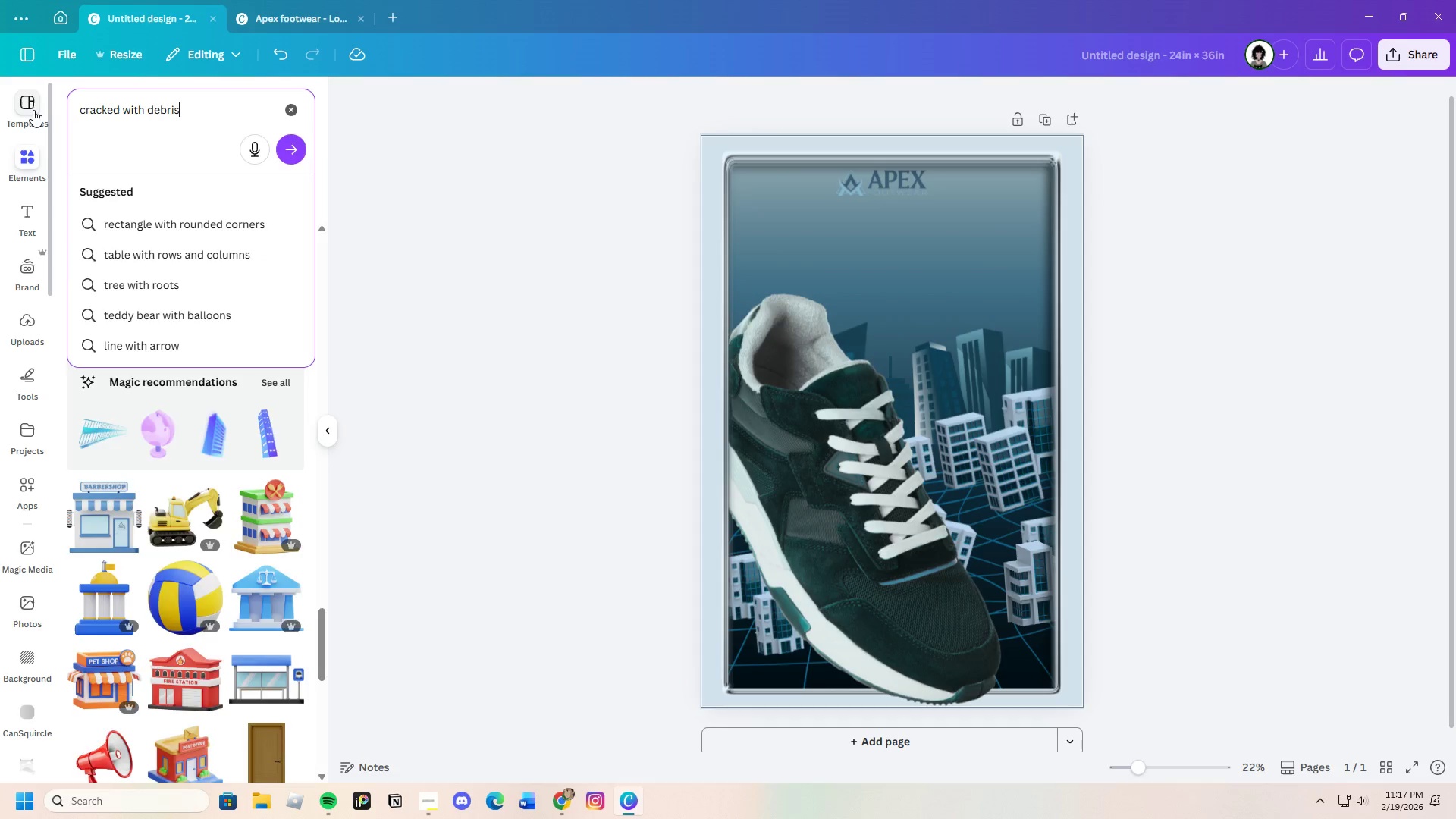 
key(Enter)
 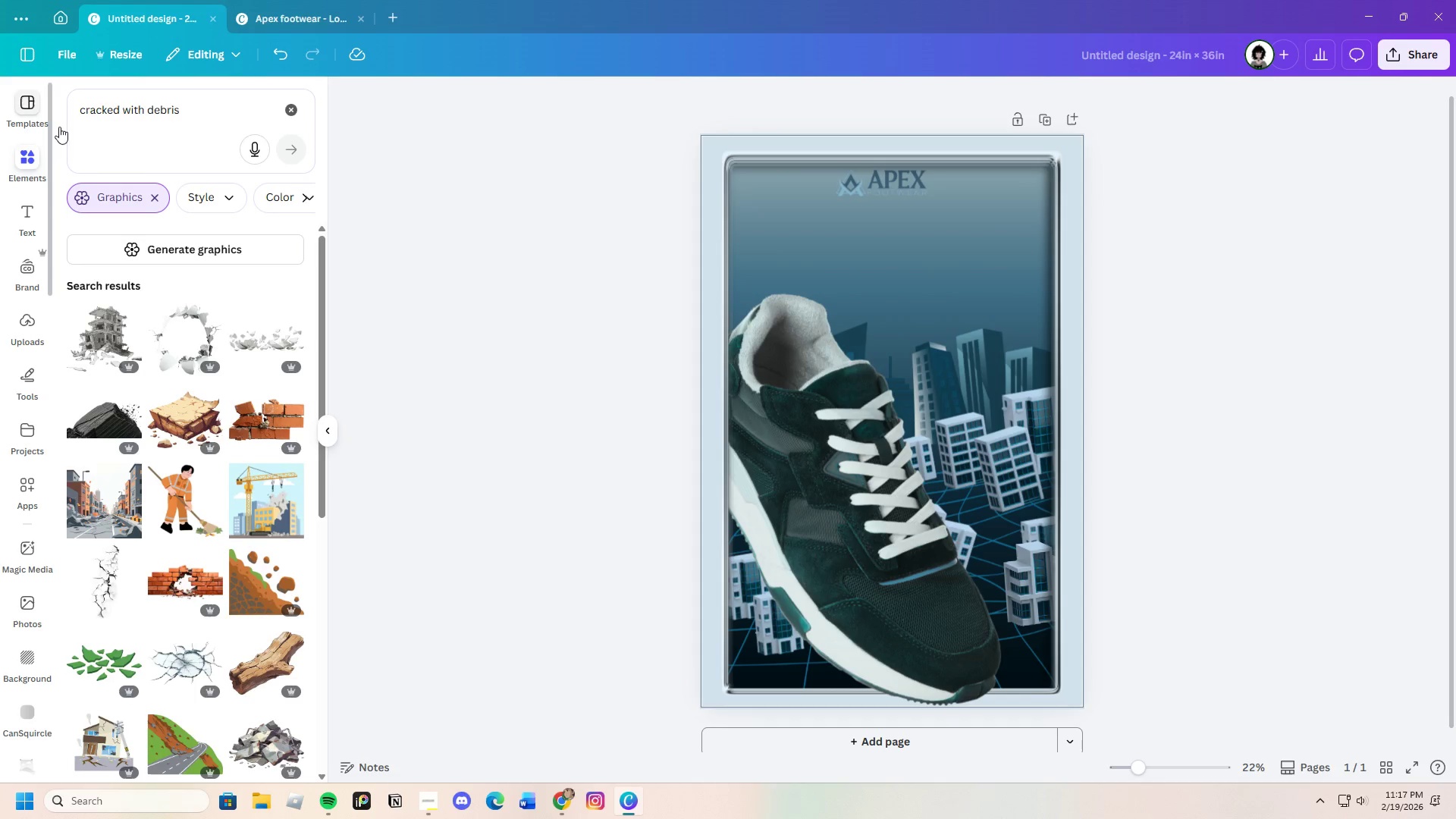 
scroll: coordinate [228, 627], scroll_direction: down, amount: 20.0
 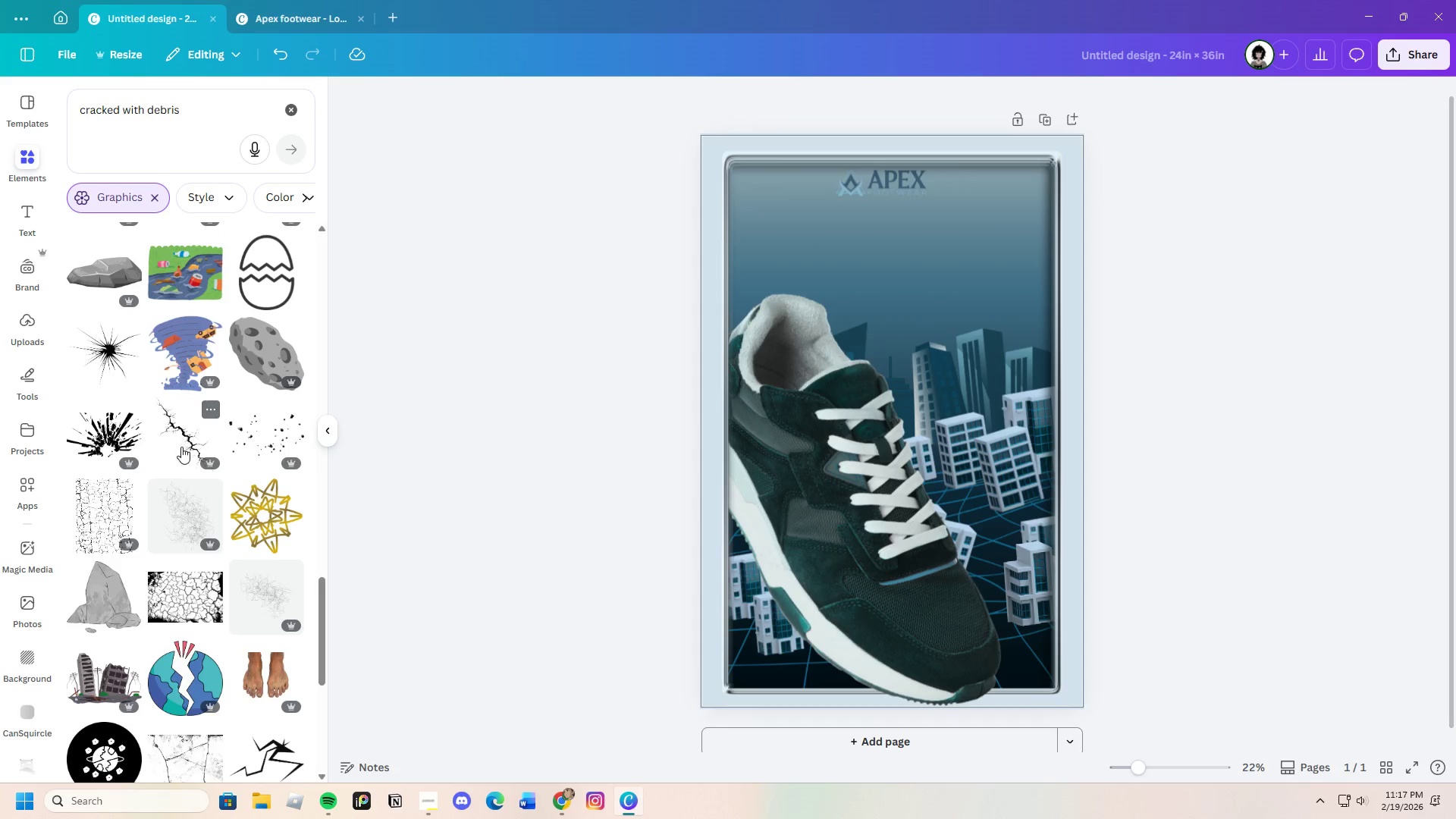 
left_click_drag(start_coordinate=[933, 463], to_coordinate=[990, 690])
 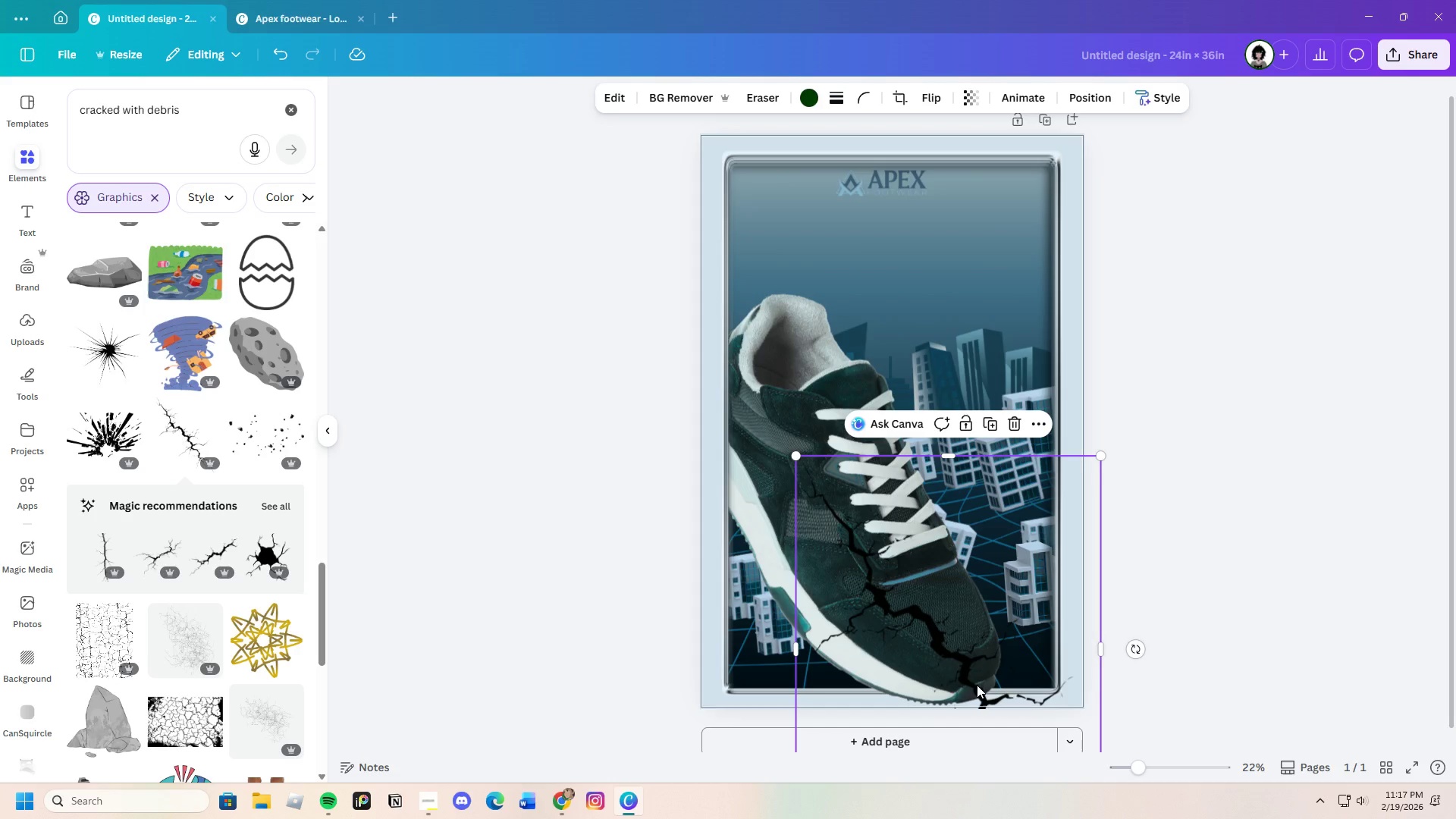 
scroll: coordinate [972, 677], scroll_direction: down, amount: 3.0
 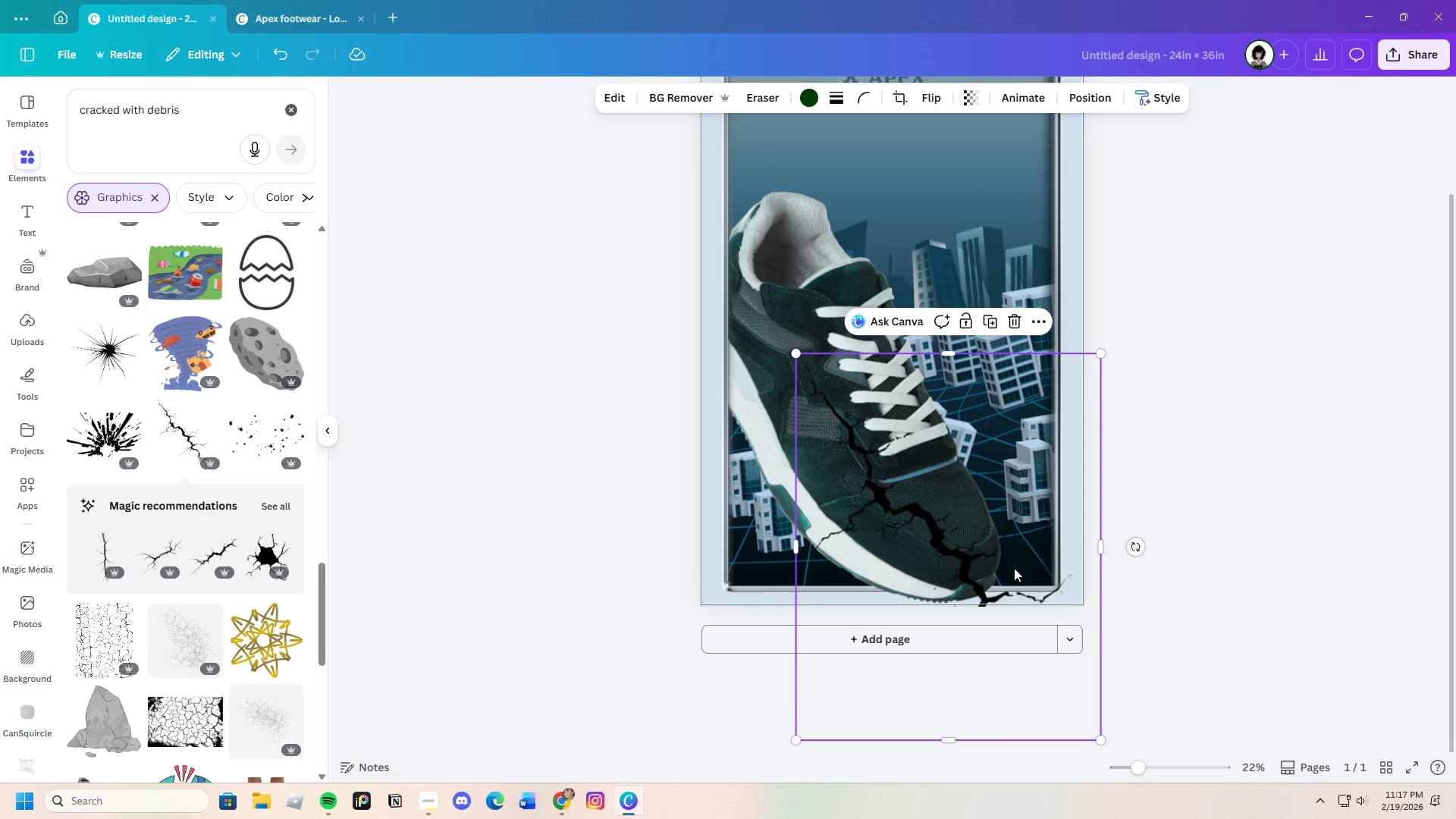 
left_click_drag(start_coordinate=[1013, 568], to_coordinate=[1026, 527])
 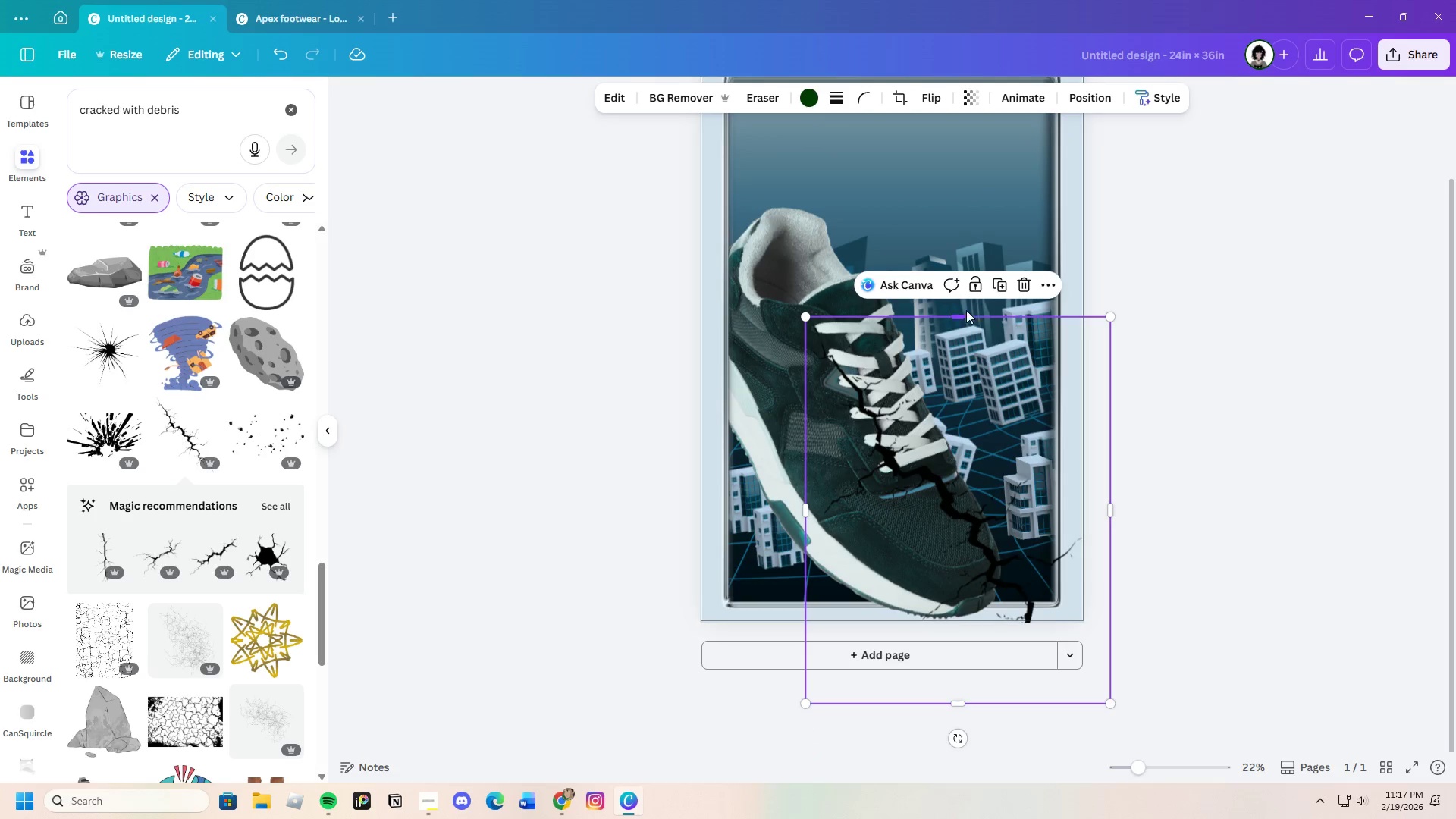 
left_click_drag(start_coordinate=[962, 318], to_coordinate=[1017, 593])
 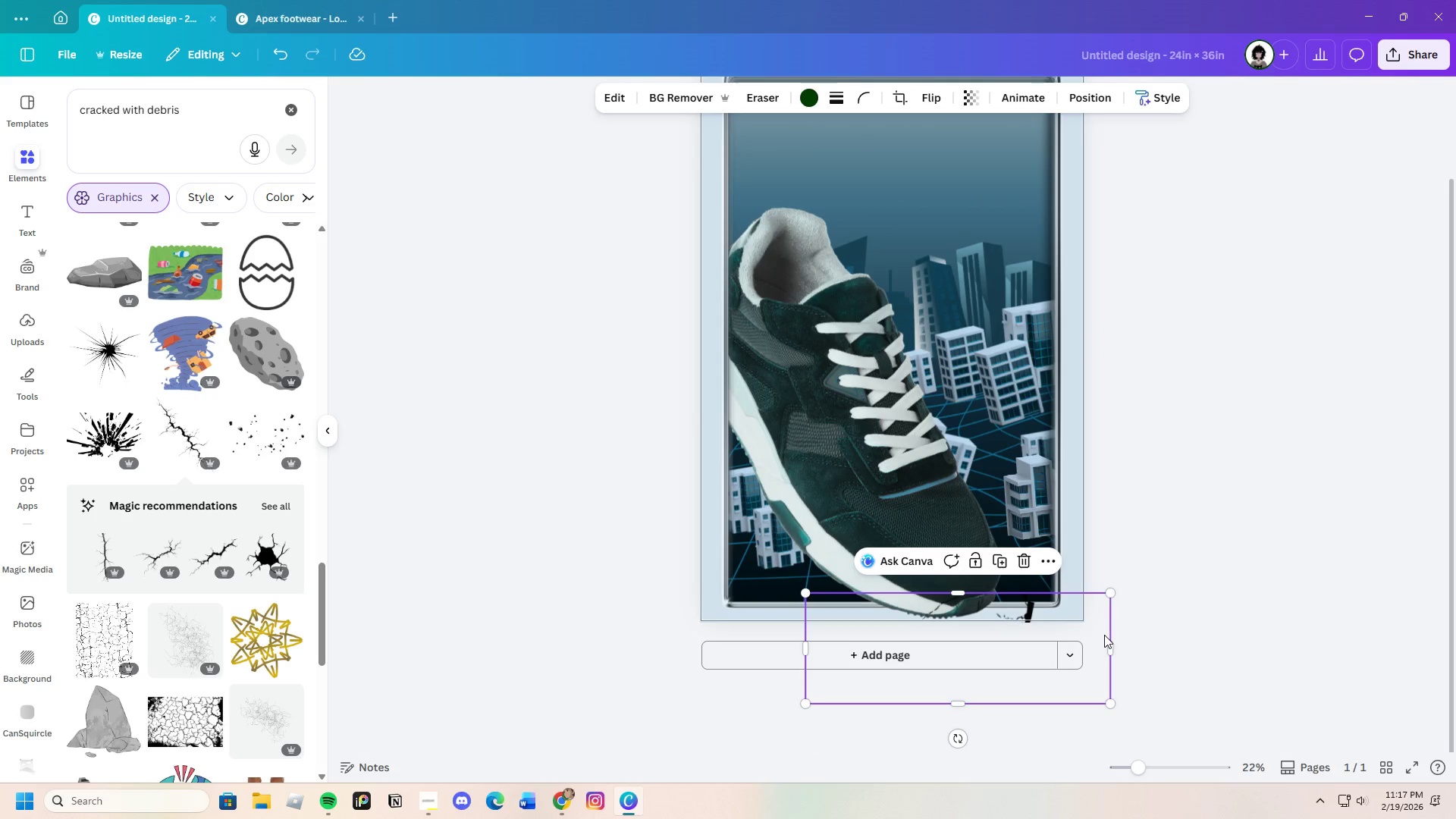 
scroll: coordinate [1103, 634], scroll_direction: down, amount: 2.0
 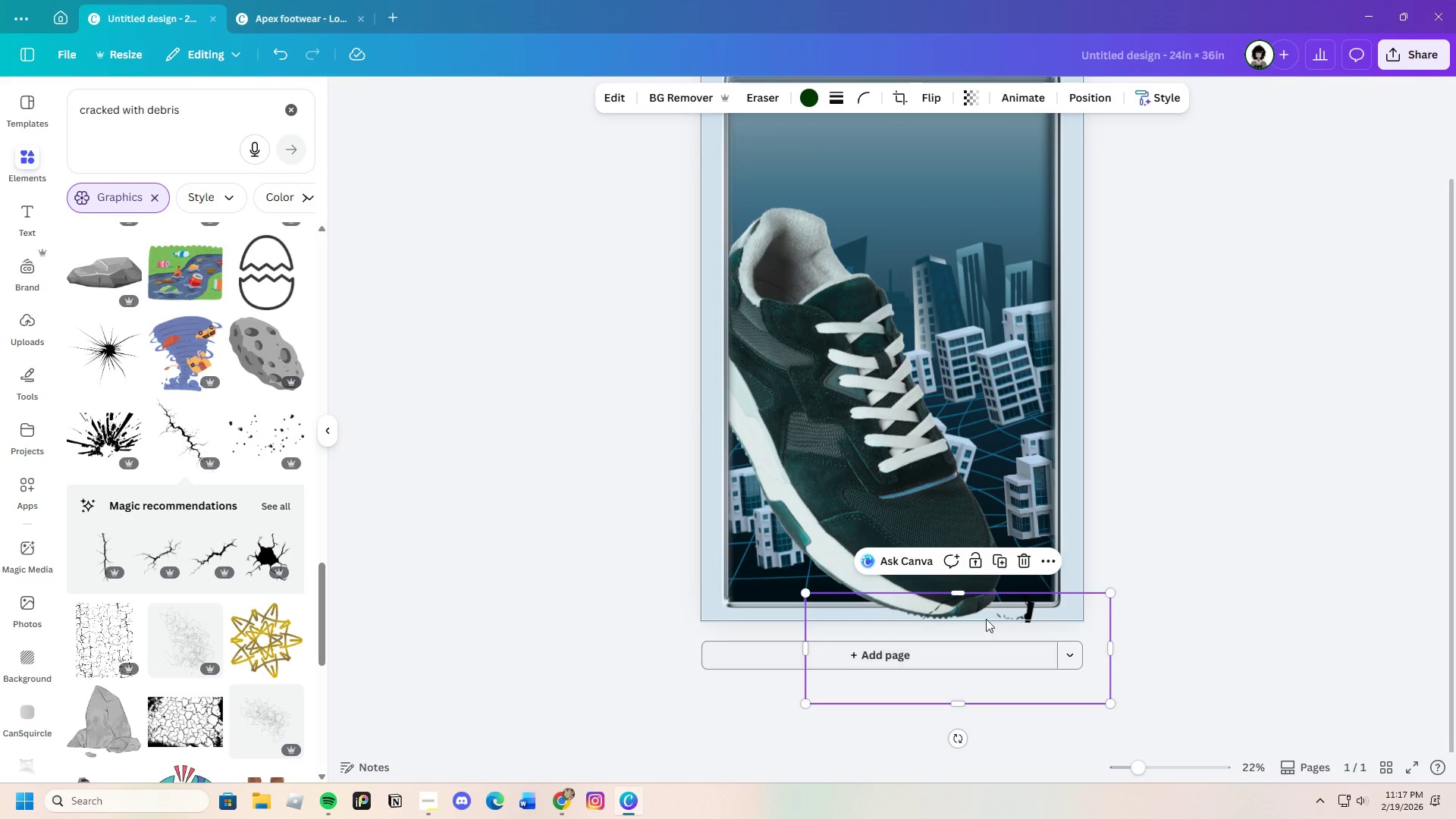 
left_click_drag(start_coordinate=[986, 606], to_coordinate=[953, 591])
 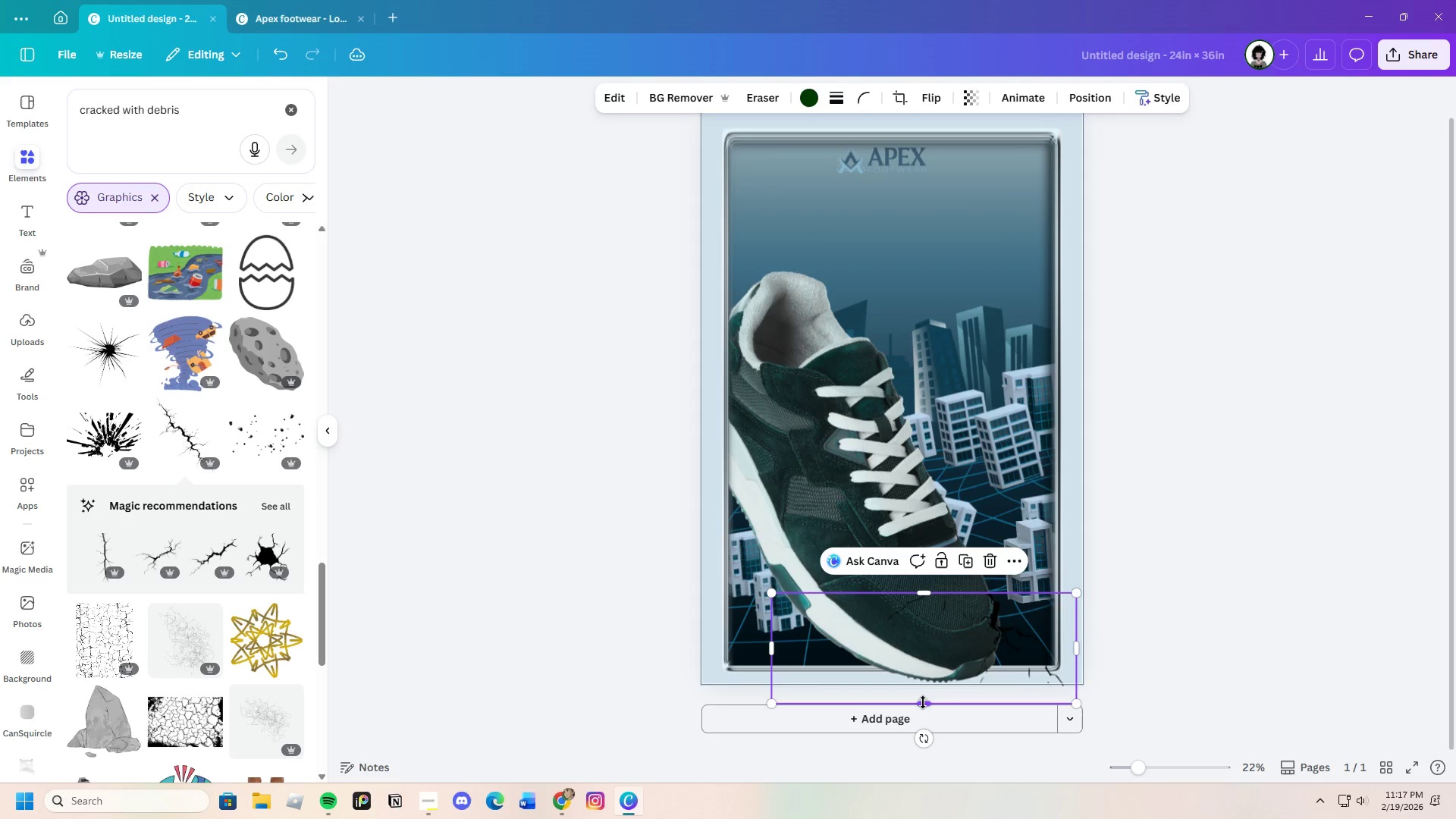 
left_click_drag(start_coordinate=[923, 702], to_coordinate=[934, 675])
 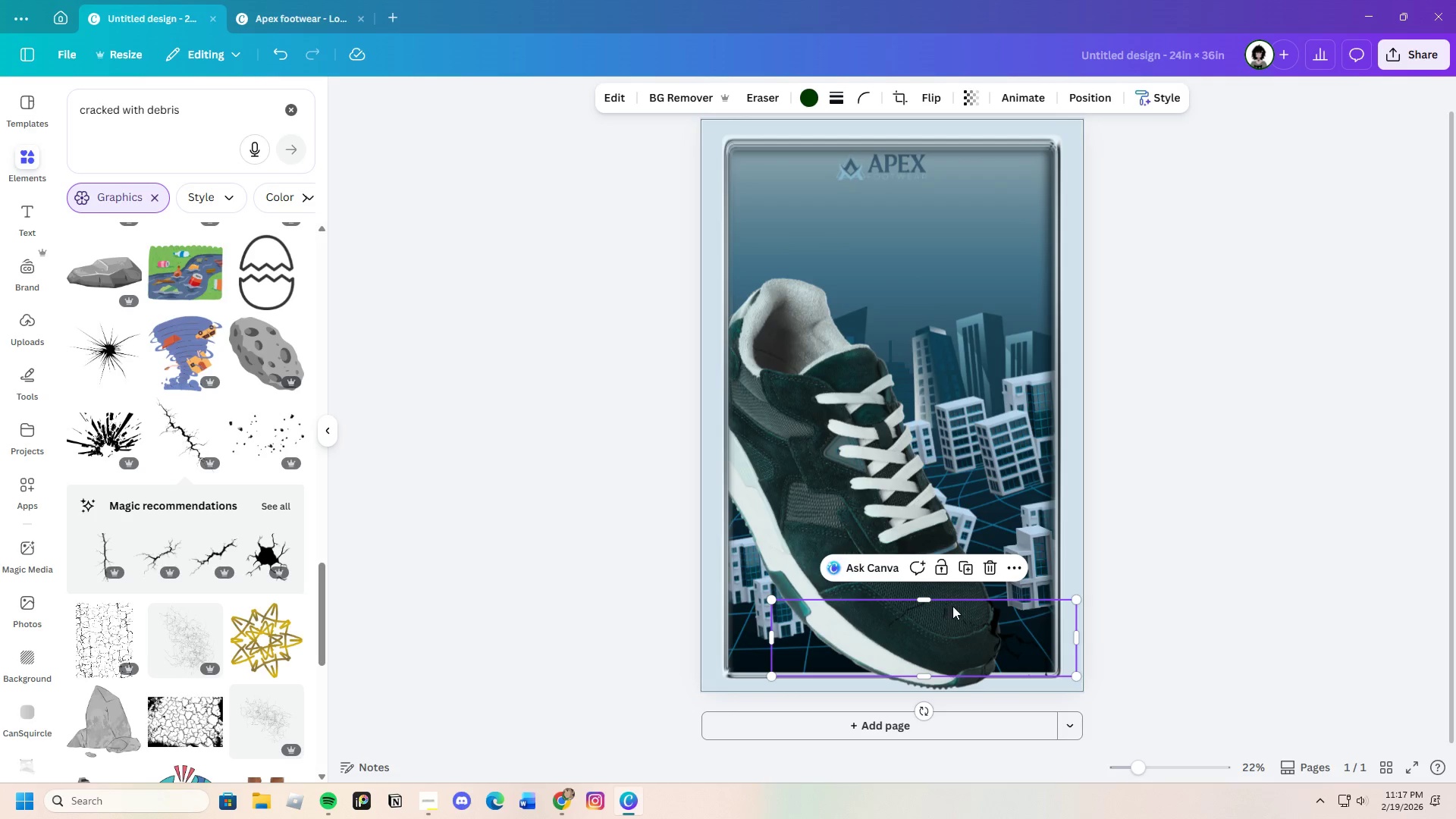 
left_click_drag(start_coordinate=[954, 613], to_coordinate=[968, 626])
 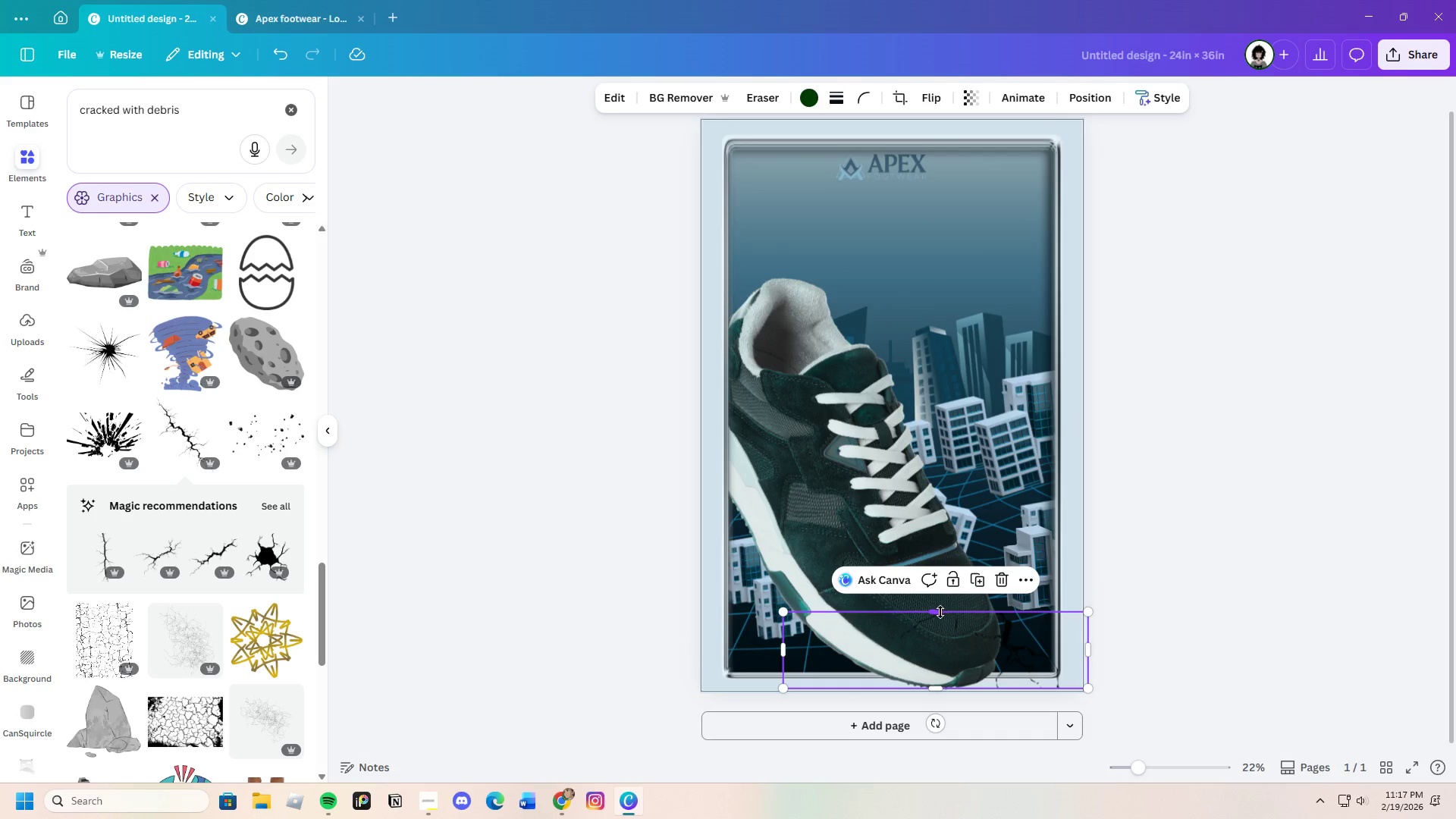 
left_click_drag(start_coordinate=[940, 612], to_coordinate=[939, 541])
 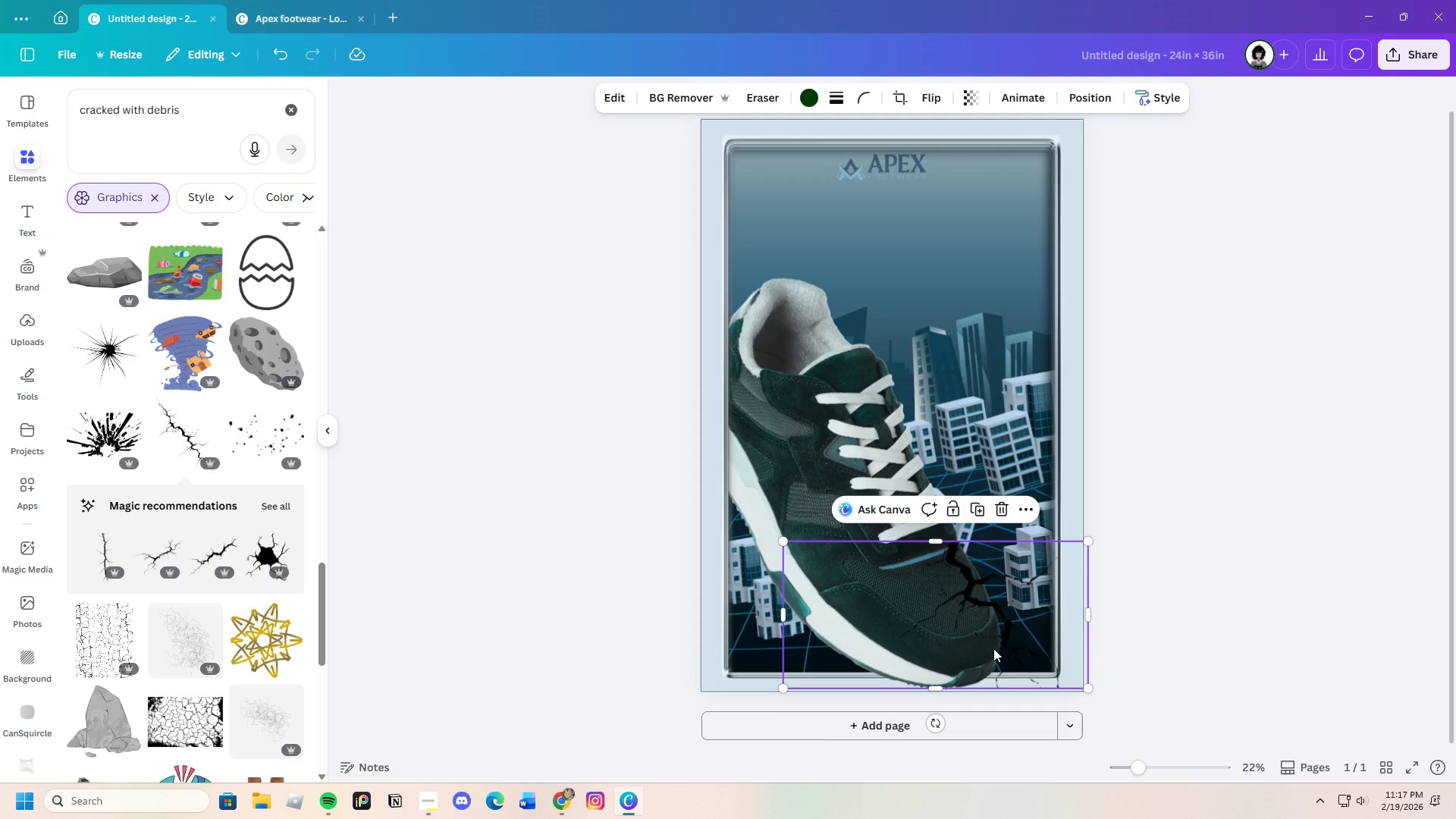 
left_click_drag(start_coordinate=[1011, 643], to_coordinate=[1019, 663])
 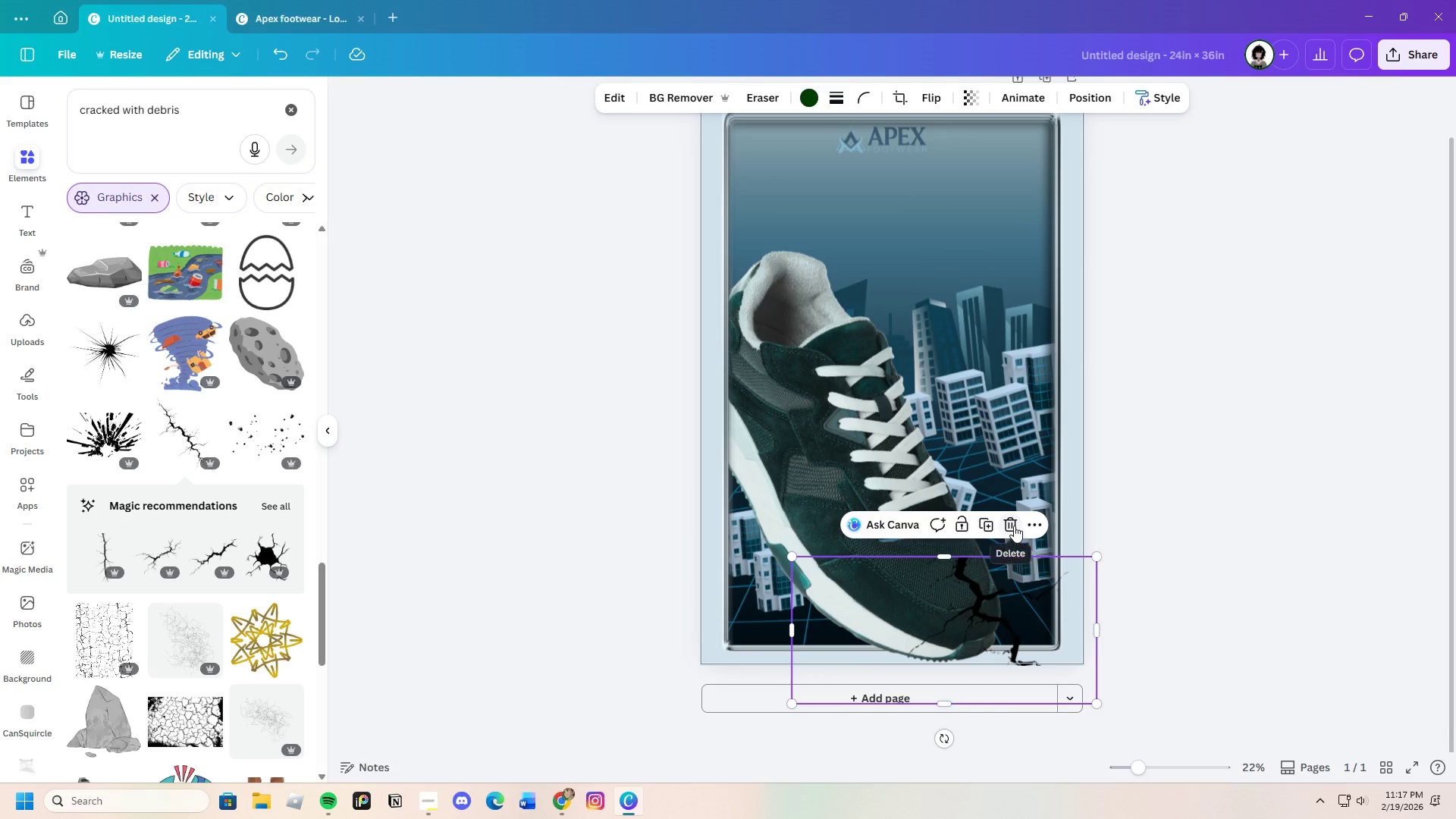 
left_click([1012, 524])
 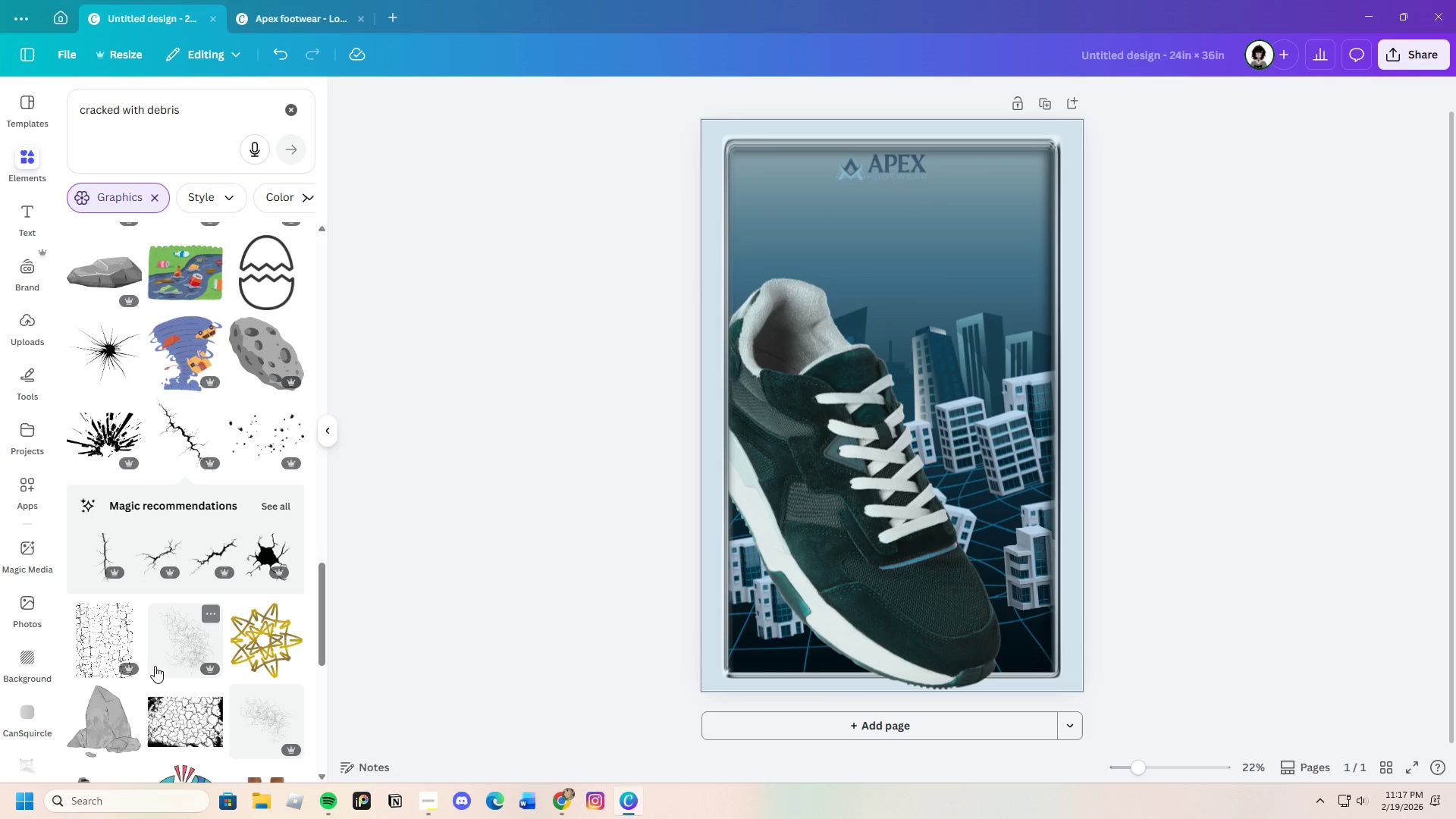 
scroll: coordinate [150, 676], scroll_direction: down, amount: 4.0
 